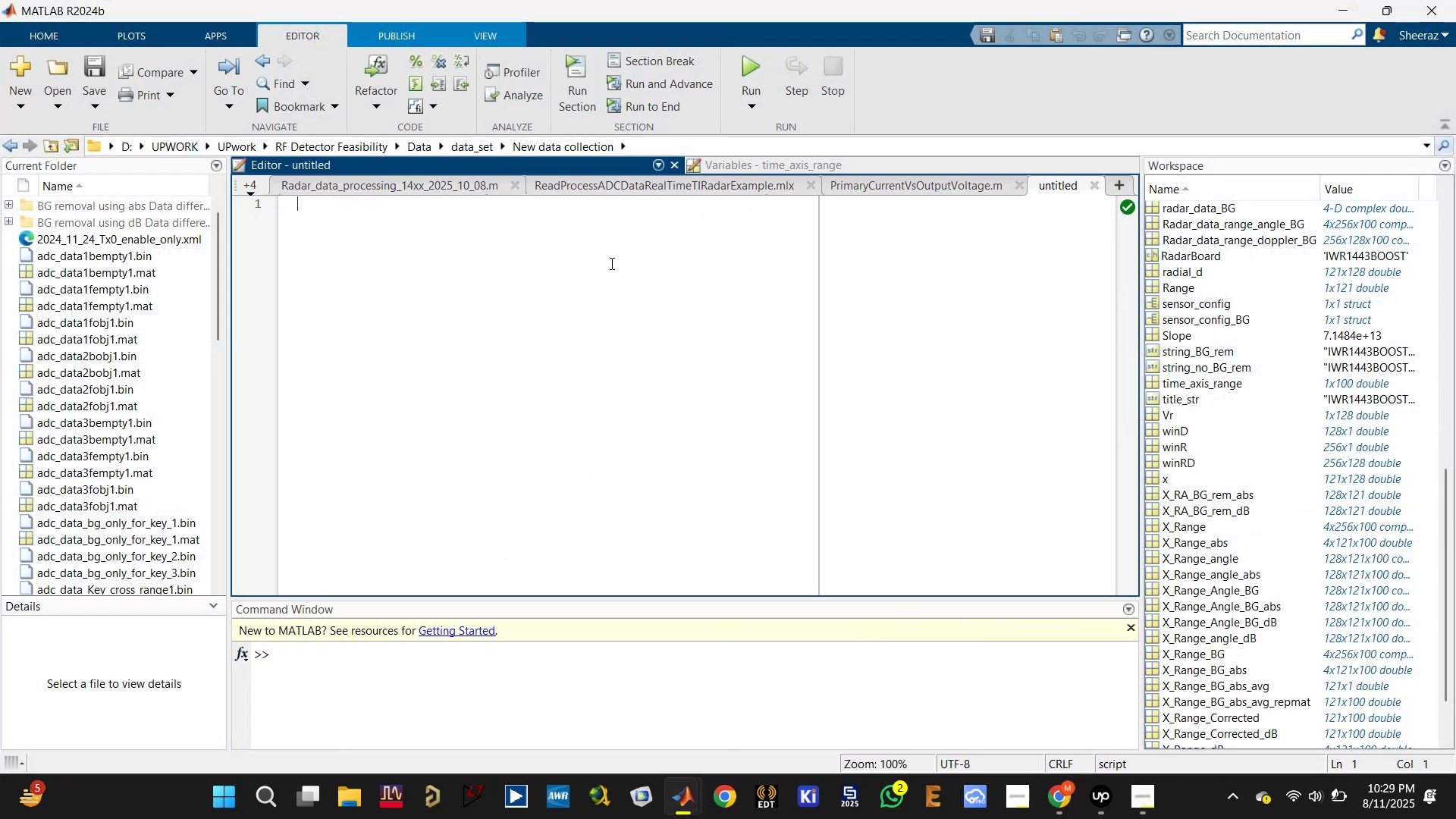 
scroll: coordinate [610, 263], scroll_direction: up, amount: 6.0
 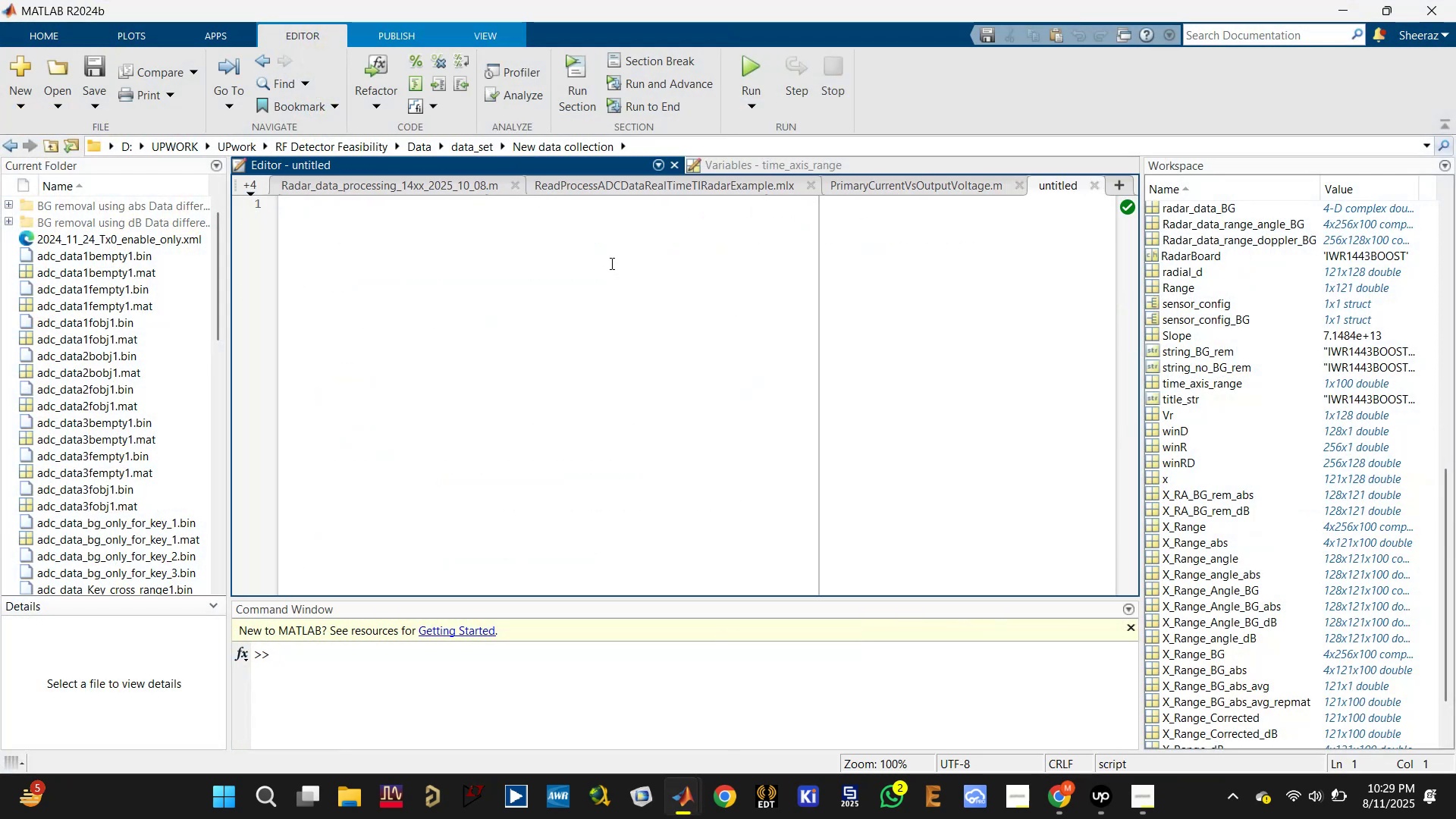 
key(Control+V)
 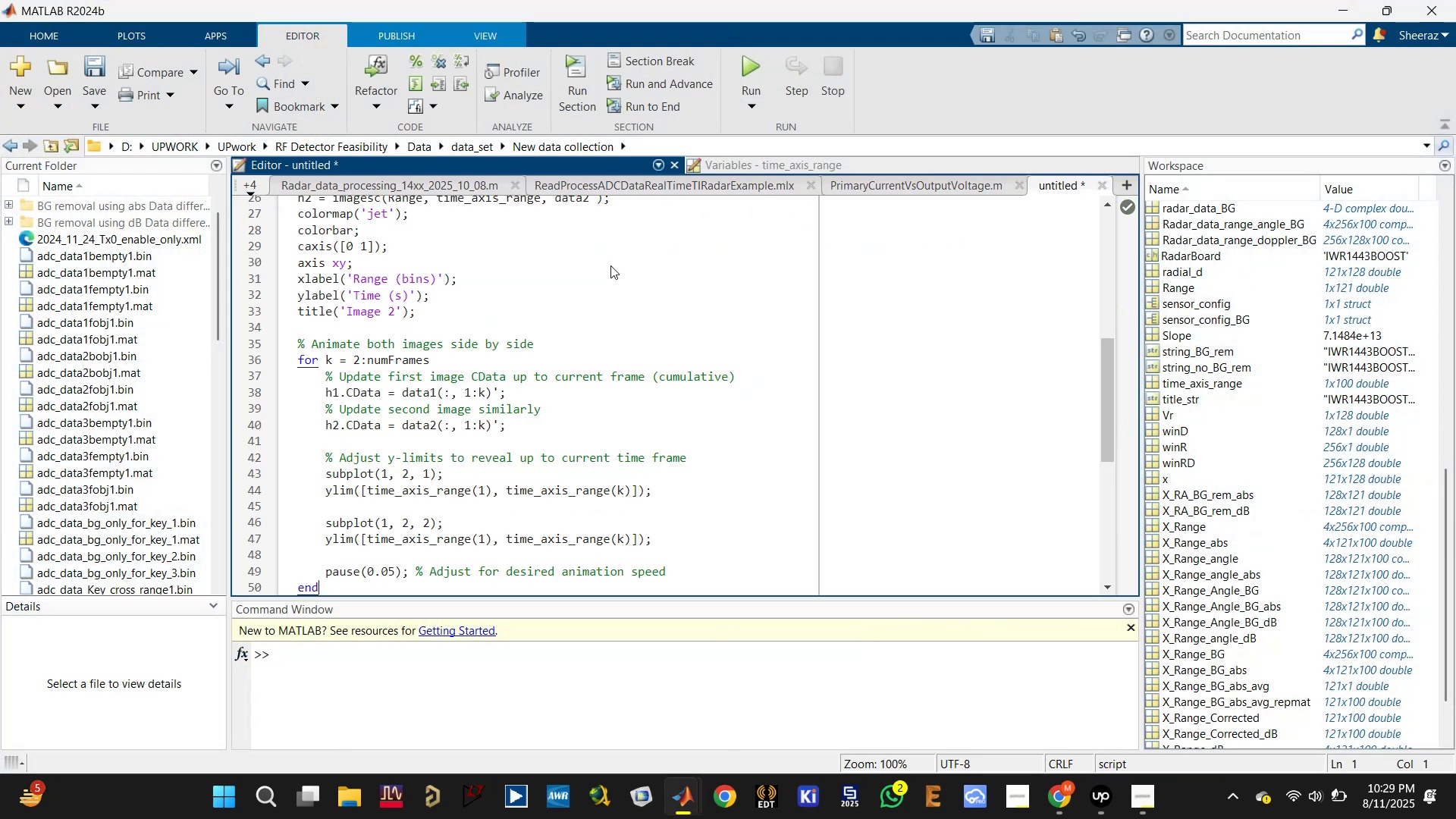 
key(Control+S)
 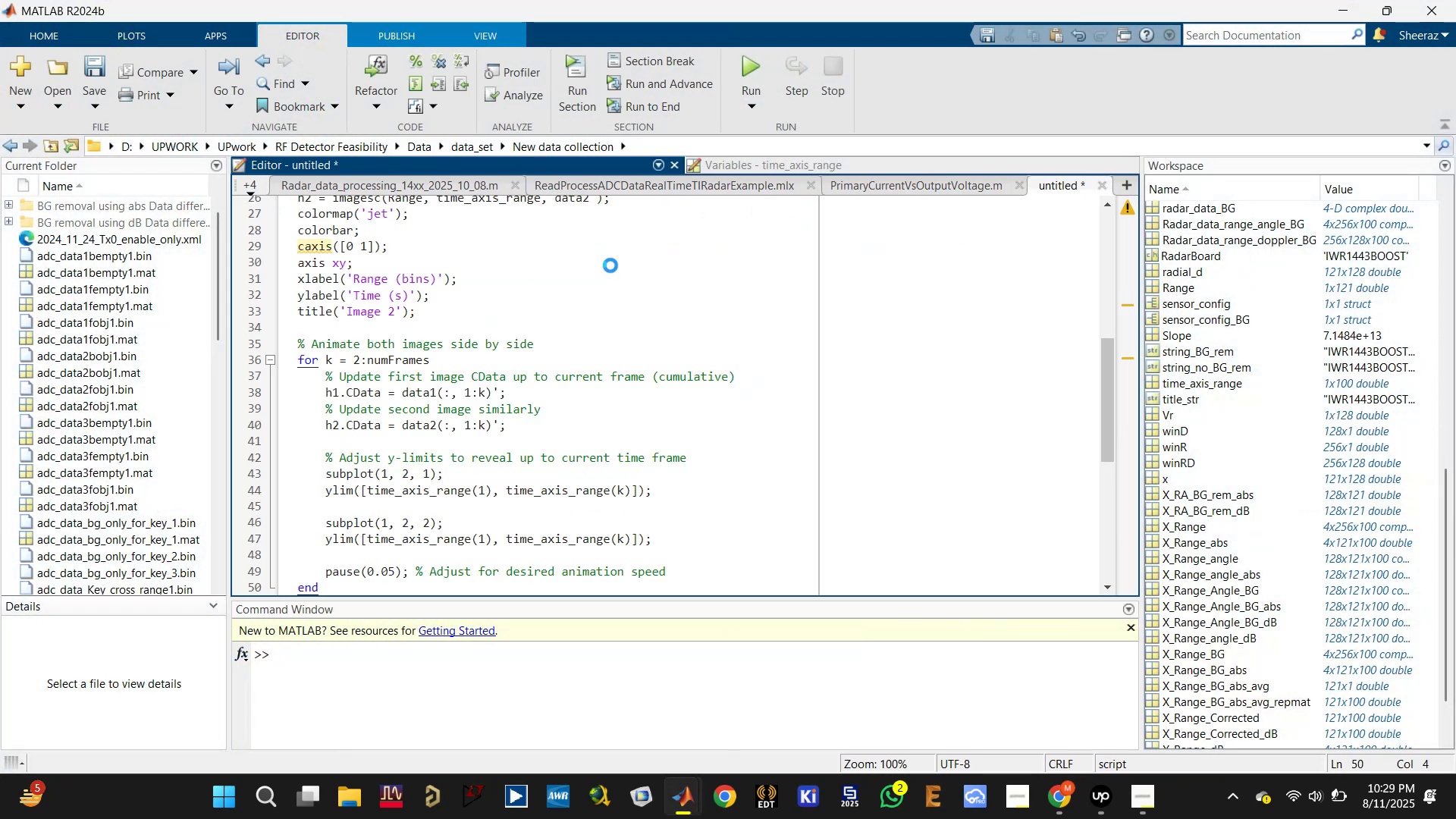 
key(Control+S)
 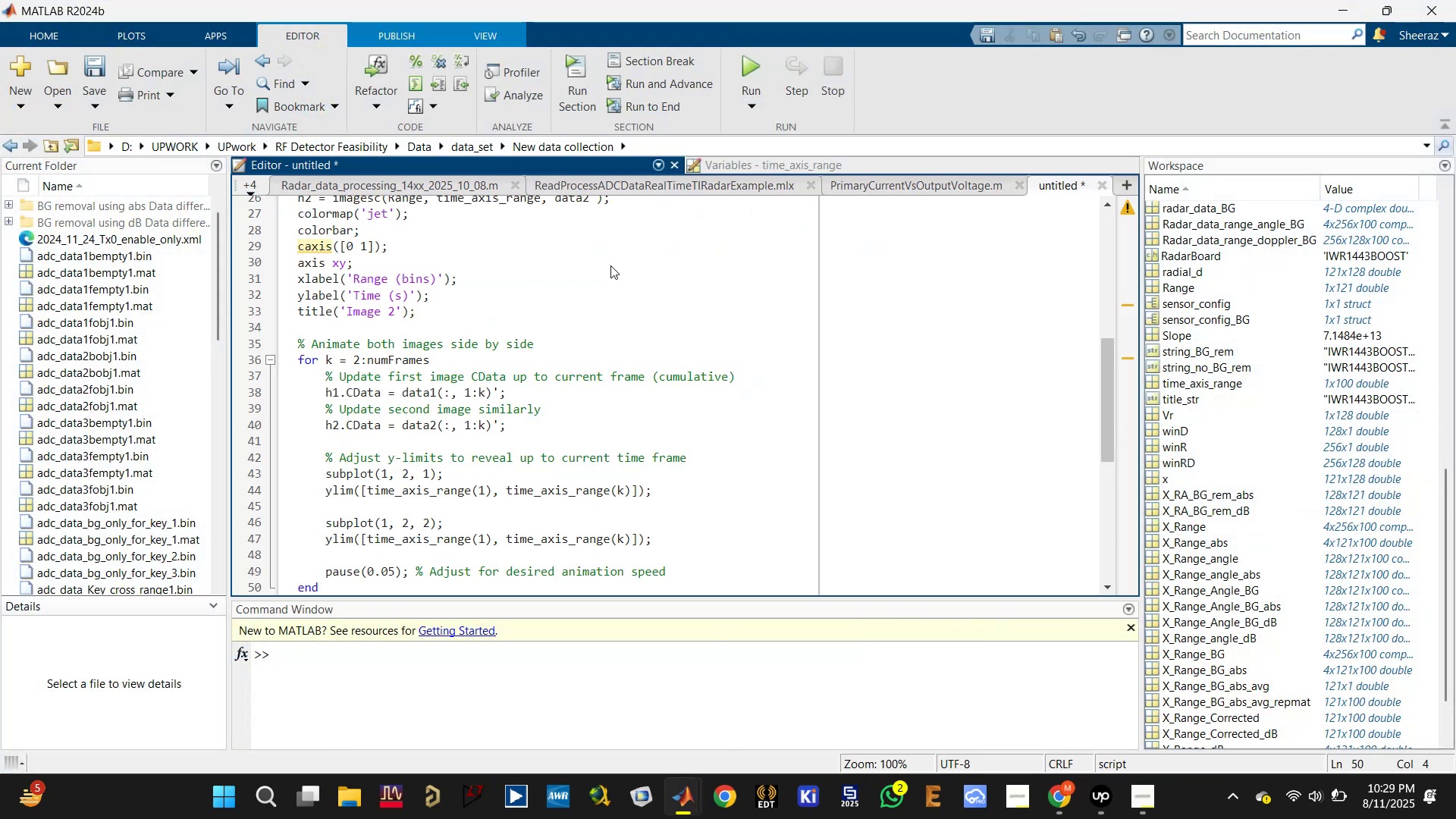 
key(Control+S)
 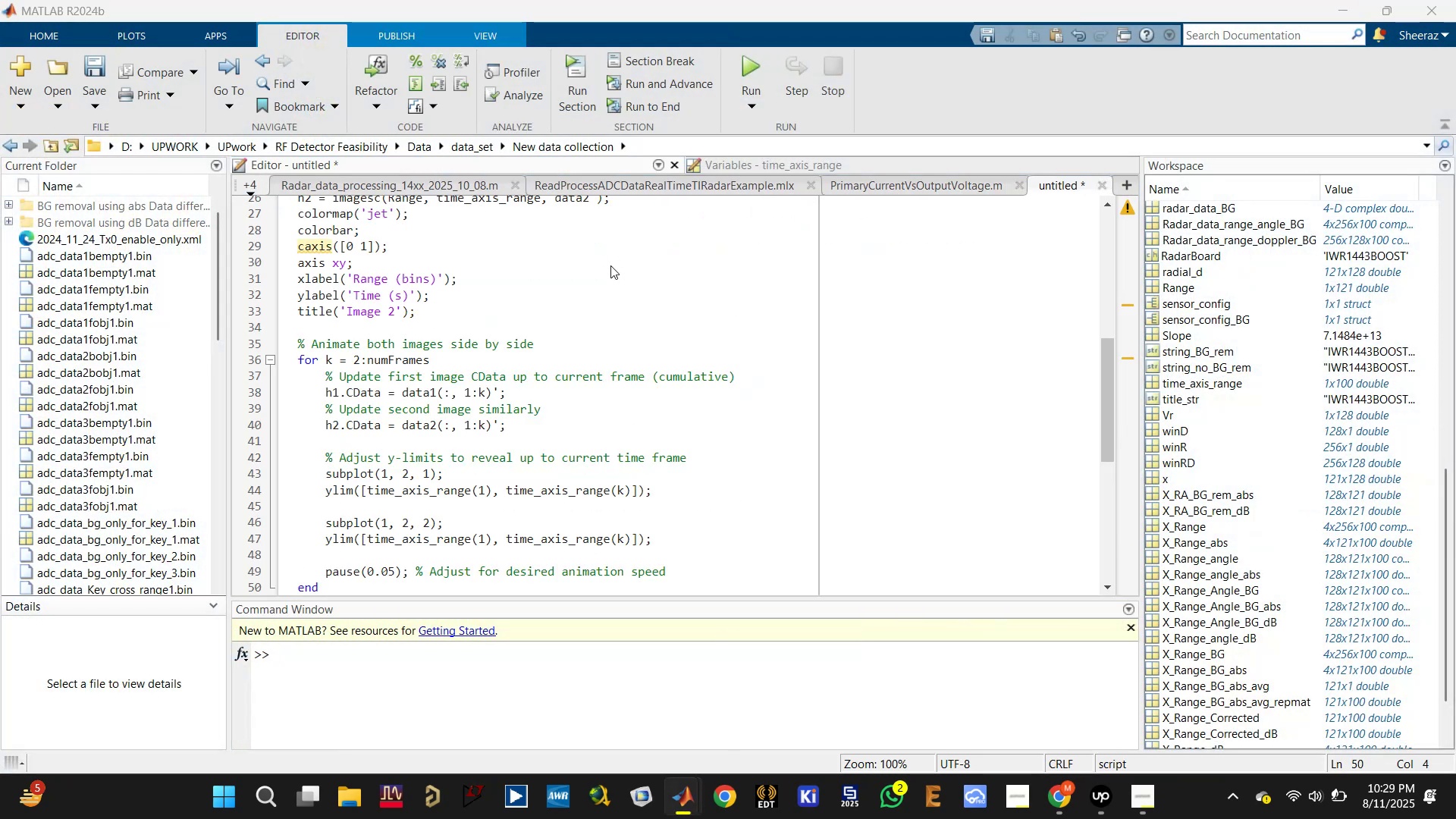 
key(Control+S)
 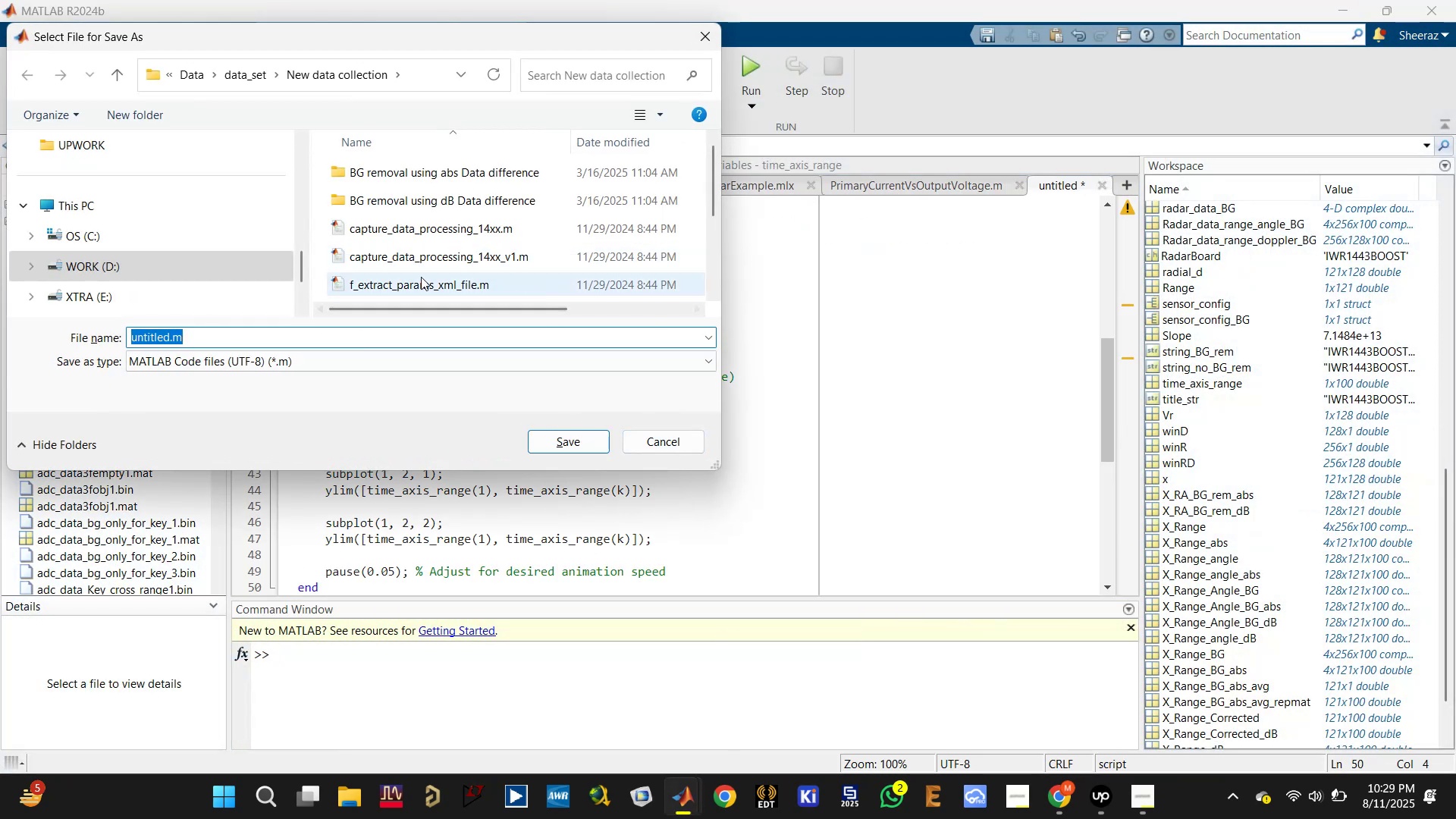 
left_click([152, 337])
 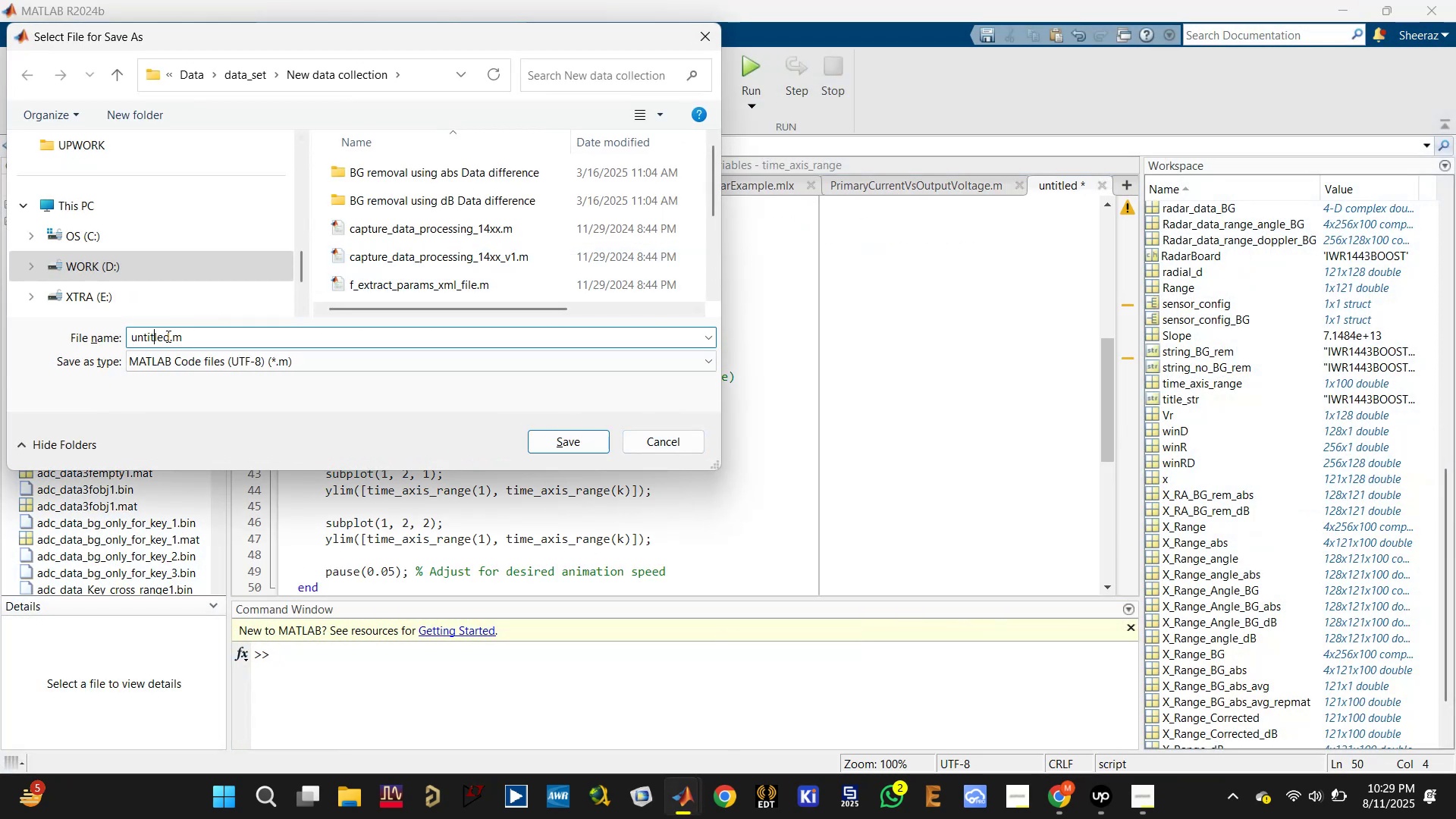 
left_click_drag(start_coordinate=[170, 335], to_coordinate=[94, 335])
 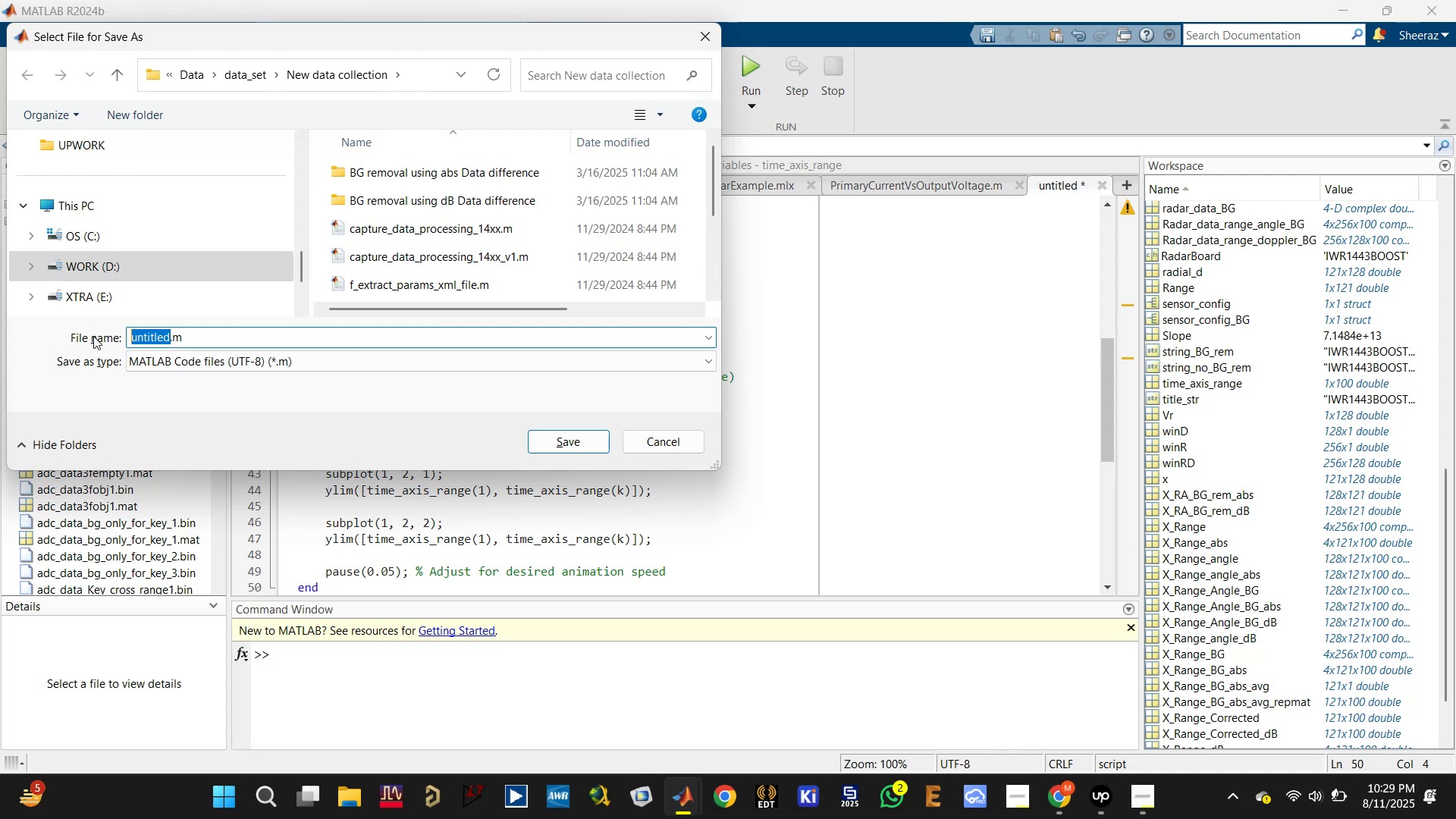 
hold_key(key=ShiftLeft, duration=0.5)
 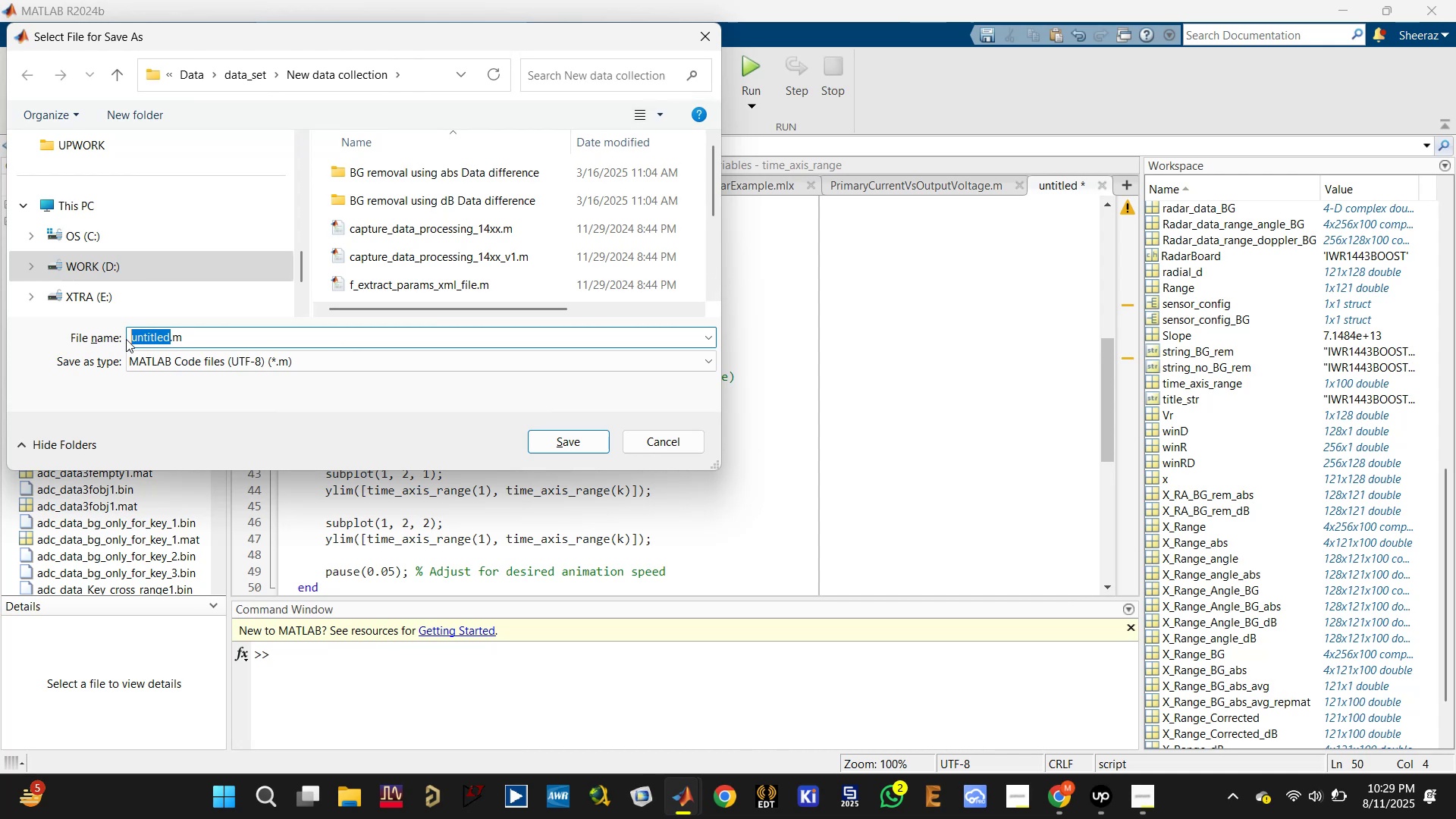 
type(animate_imagesc_test)
 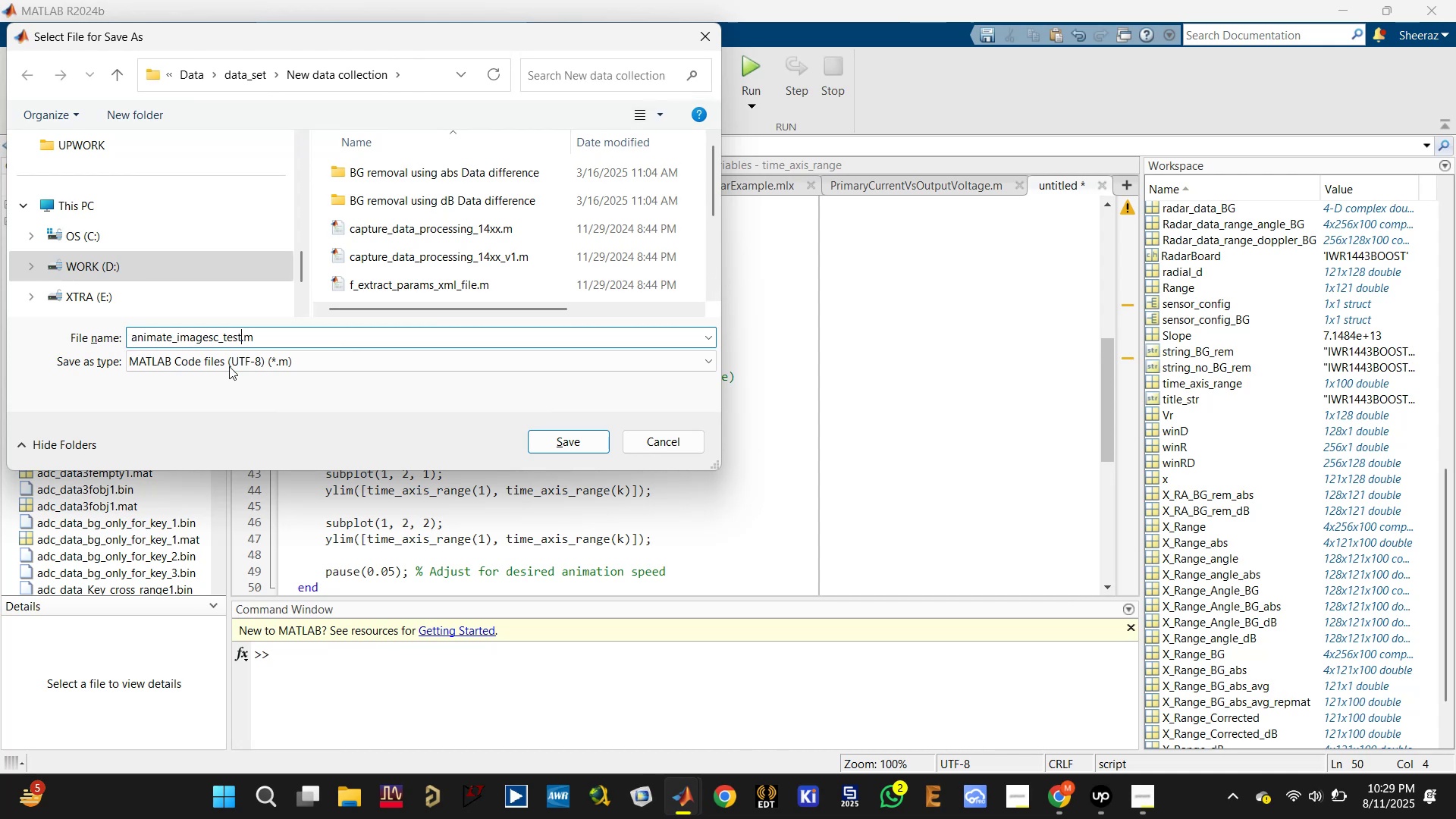 
double_click([855, 353])
 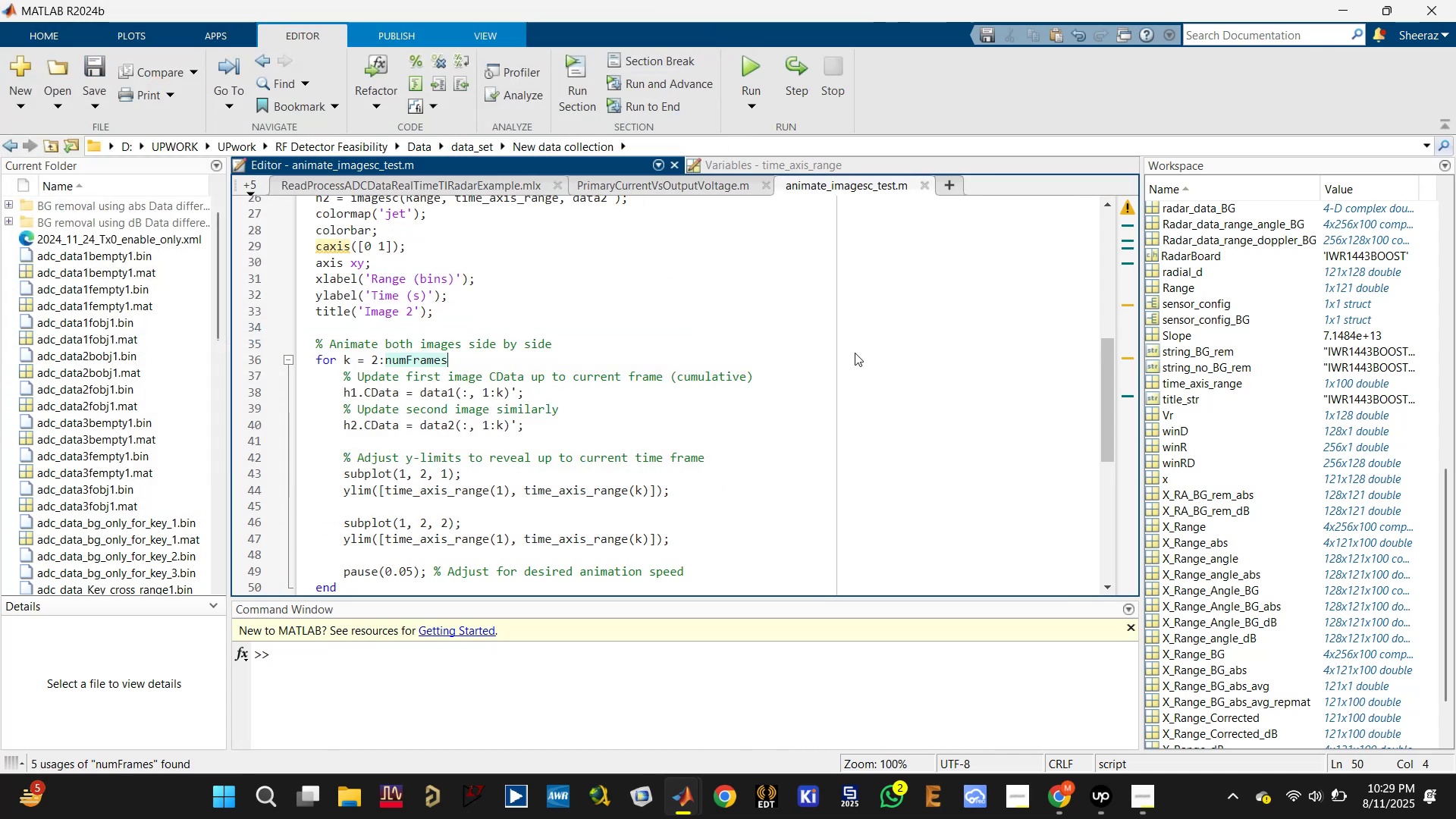 
key(Control+S)
 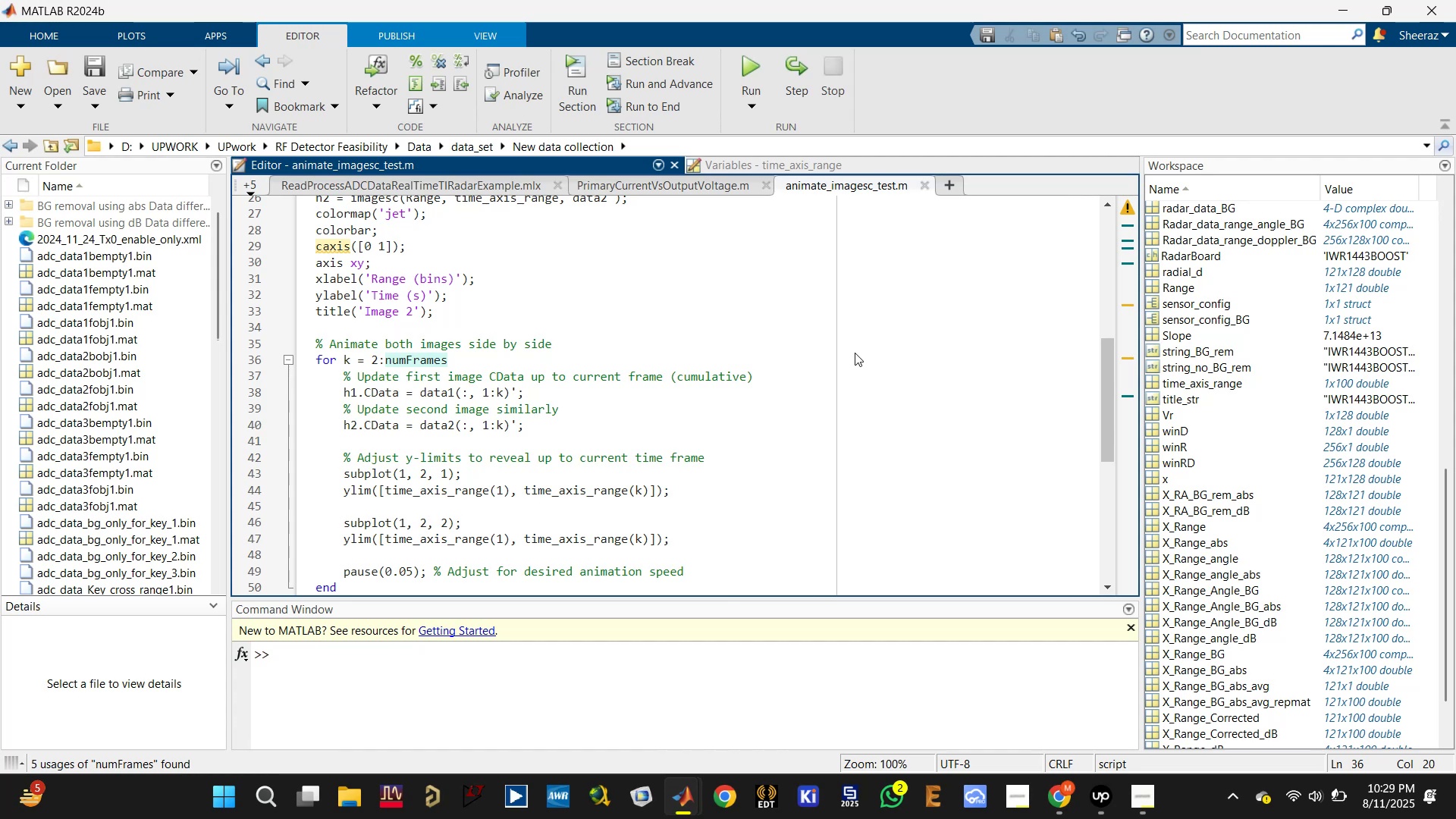 
key(Control+Enter)
 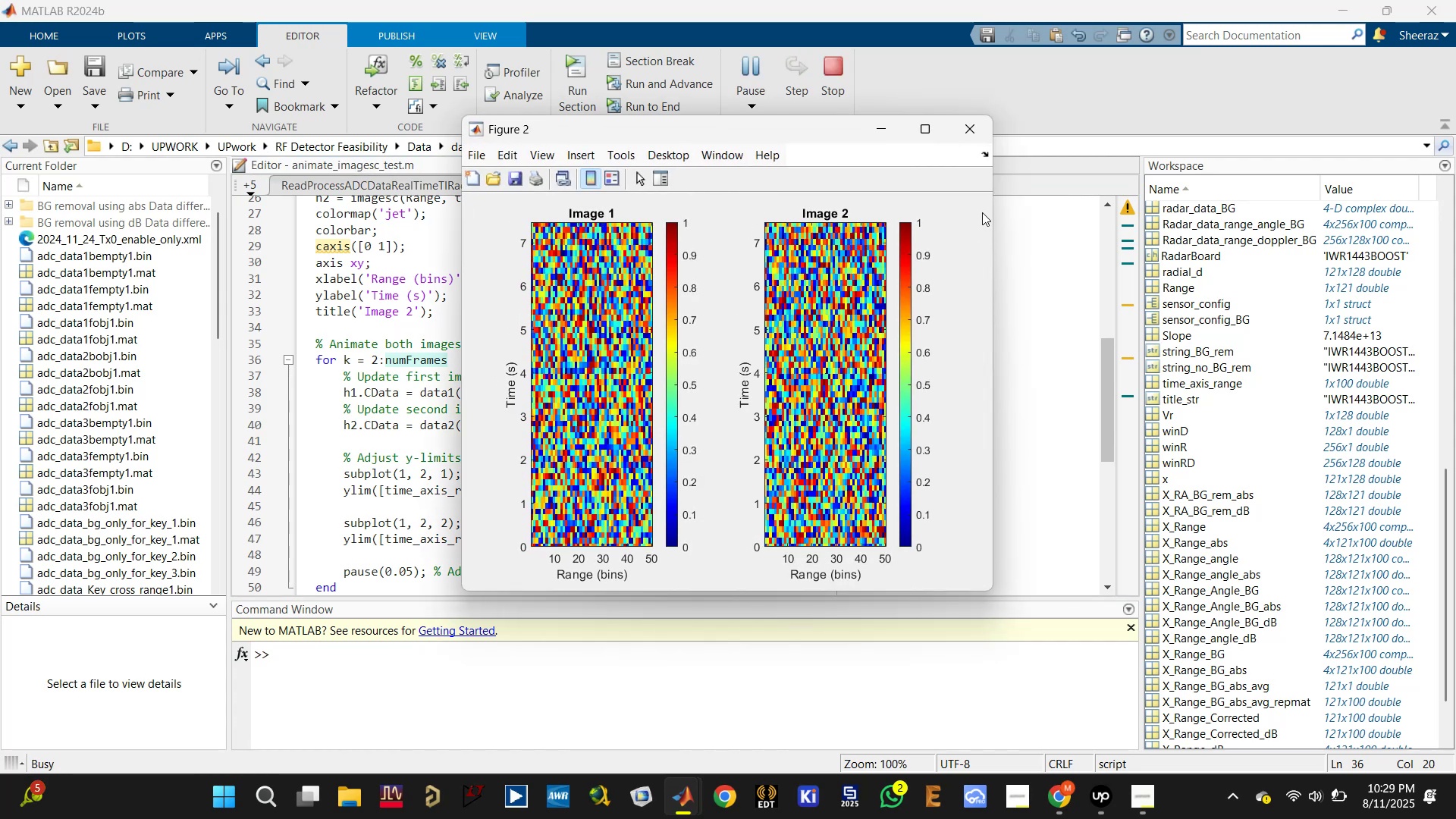 
wait(12.99)
 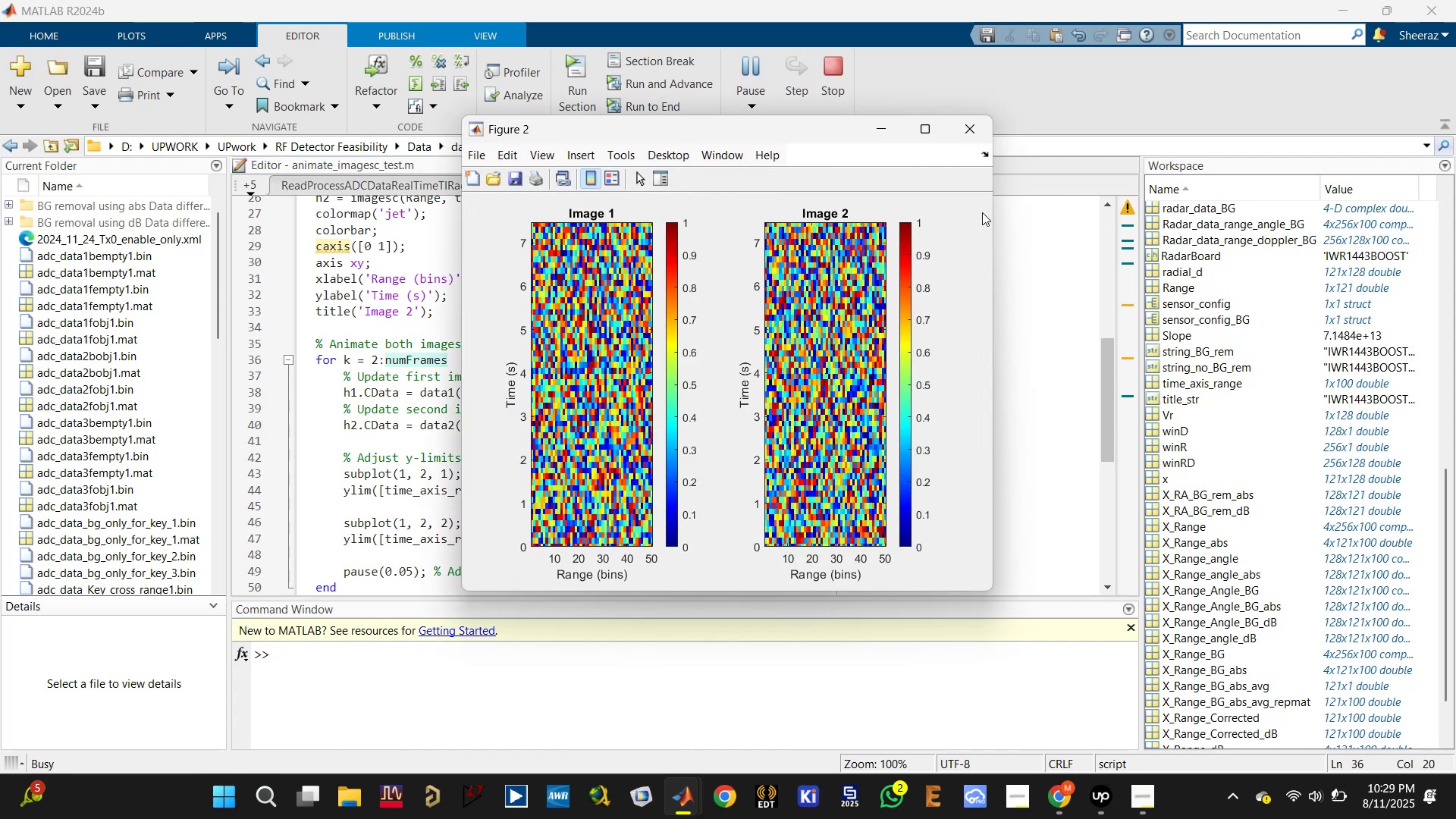 
left_click([972, 128])
 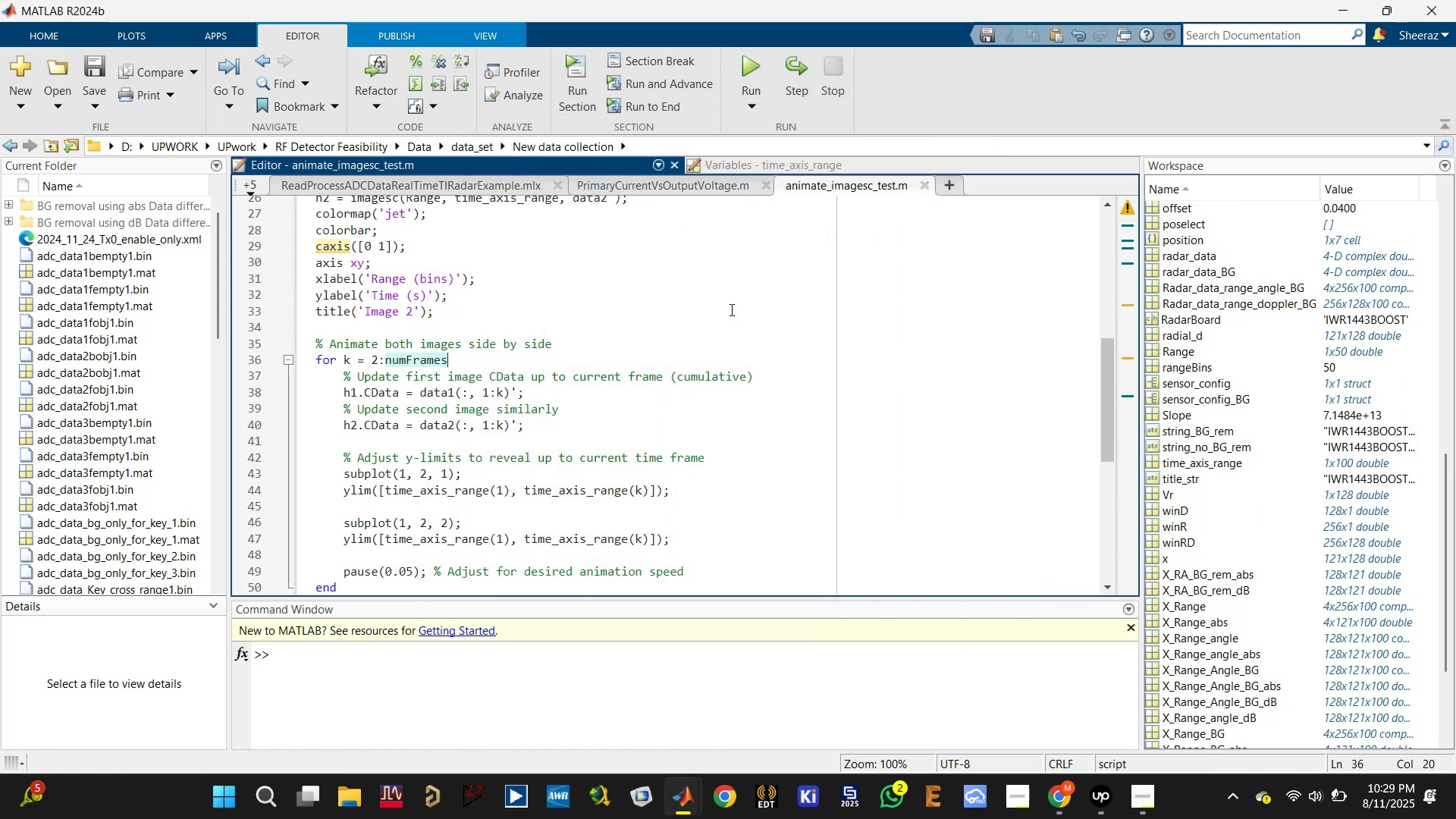 
scroll: coordinate [723, 348], scroll_direction: up, amount: 13.0
 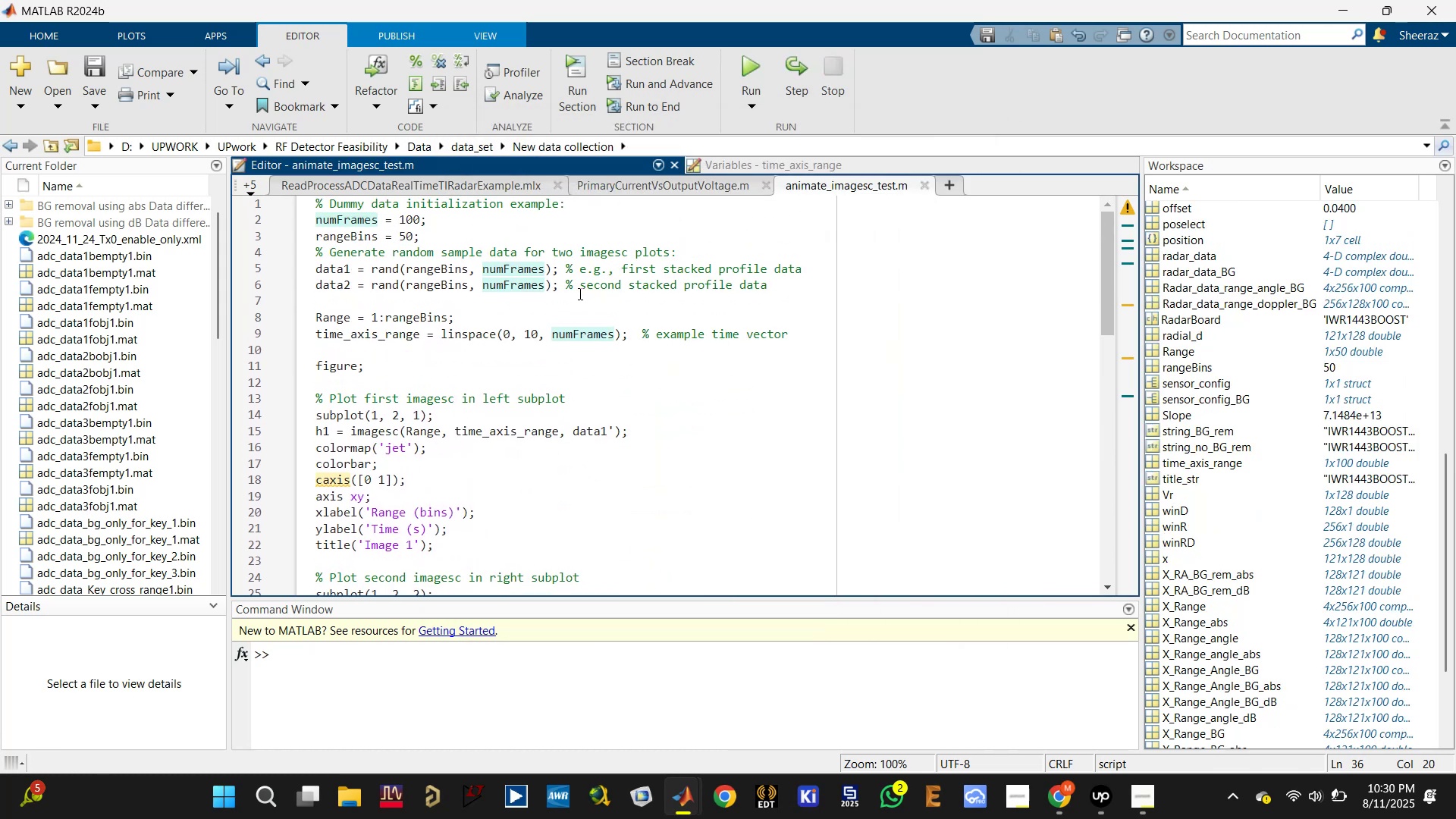 
left_click([570, 300])
 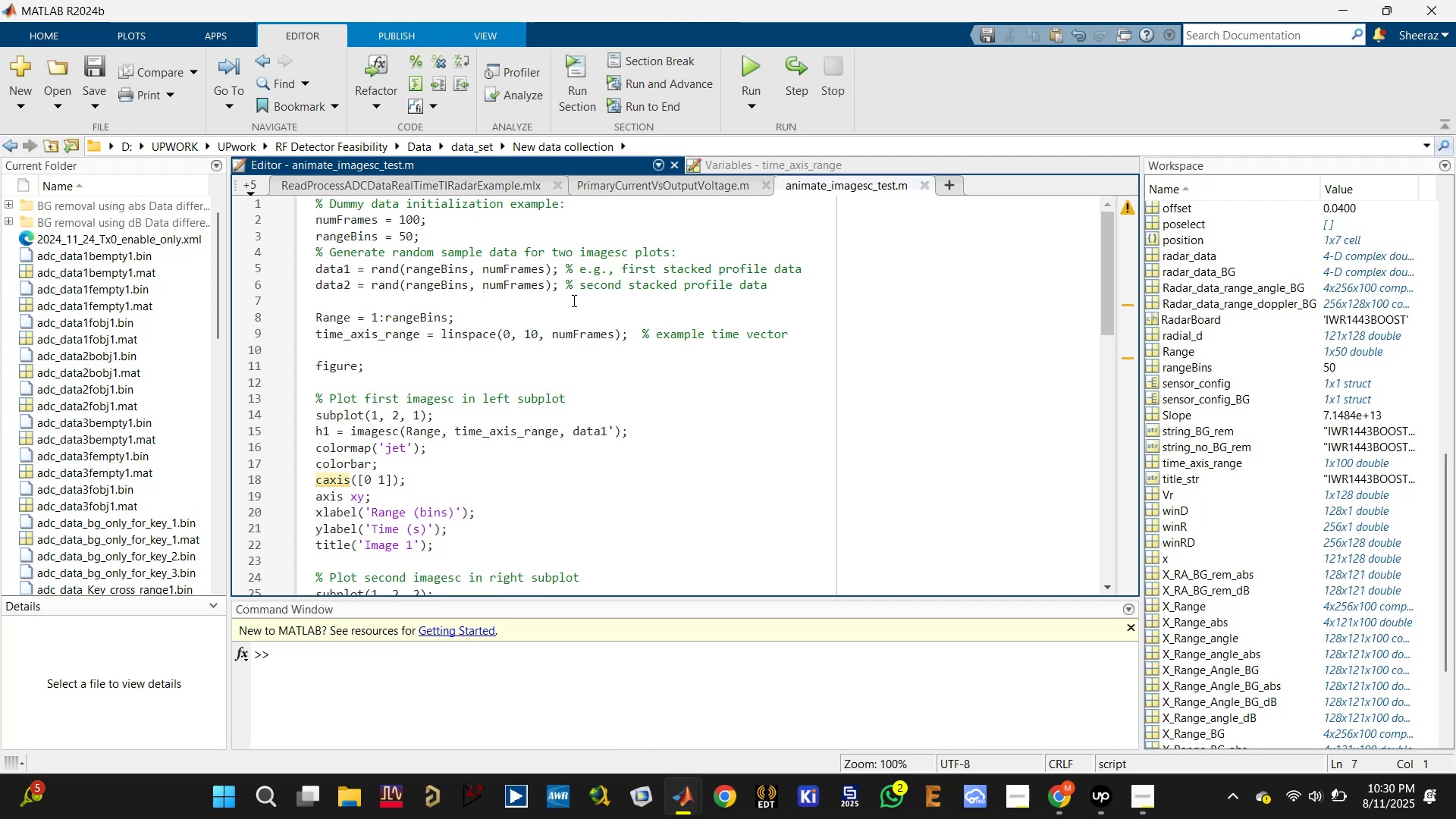 
key(Control+ControlLeft)
 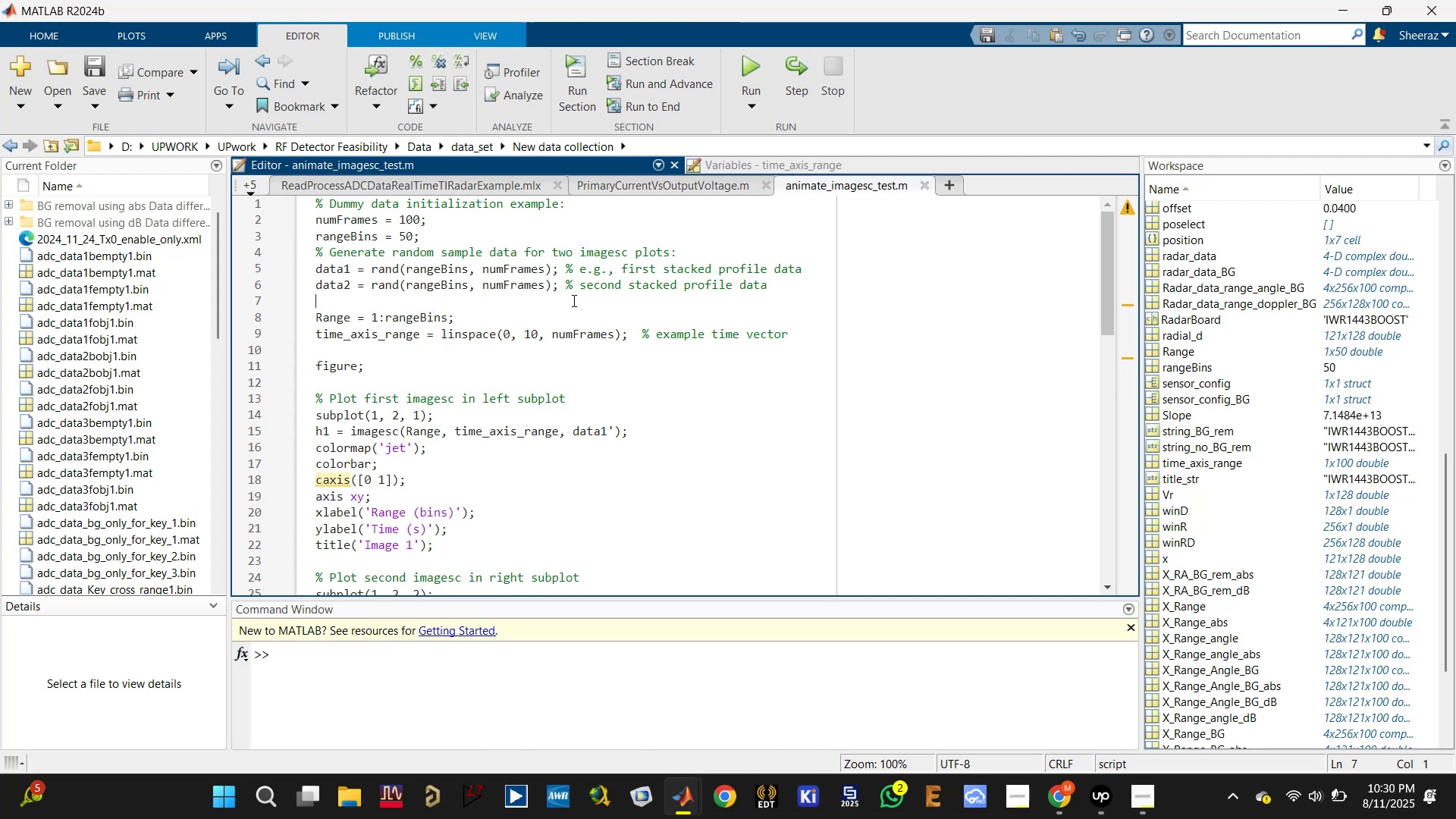 
key(Control+Enter)
 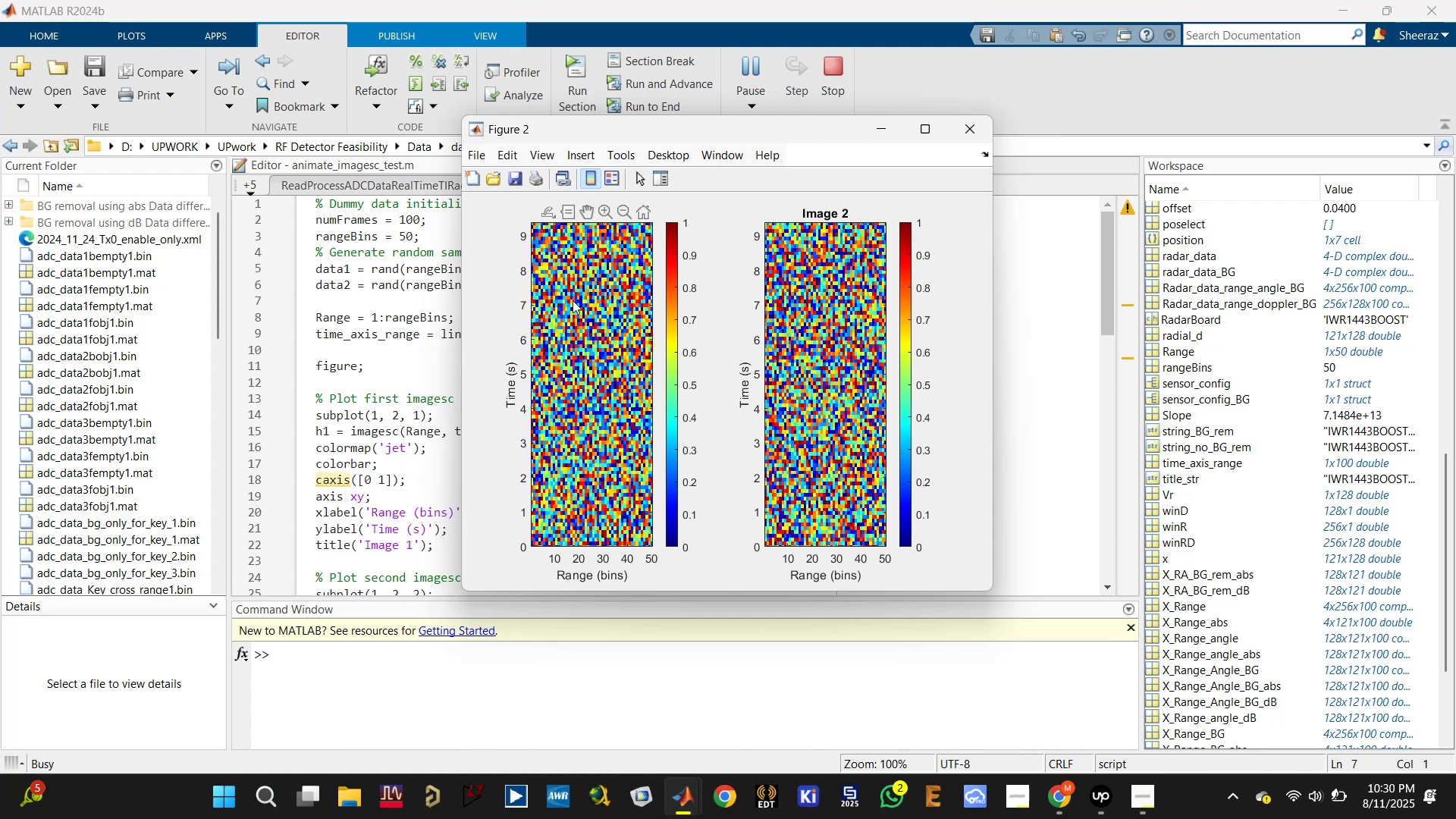 
wait(15.28)
 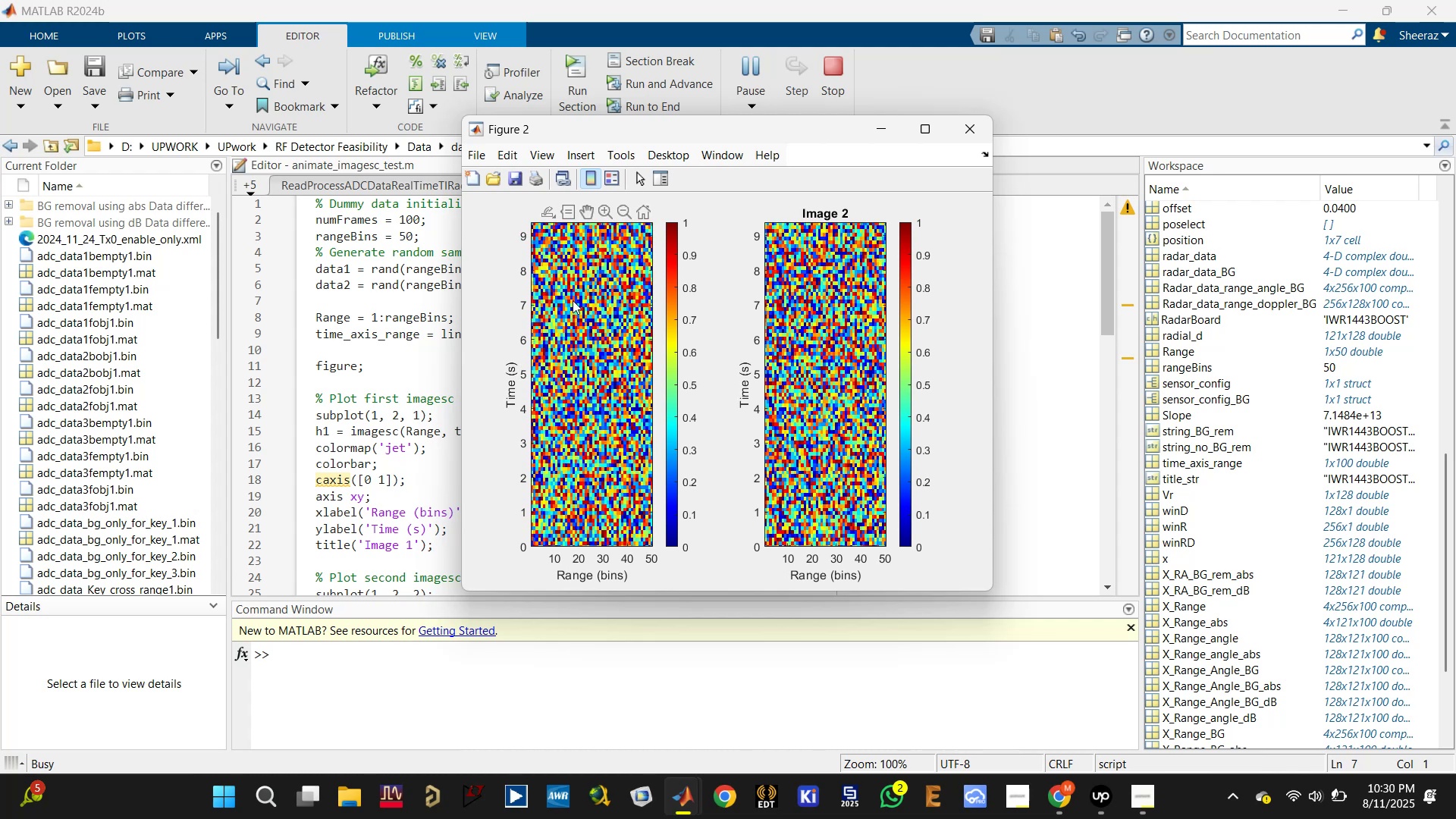 
left_click([984, 136])
 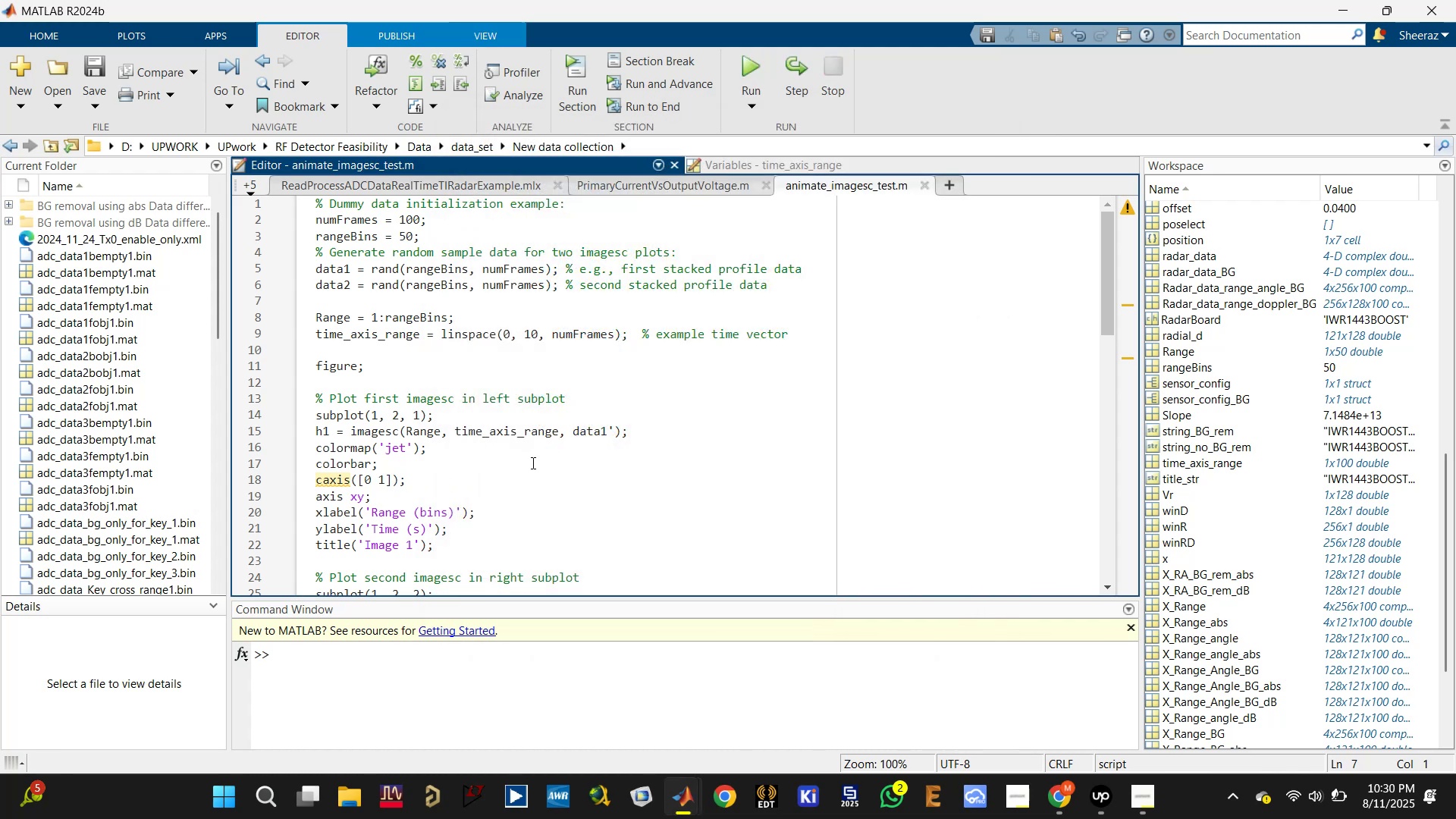 
scroll: coordinate [530, 464], scroll_direction: down, amount: 3.0
 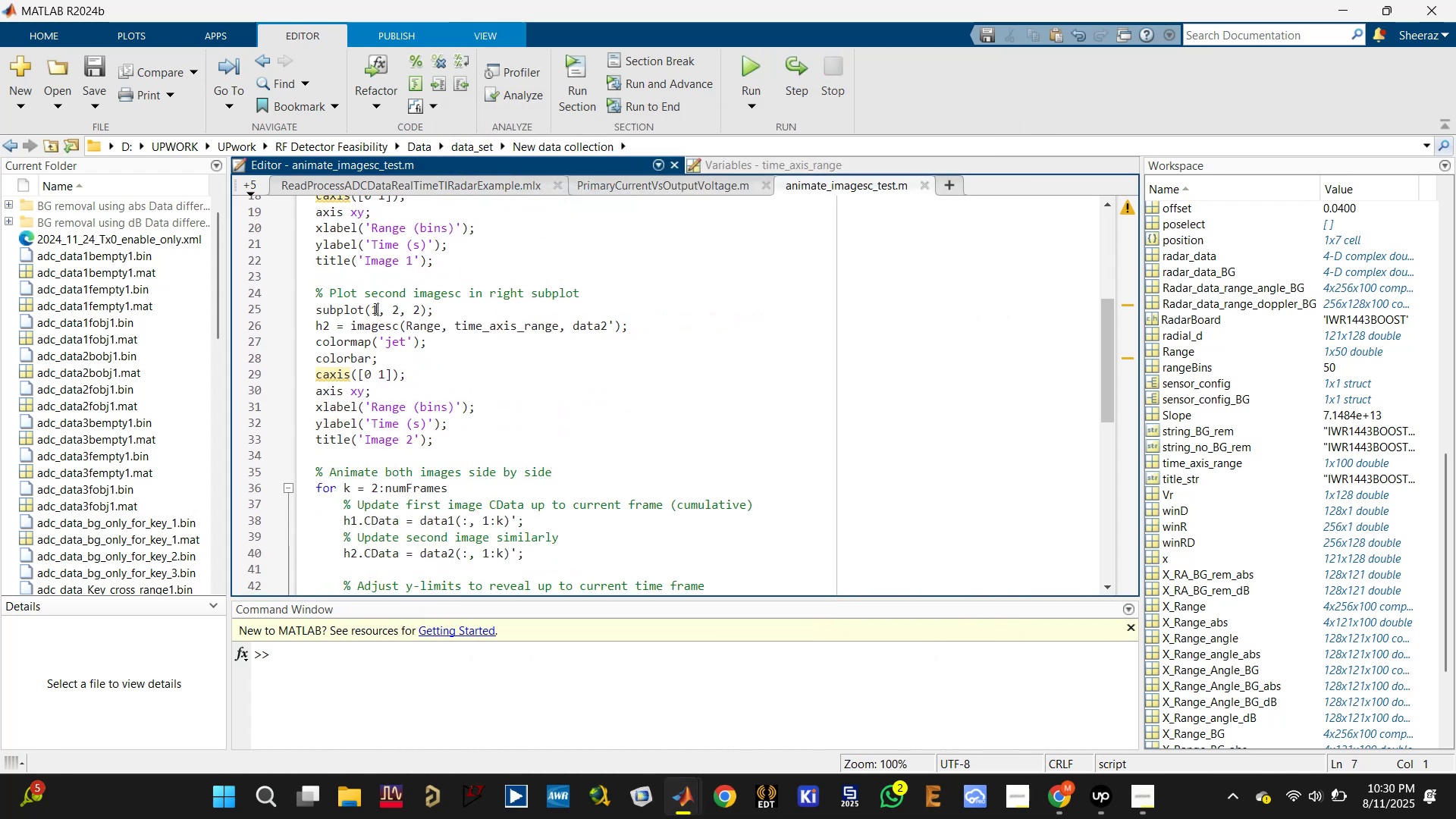 
key(Backspace)
 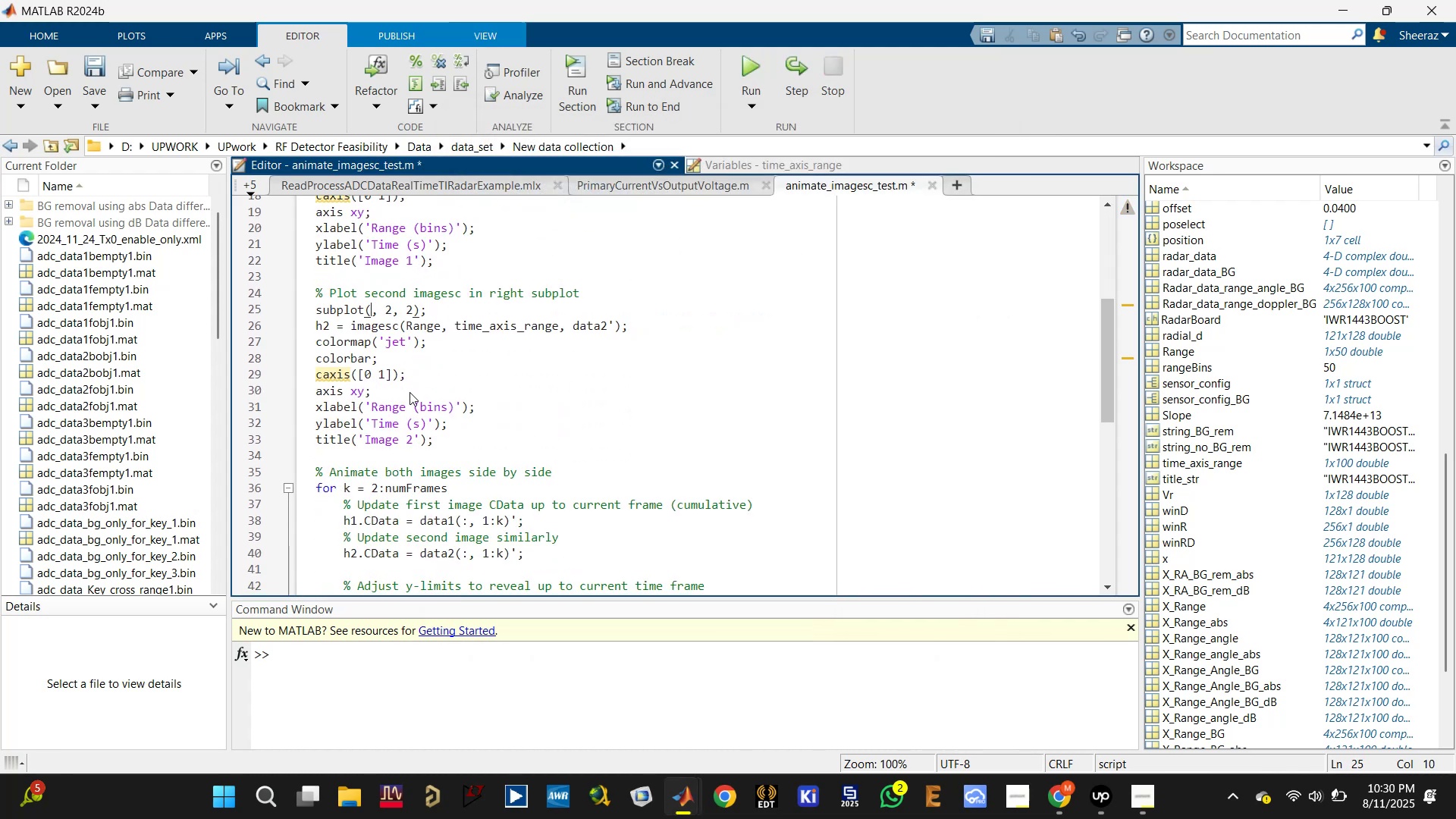 
key(2)
 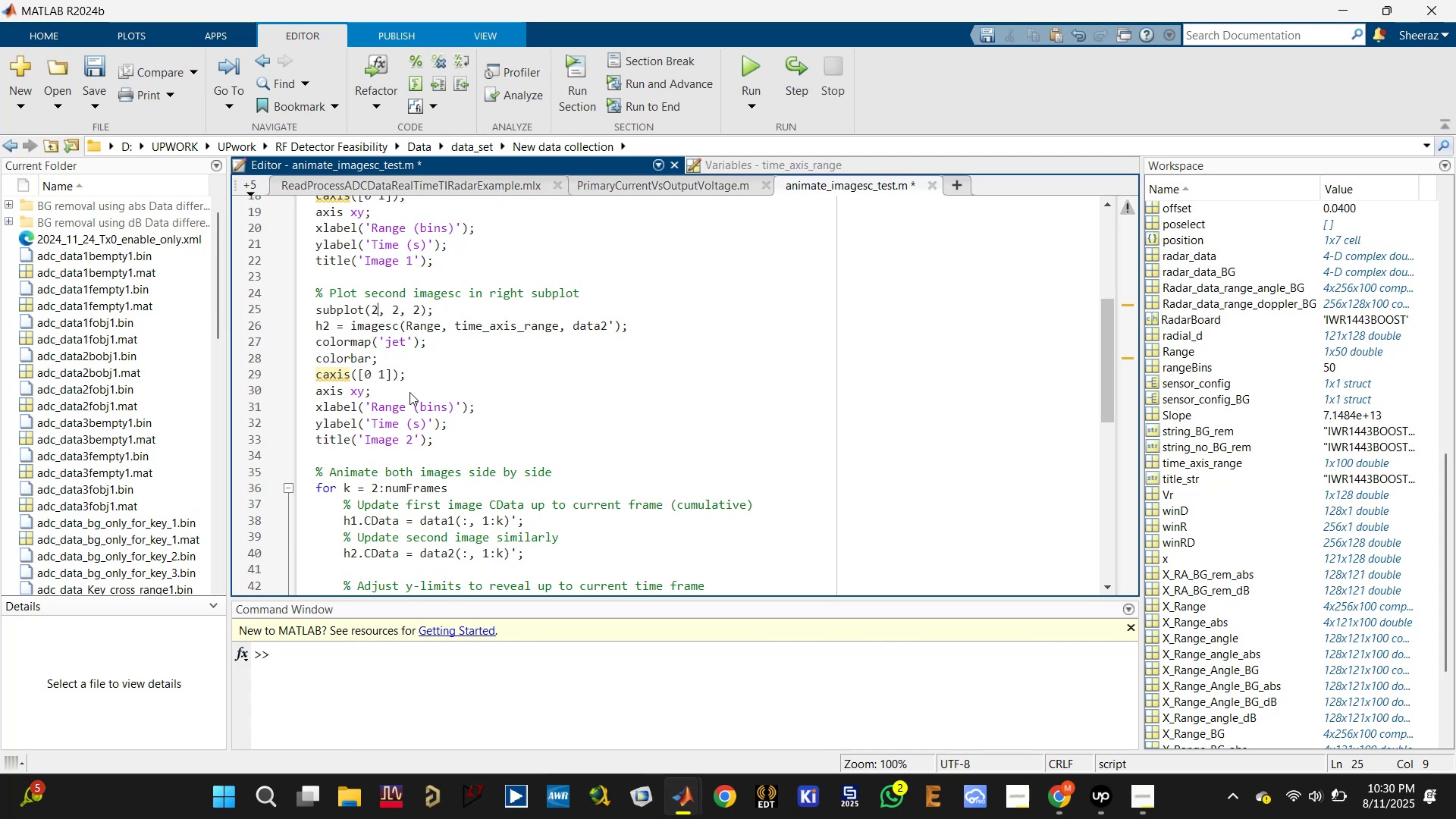 
key(ArrowRight)
 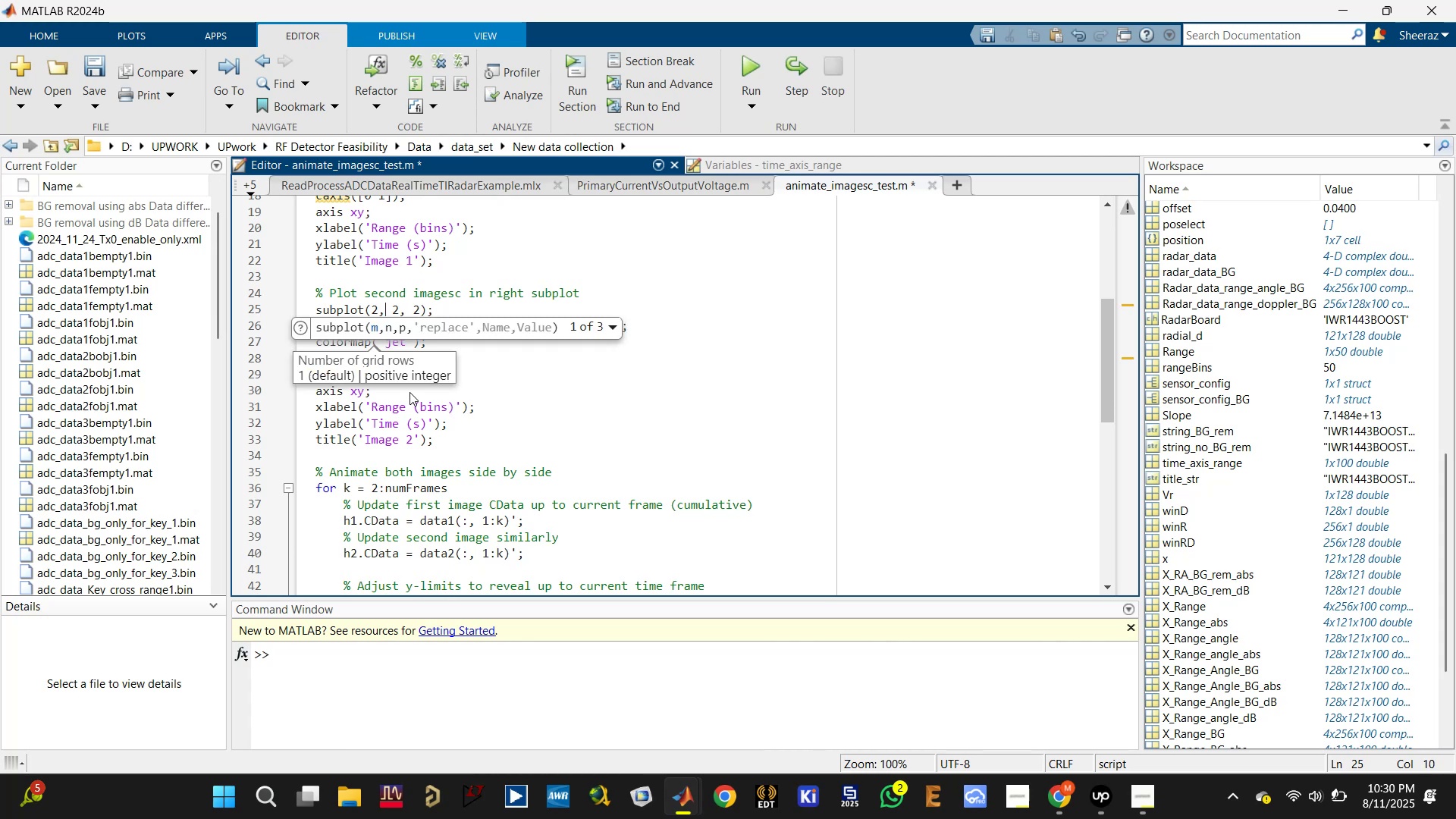 
key(ArrowRight)
 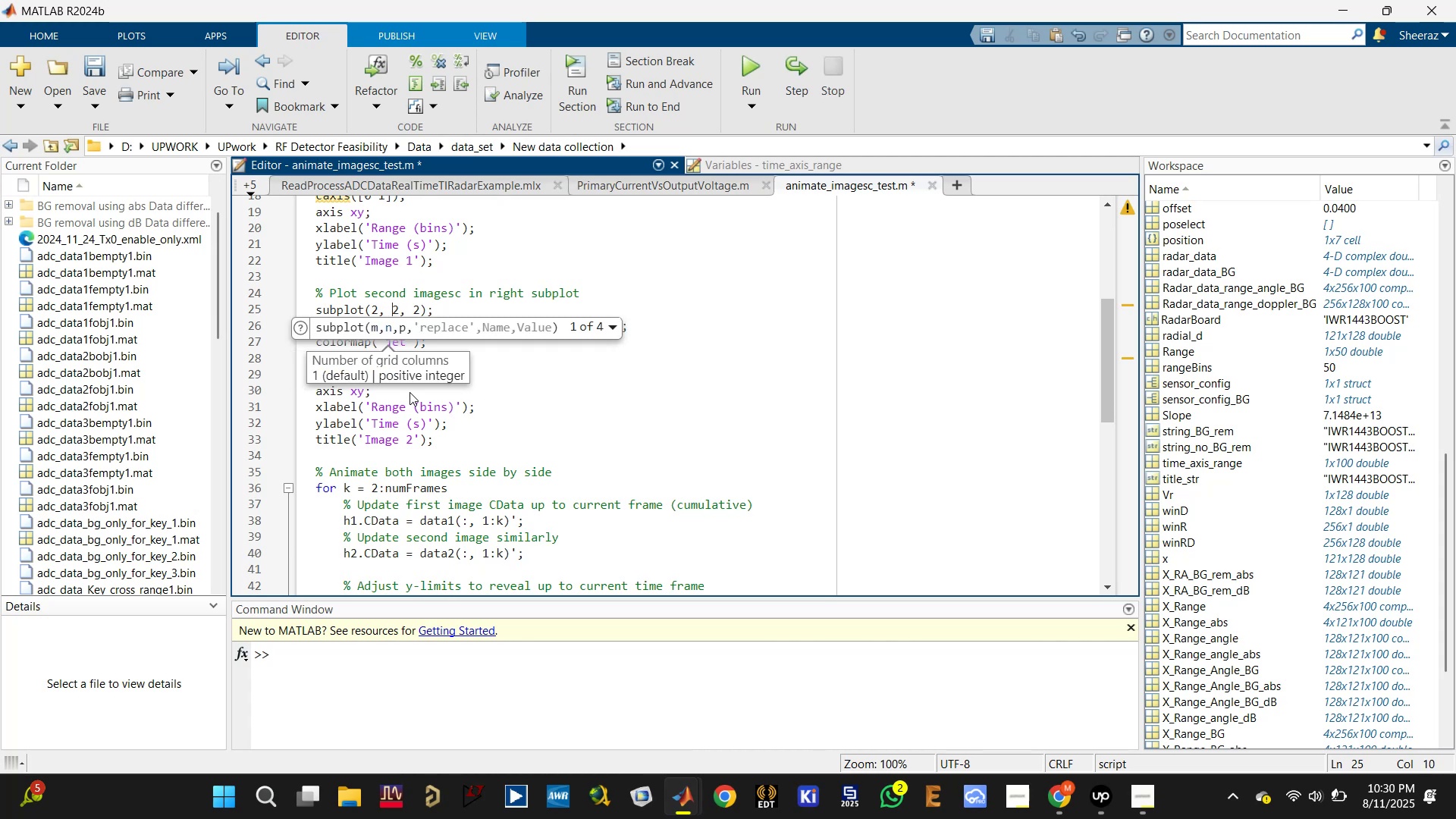 
key(ArrowRight)
 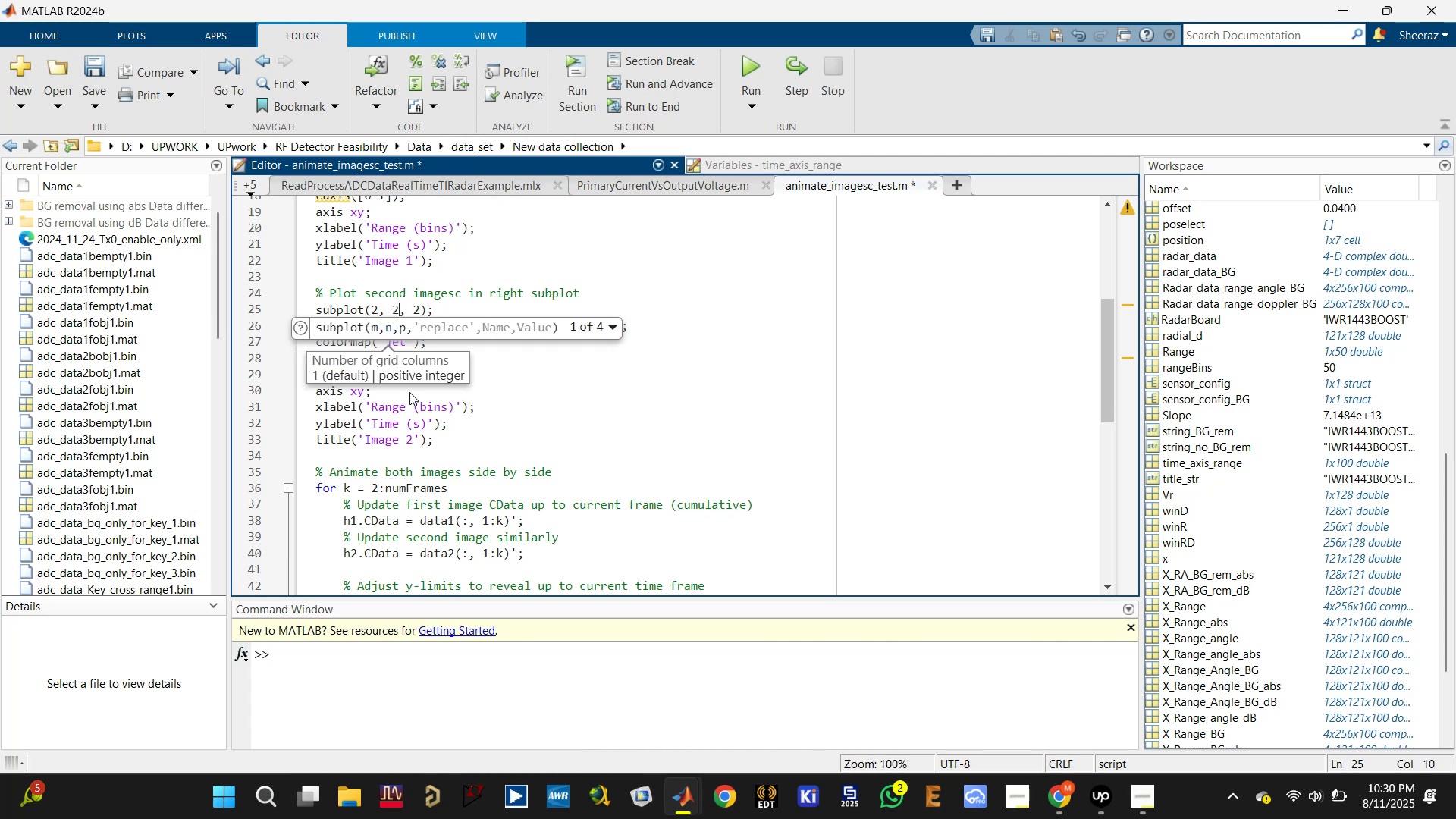 
key(Equal)
 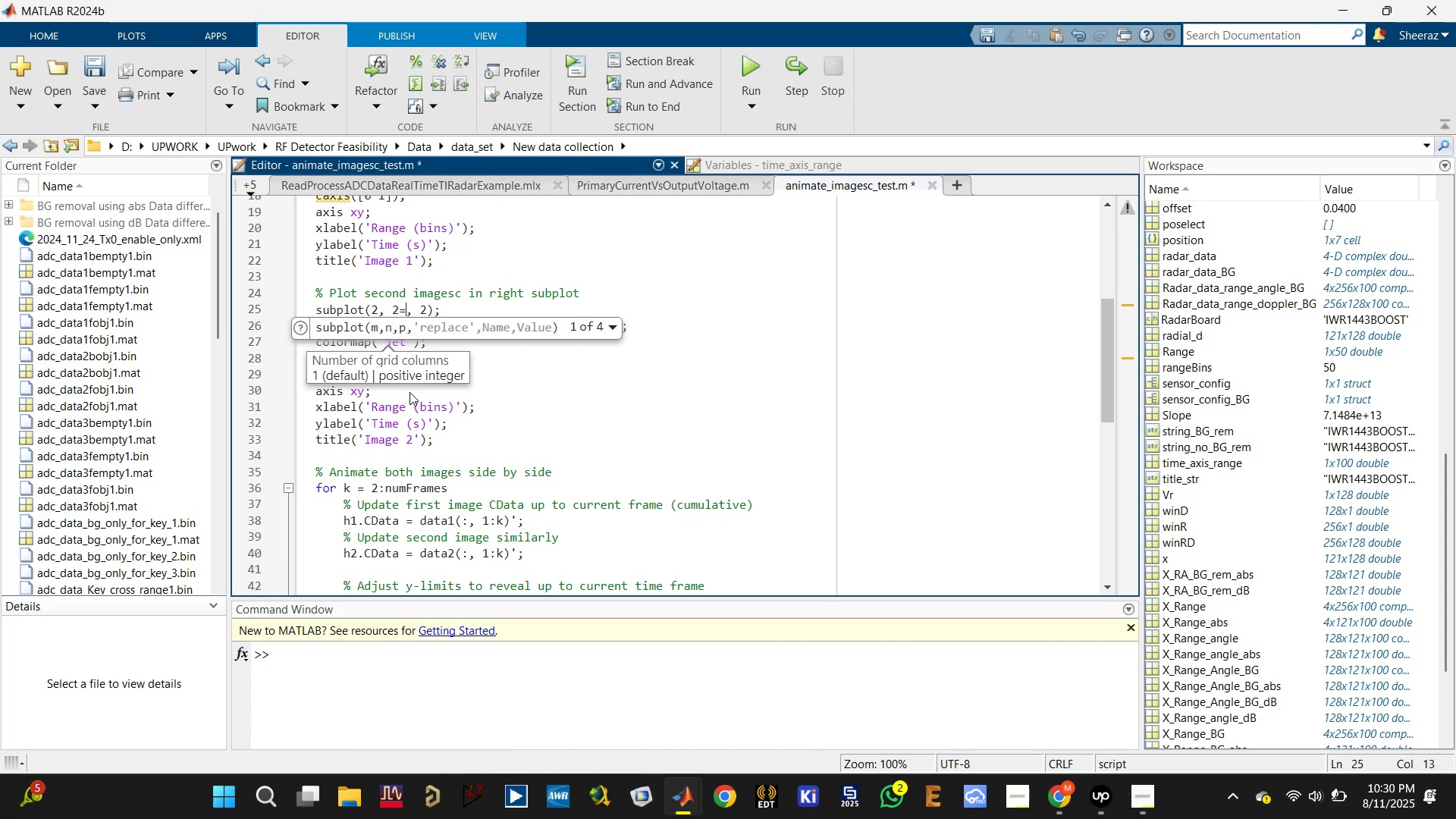 
key(1)
 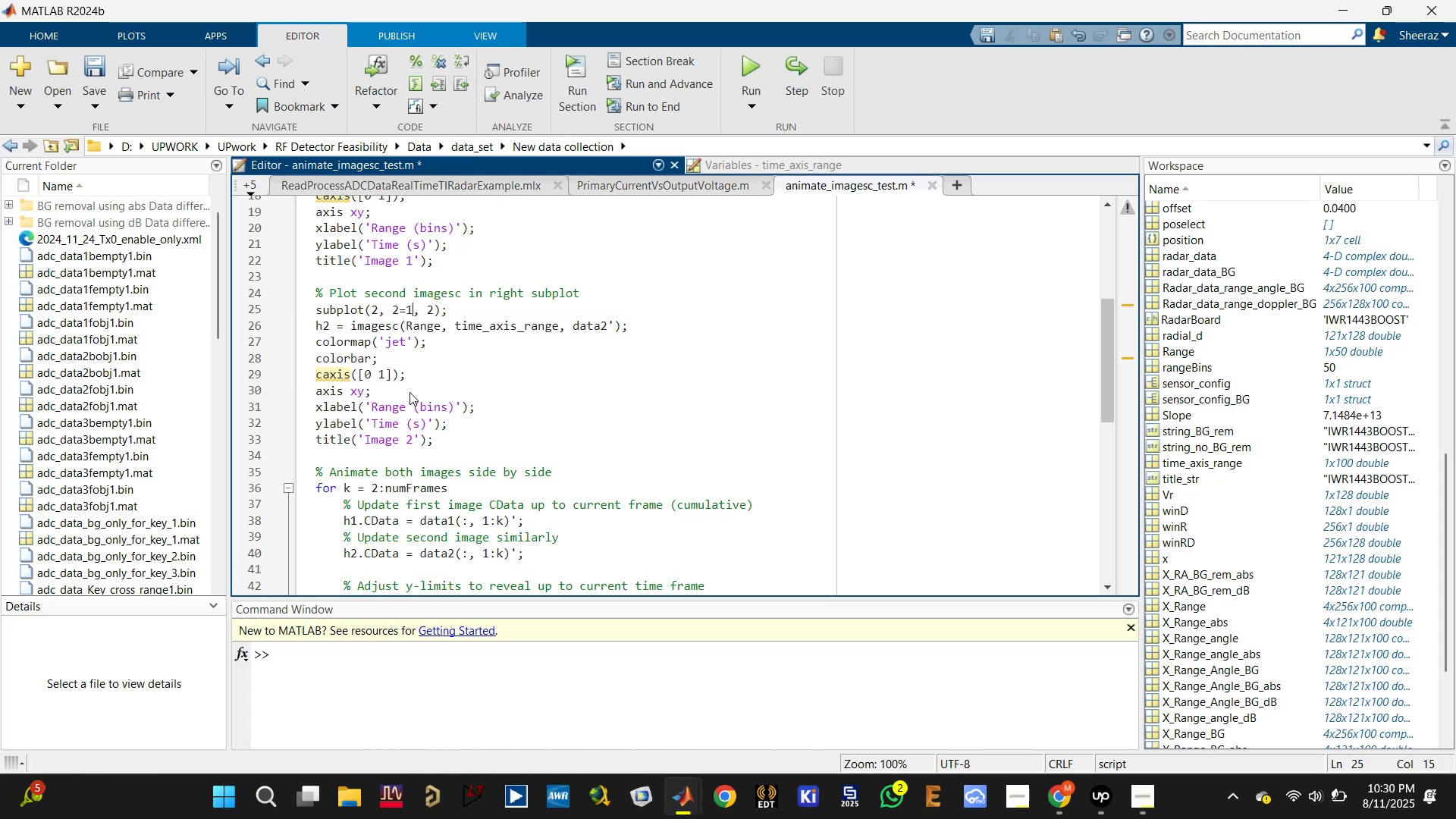 
key(Backspace)
 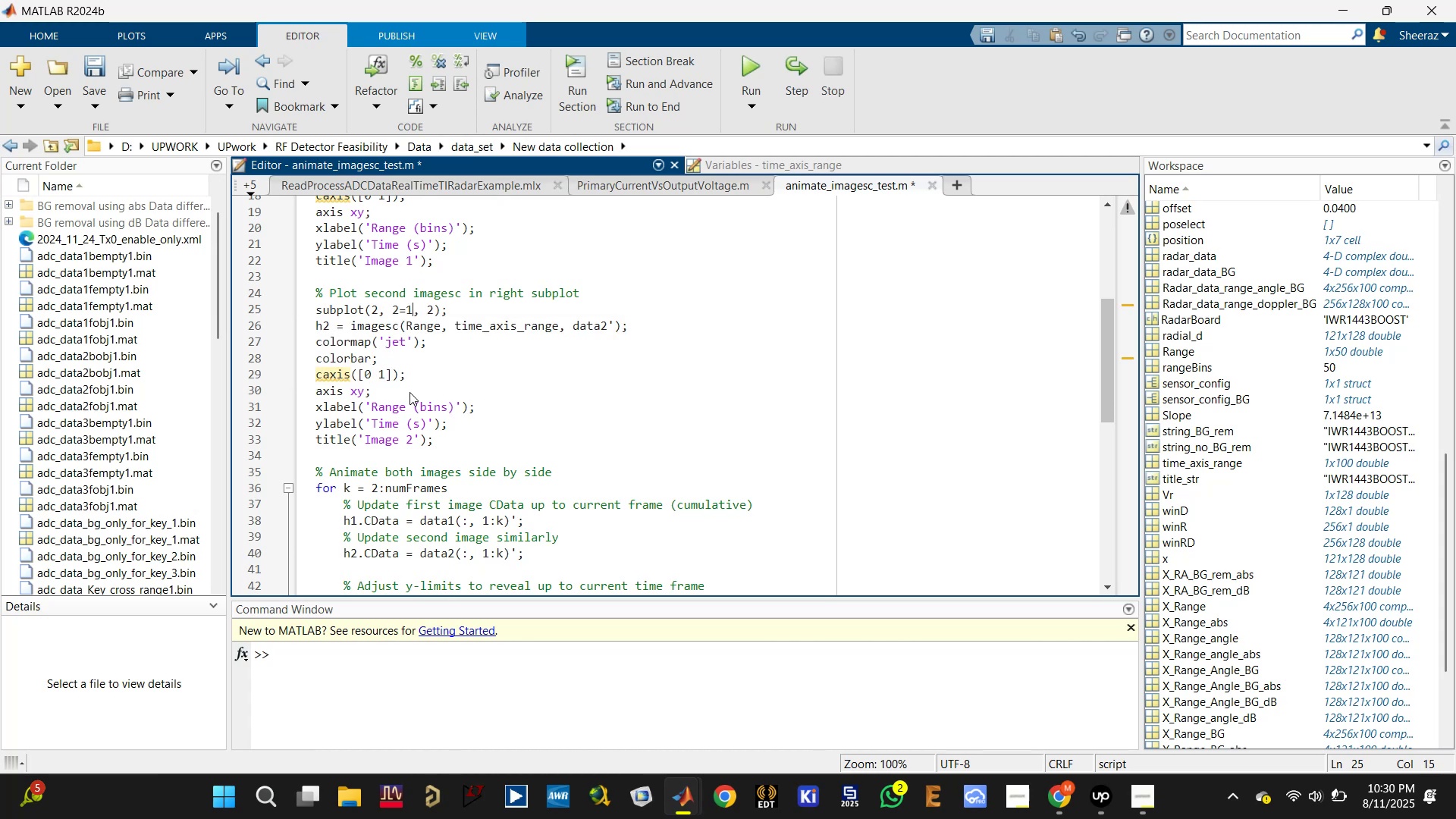 
key(F11)
 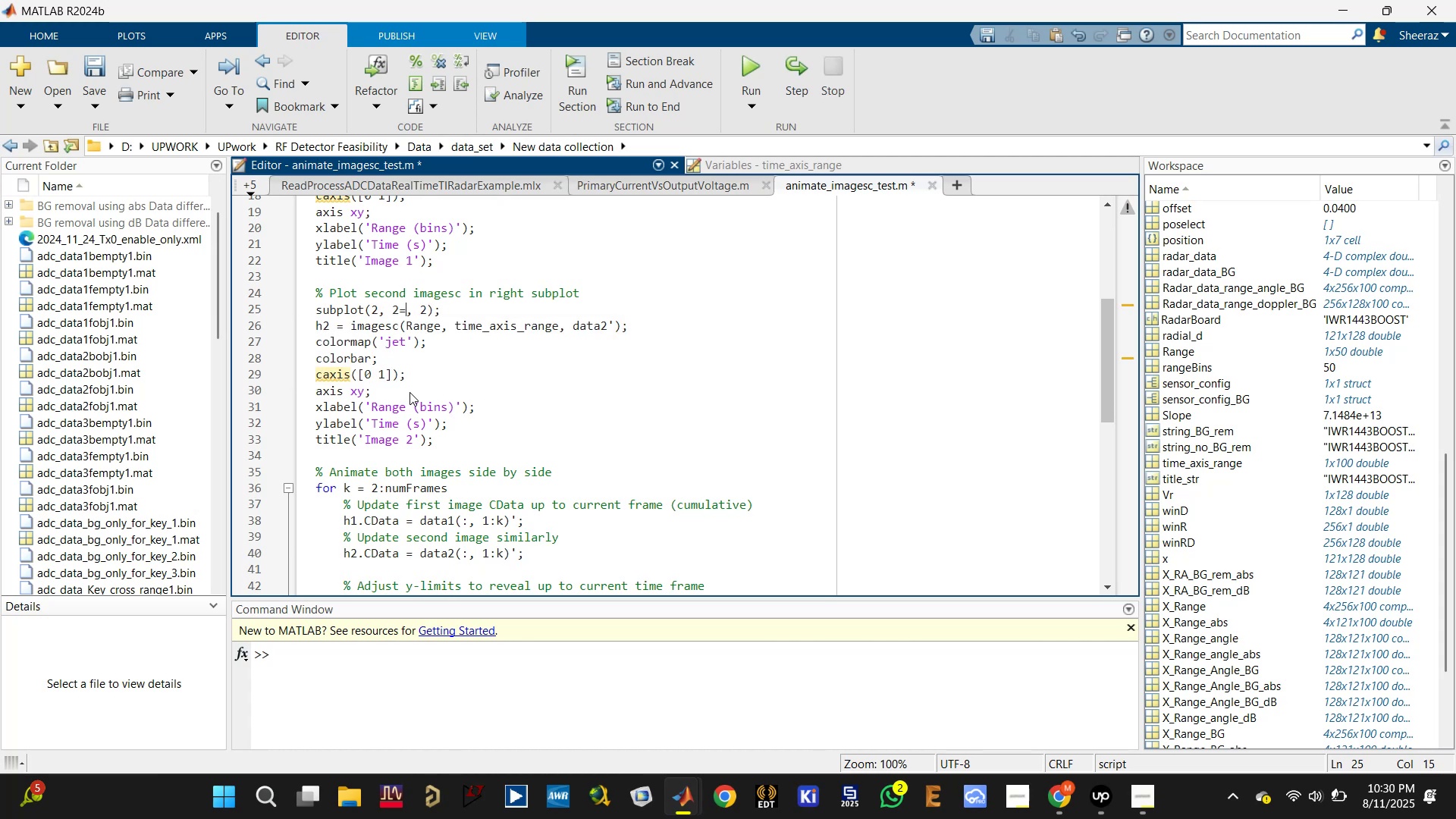 
key(Backspace)
 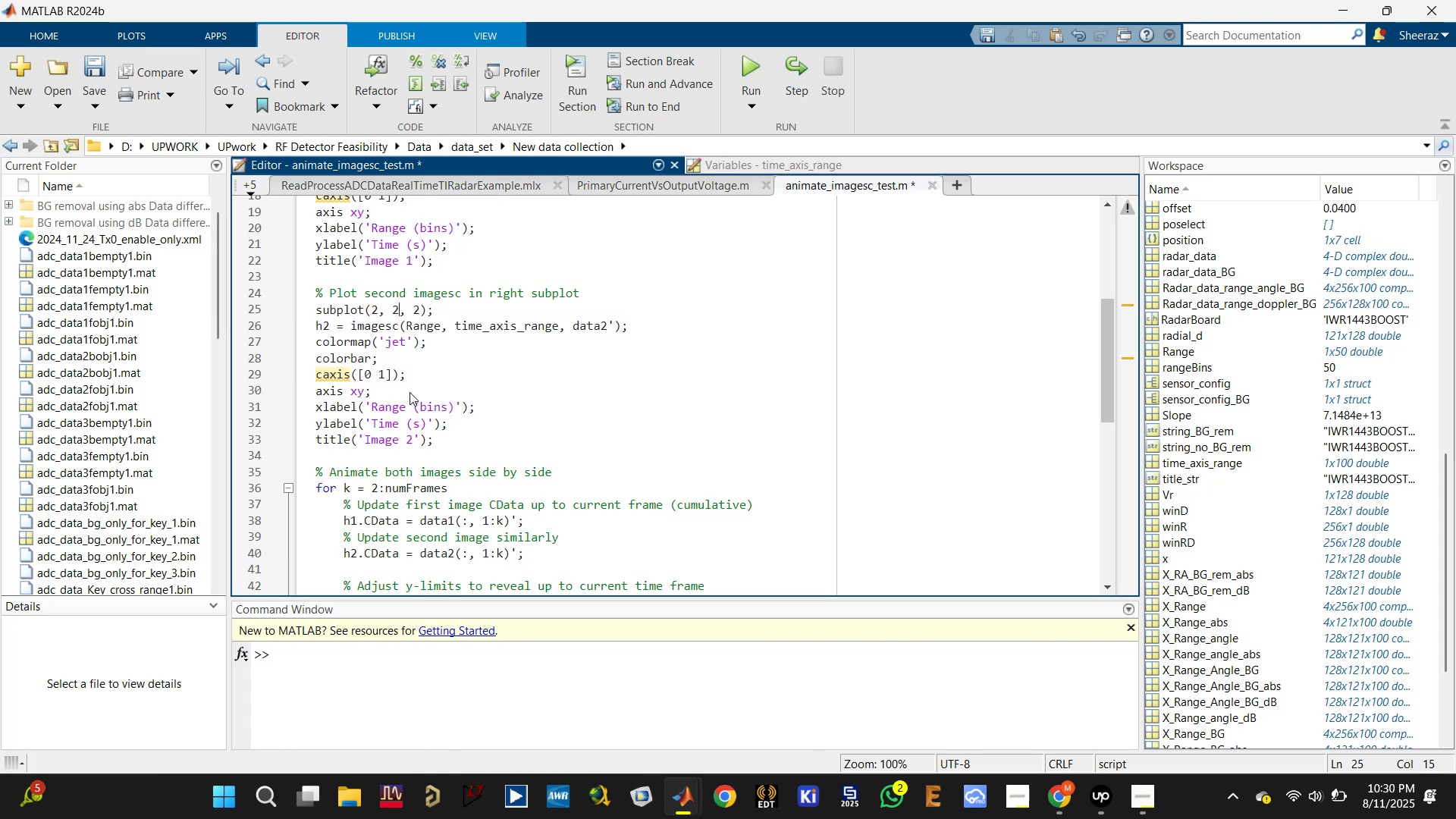 
key(Backspace)
 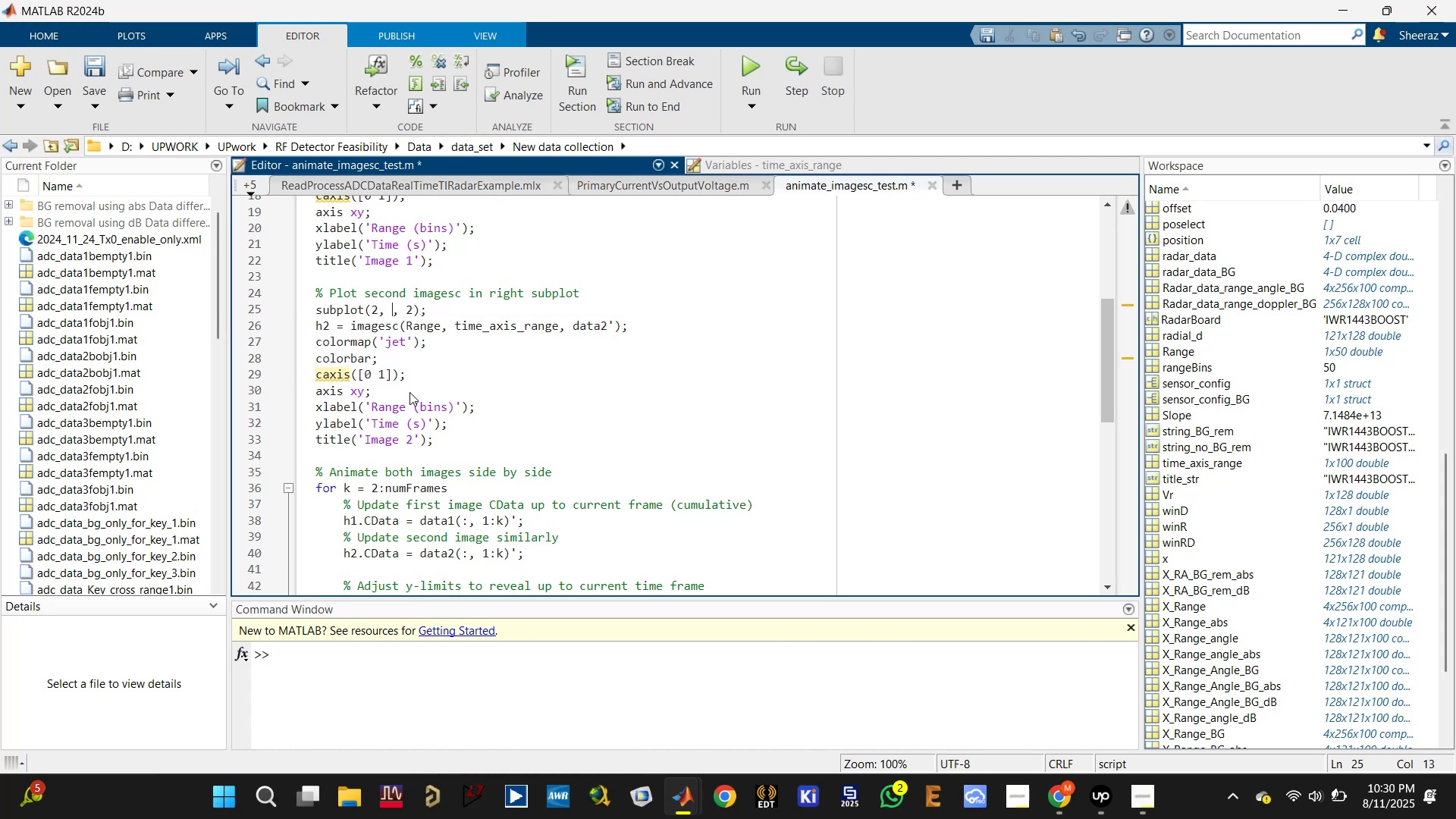 
key(1)
 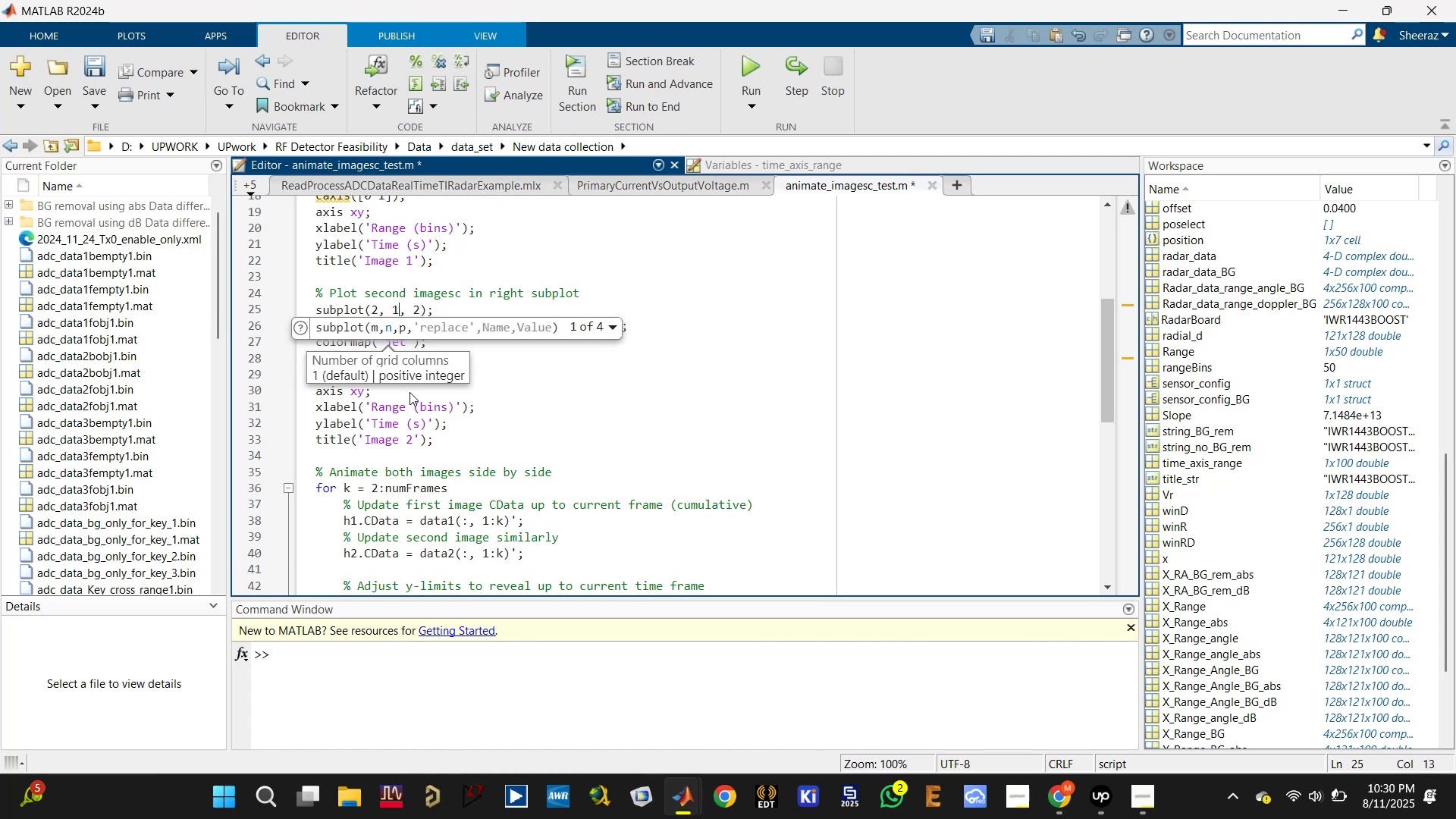 
key(ArrowRight)
 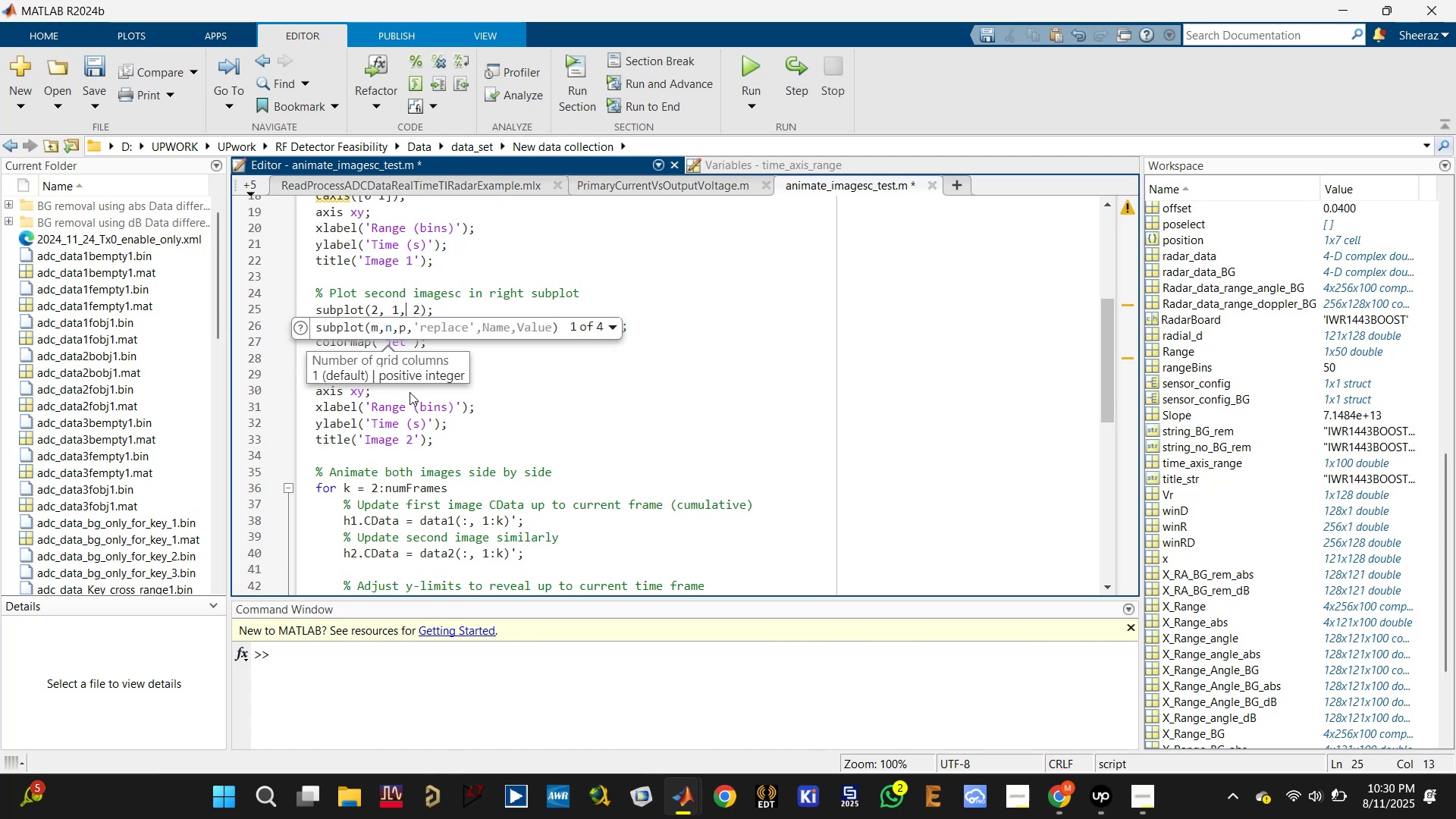 
key(ArrowRight)
 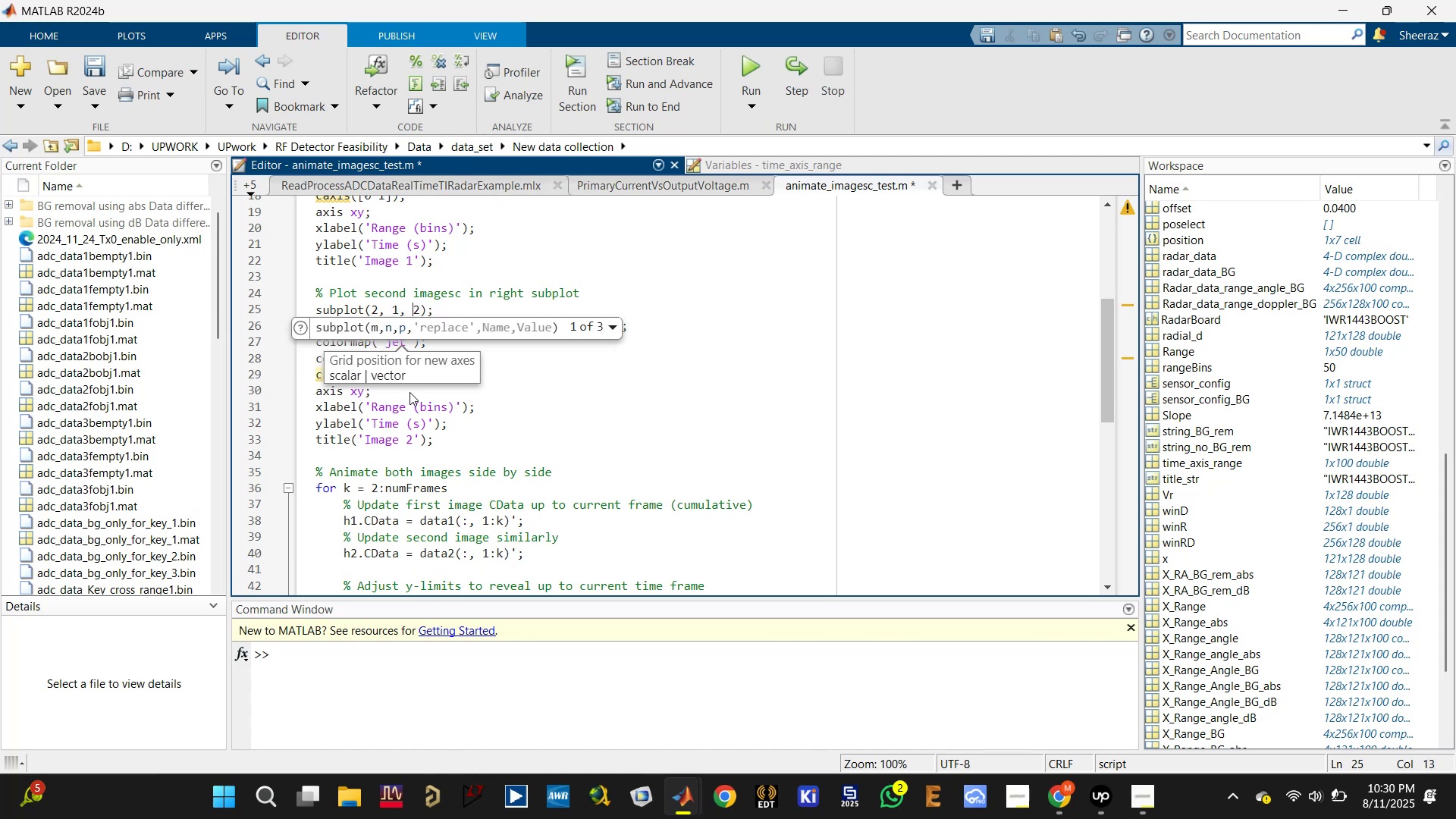 
key(ArrowRight)
 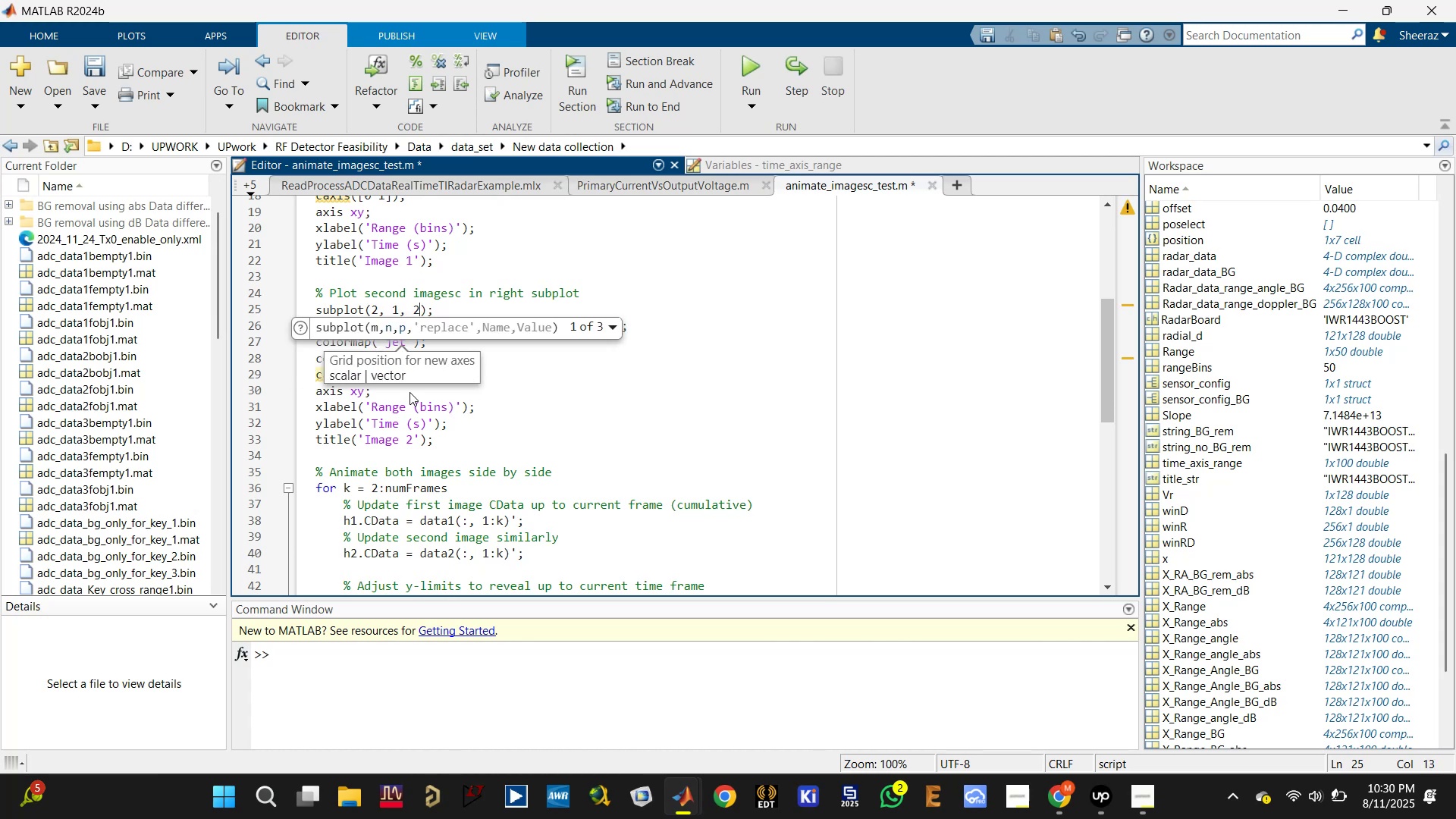 
key(Backspace)
 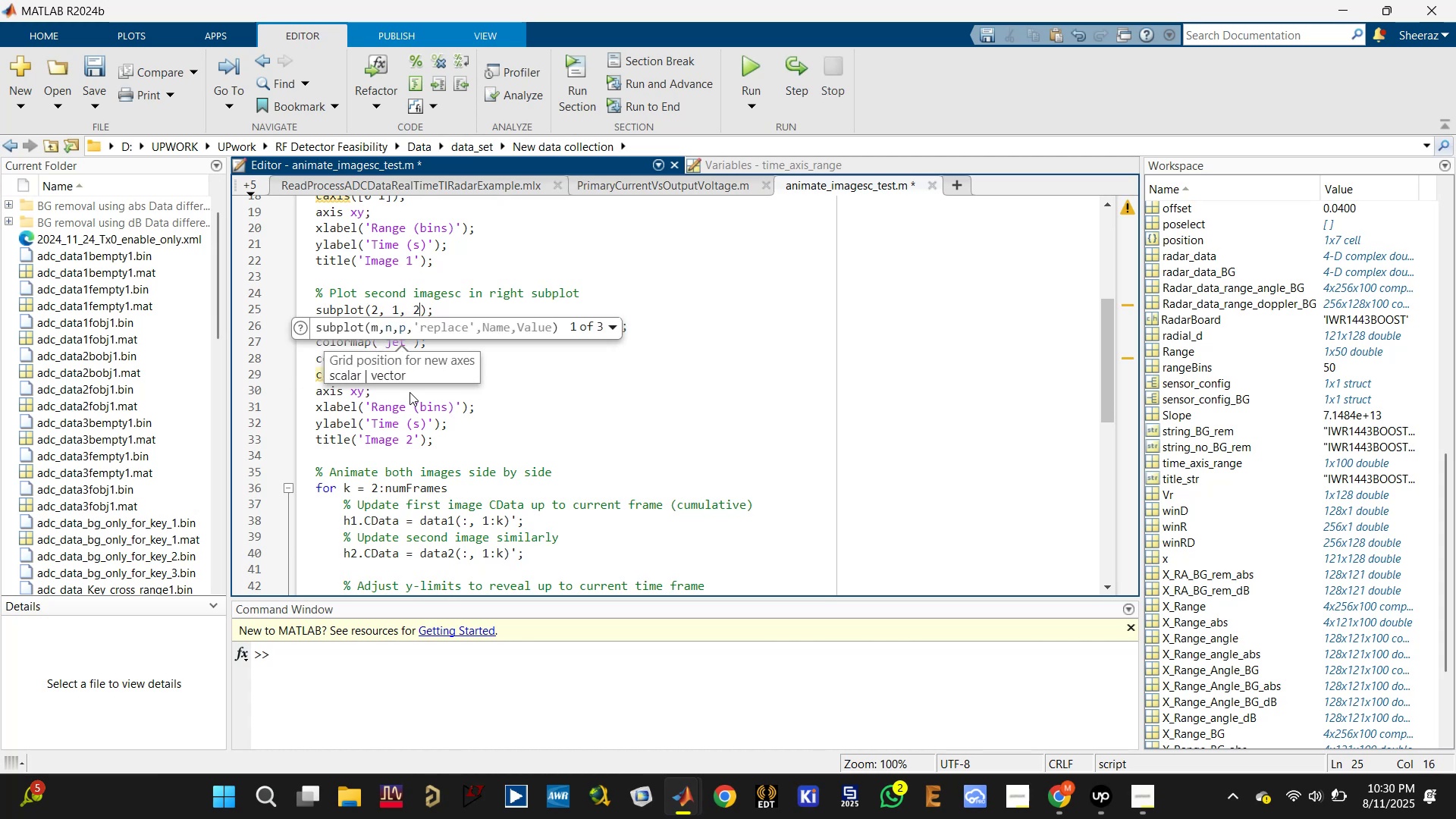 
key(1)
 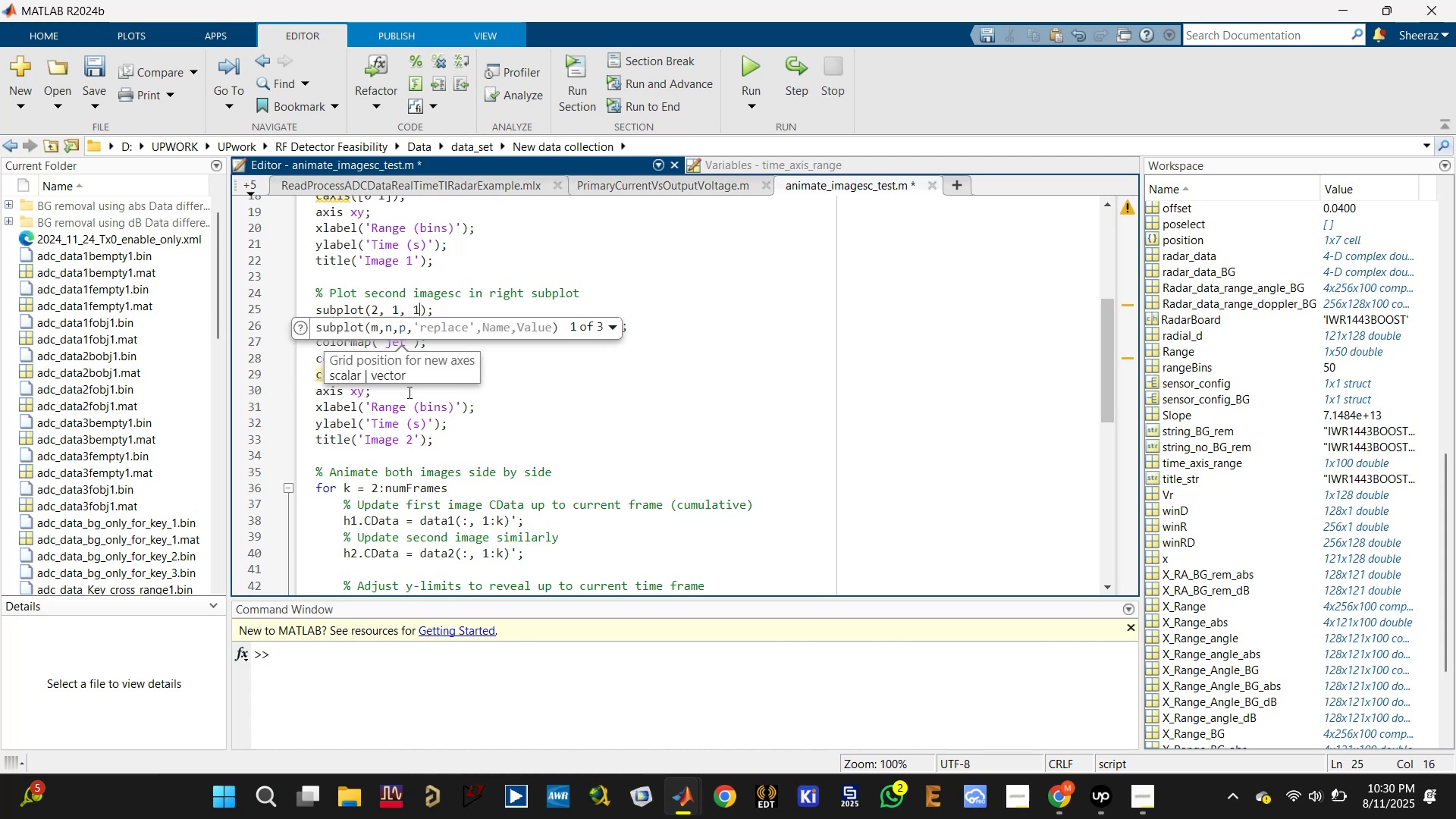 
scroll: coordinate [431, 434], scroll_direction: down, amount: 1.0
 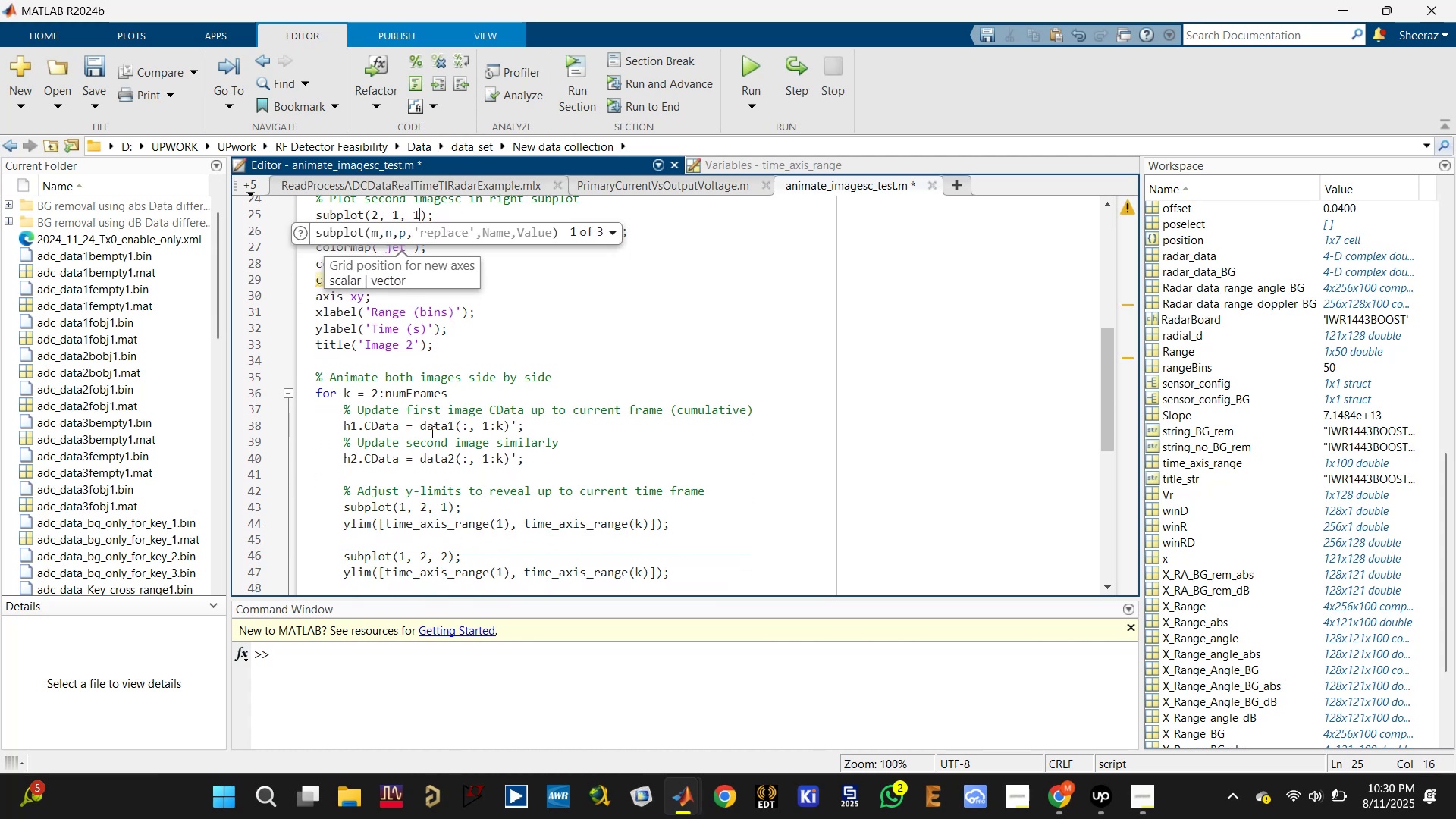 
scroll: coordinate [413, 379], scroll_direction: up, amount: 1.0
 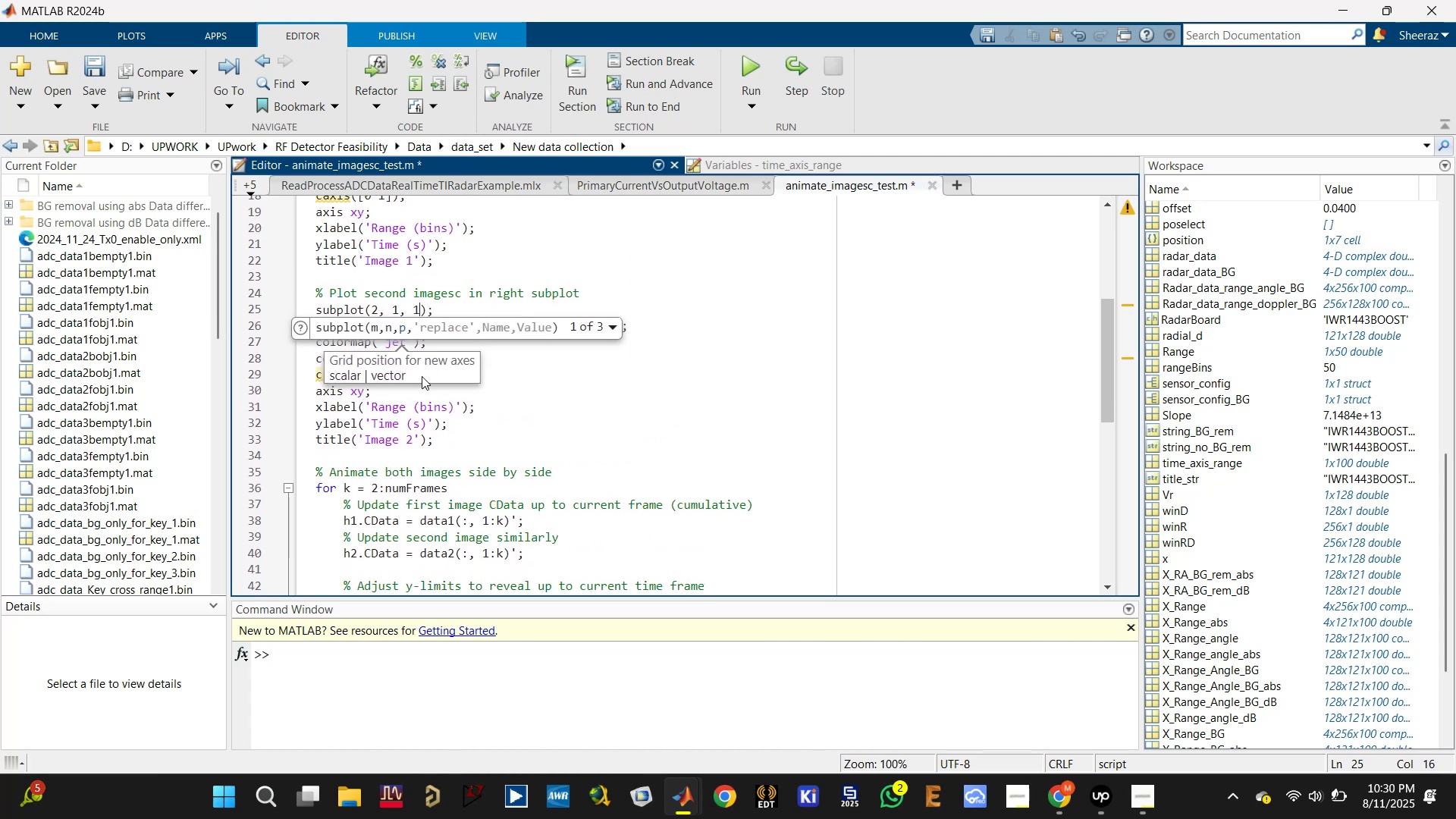 
left_click([526, 410])
 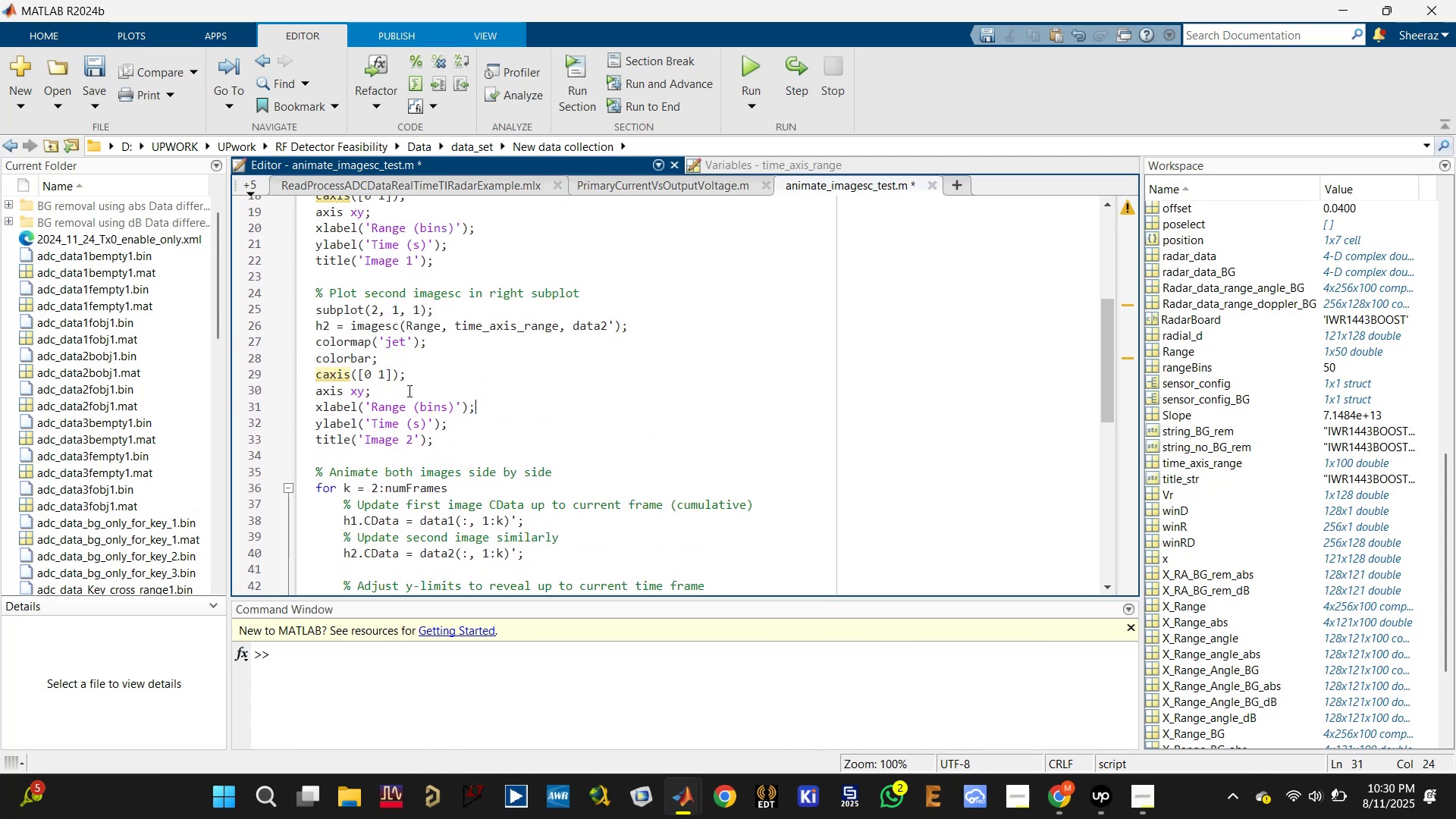 
scroll: coordinate [453, 393], scroll_direction: none, amount: 0.0
 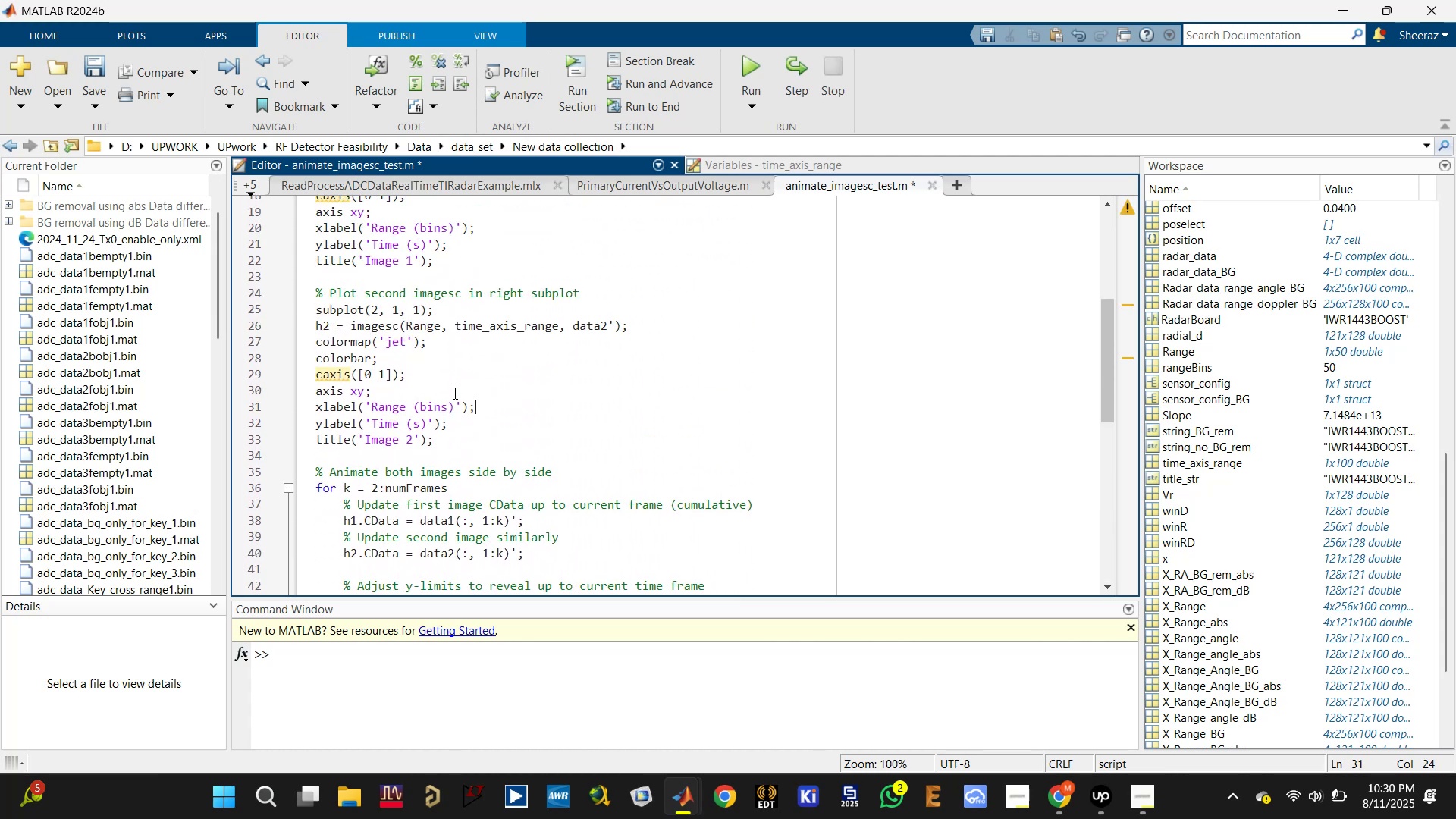 
scroll: coordinate [450, 393], scroll_direction: up, amount: 1.0
 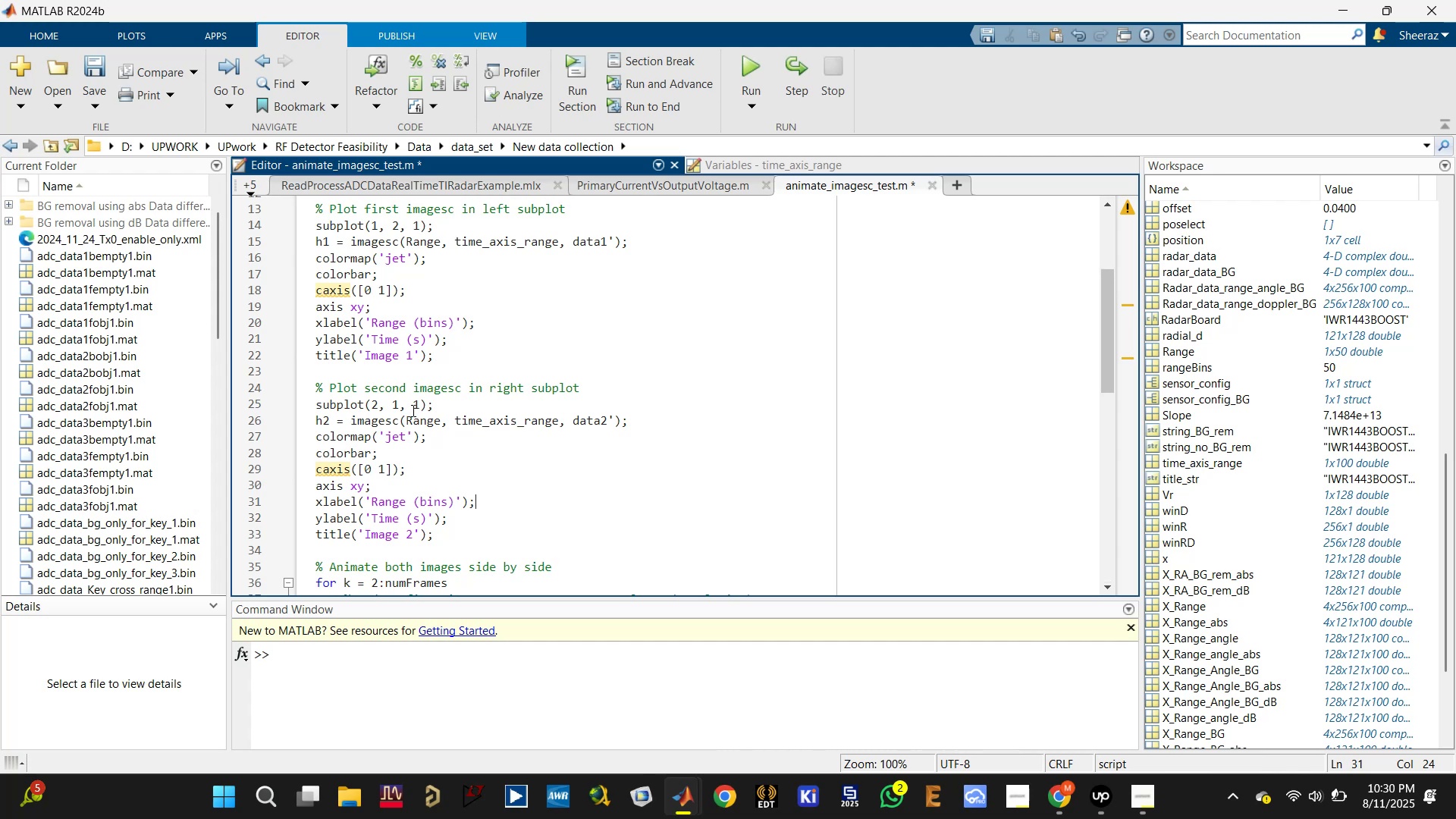 
type(221)
 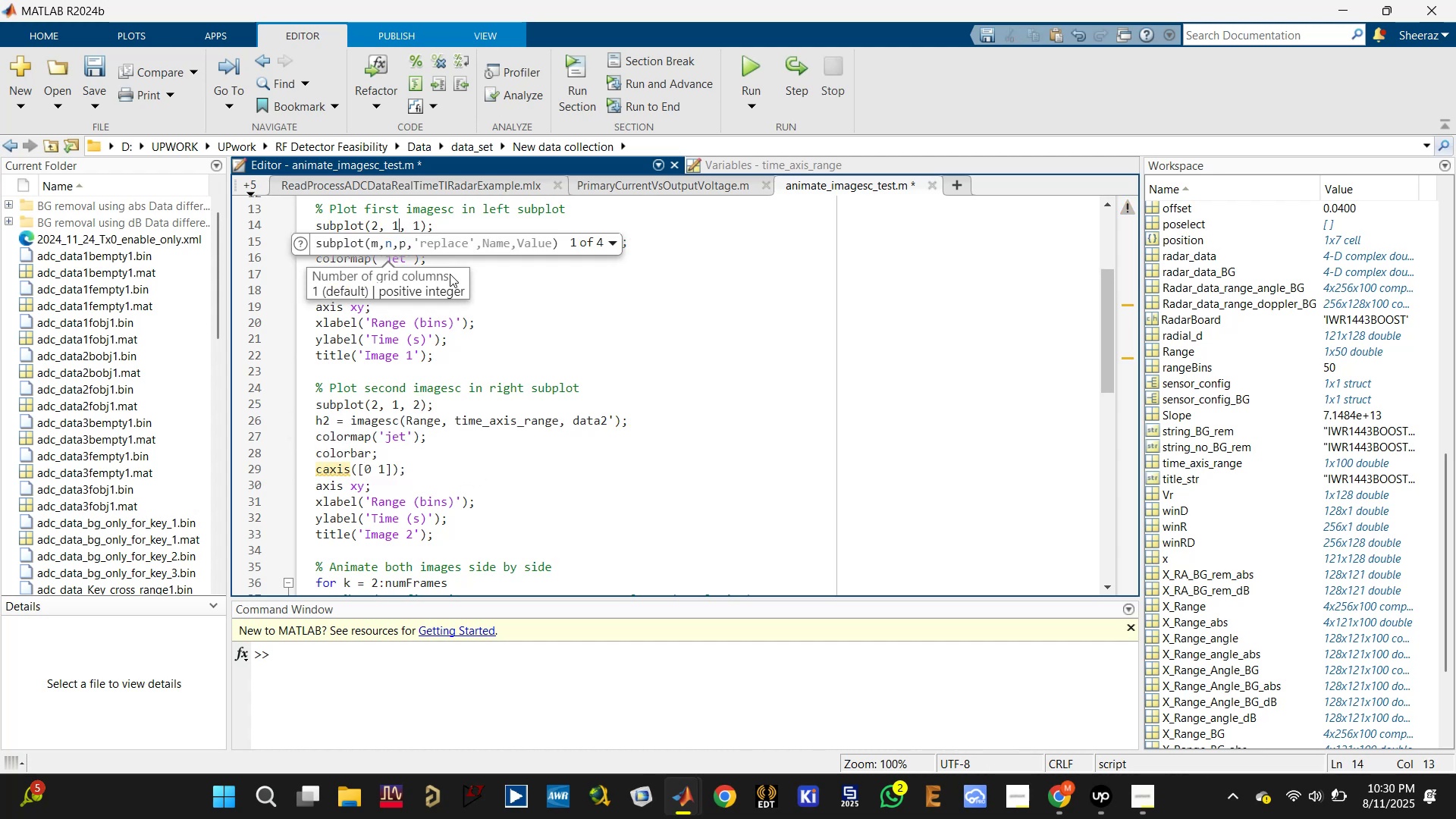 
left_click_drag(start_coordinate=[378, 224], to_coordinate=[373, 223])
 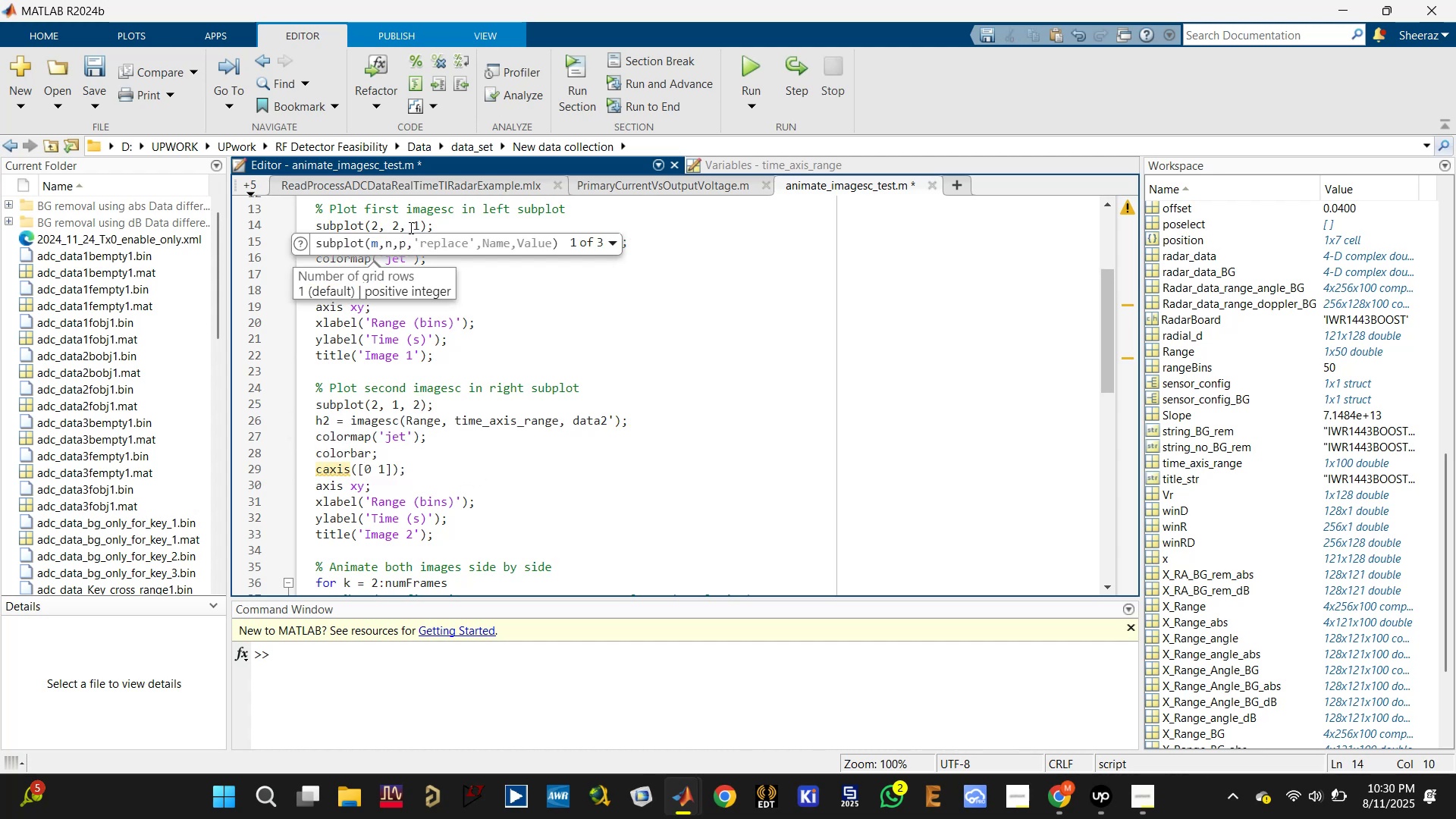 
left_click_drag(start_coordinate=[400, 226], to_coordinate=[392, 225])
 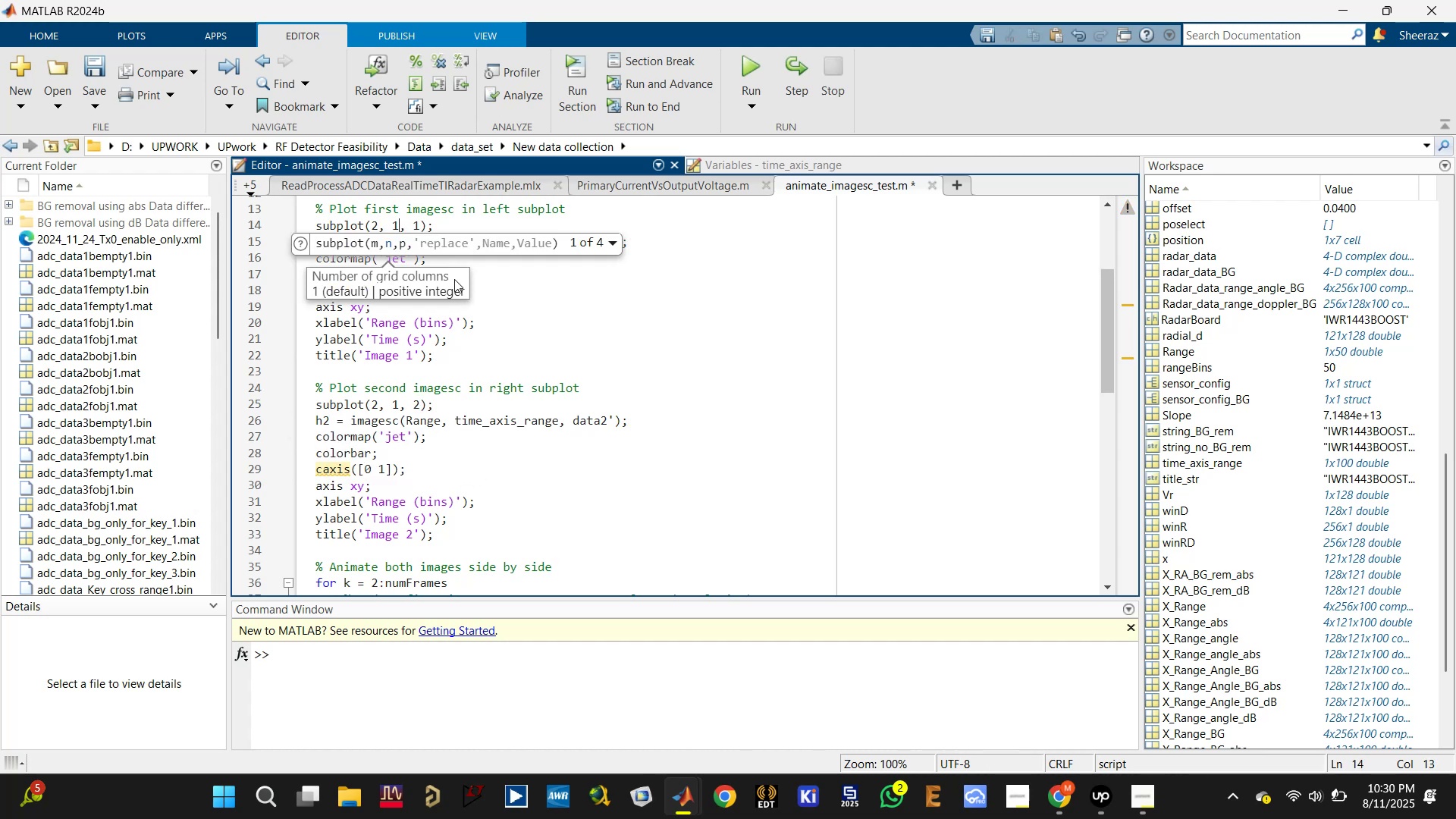 
scroll: coordinate [509, 315], scroll_direction: down, amount: 4.0
 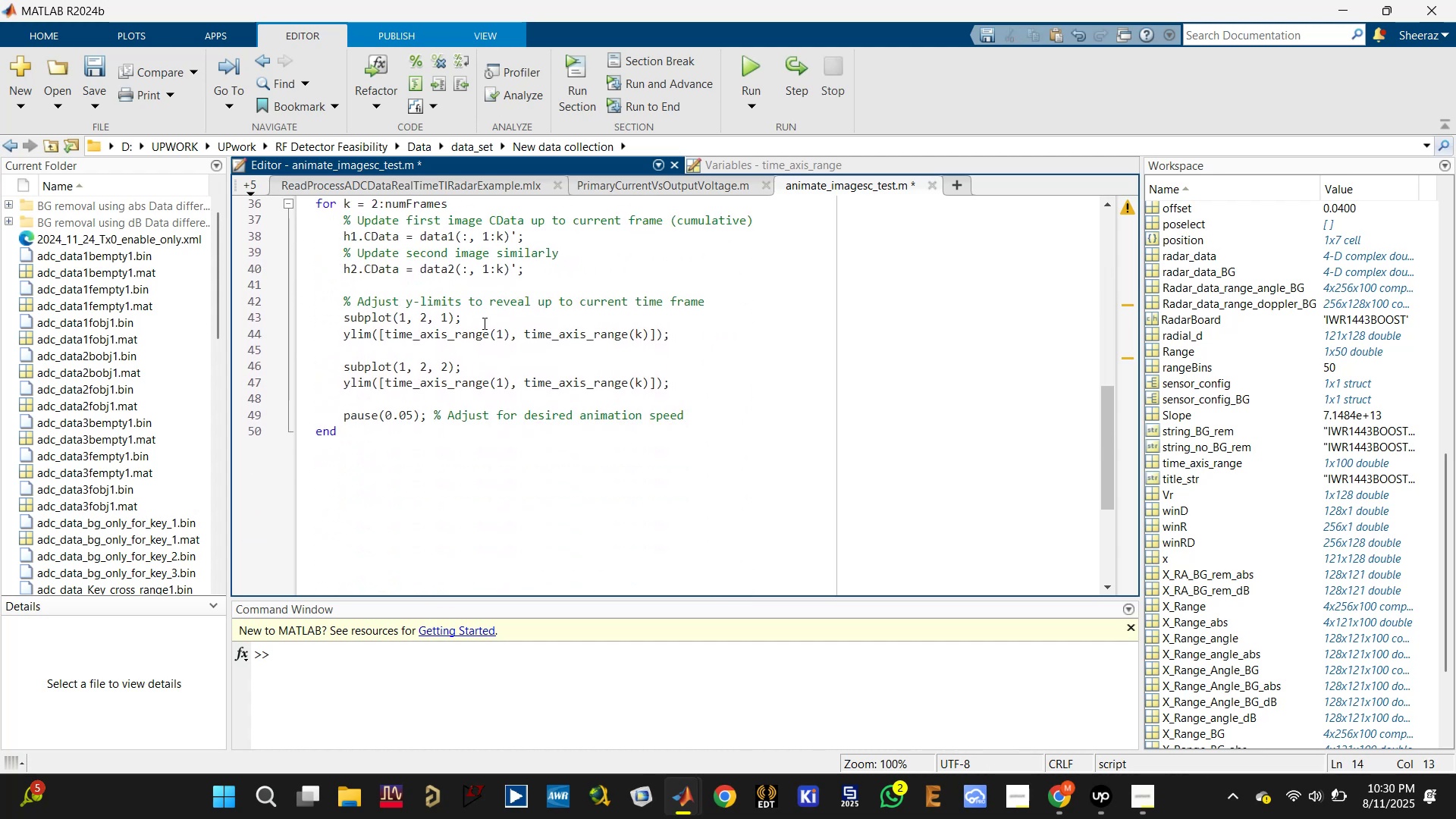 
scroll: coordinate [448, 300], scroll_direction: up, amount: 1.0
 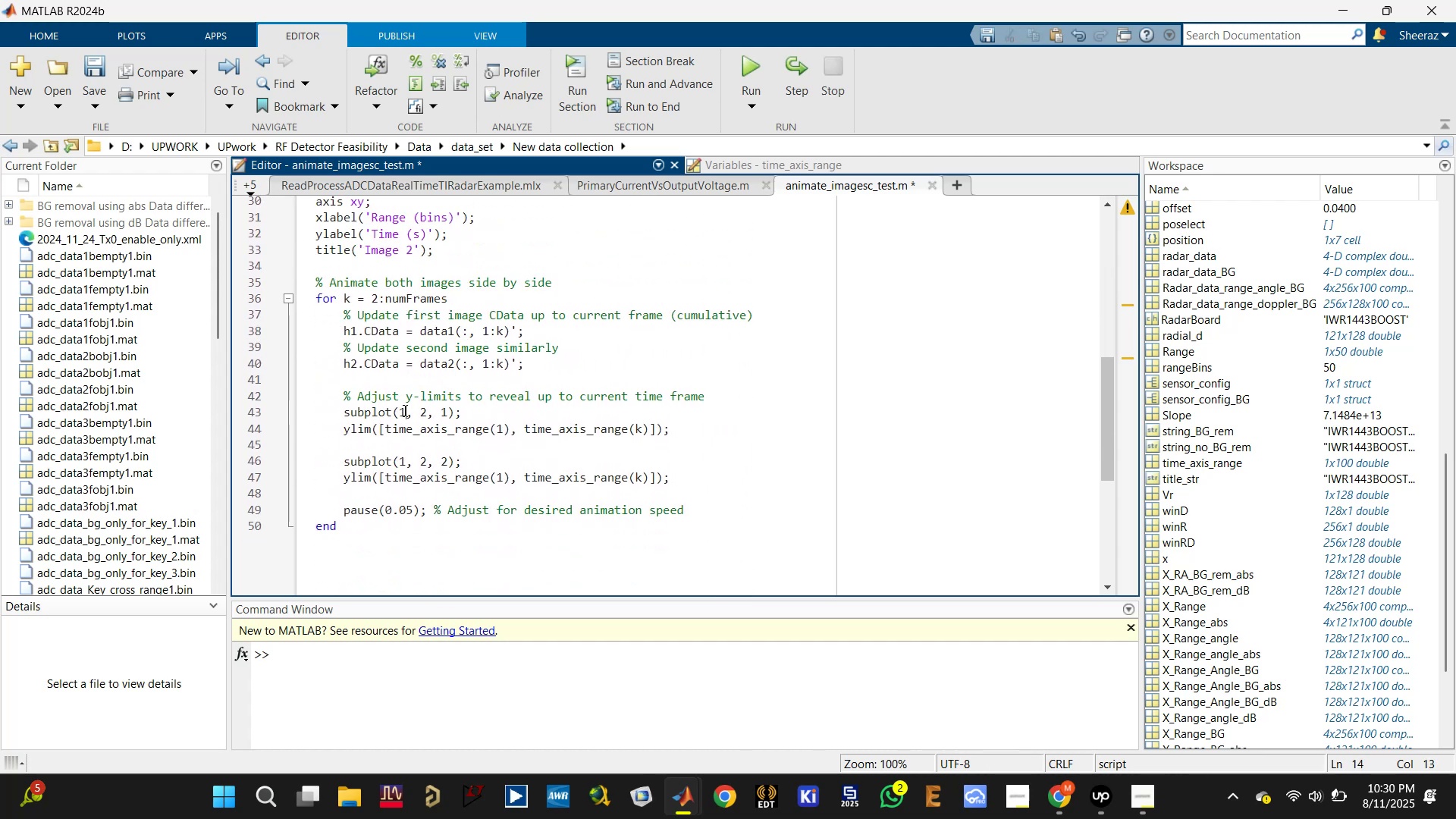 
type(21)
 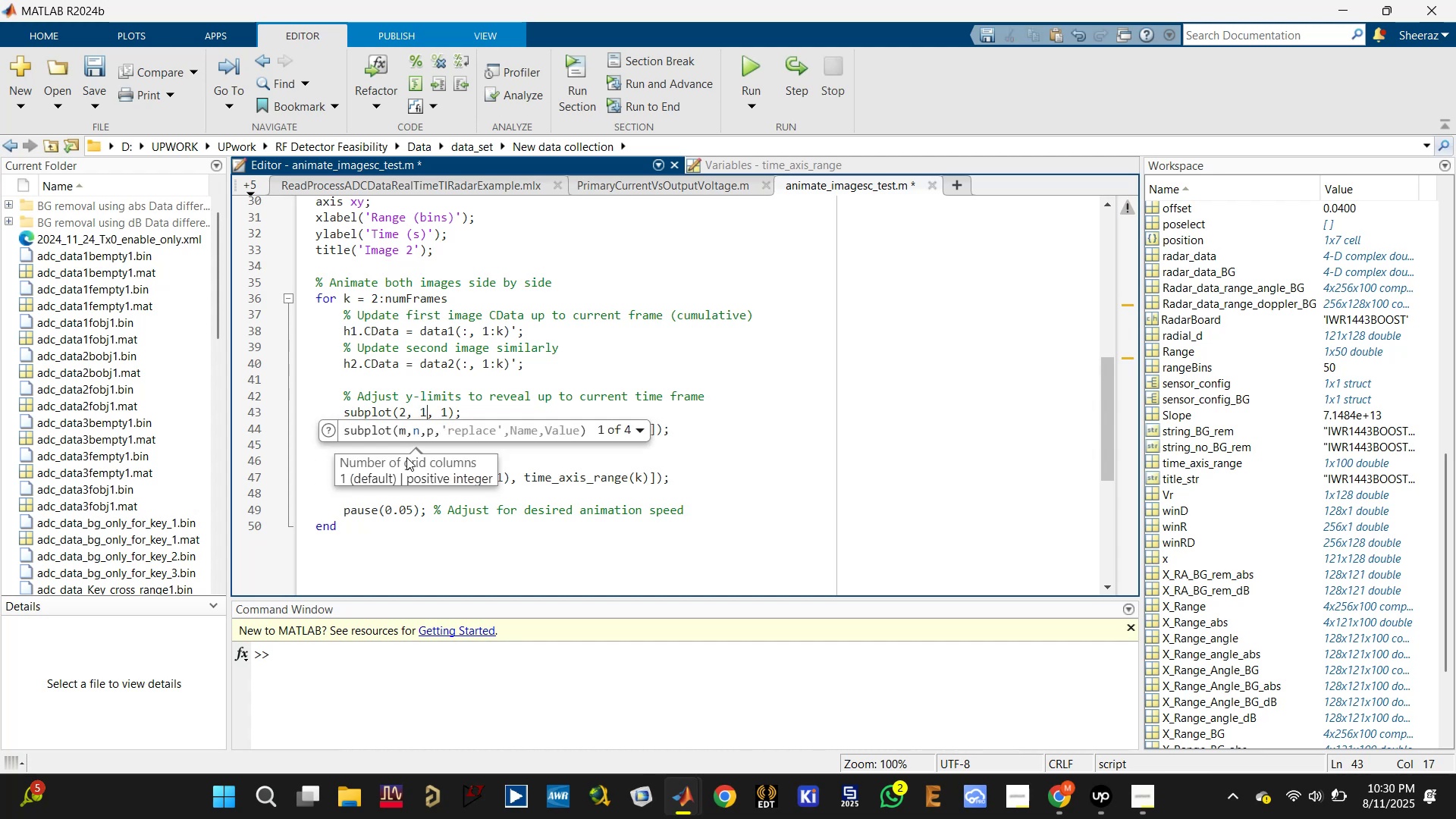 
left_click_drag(start_coordinate=[426, 412], to_coordinate=[422, 411])
 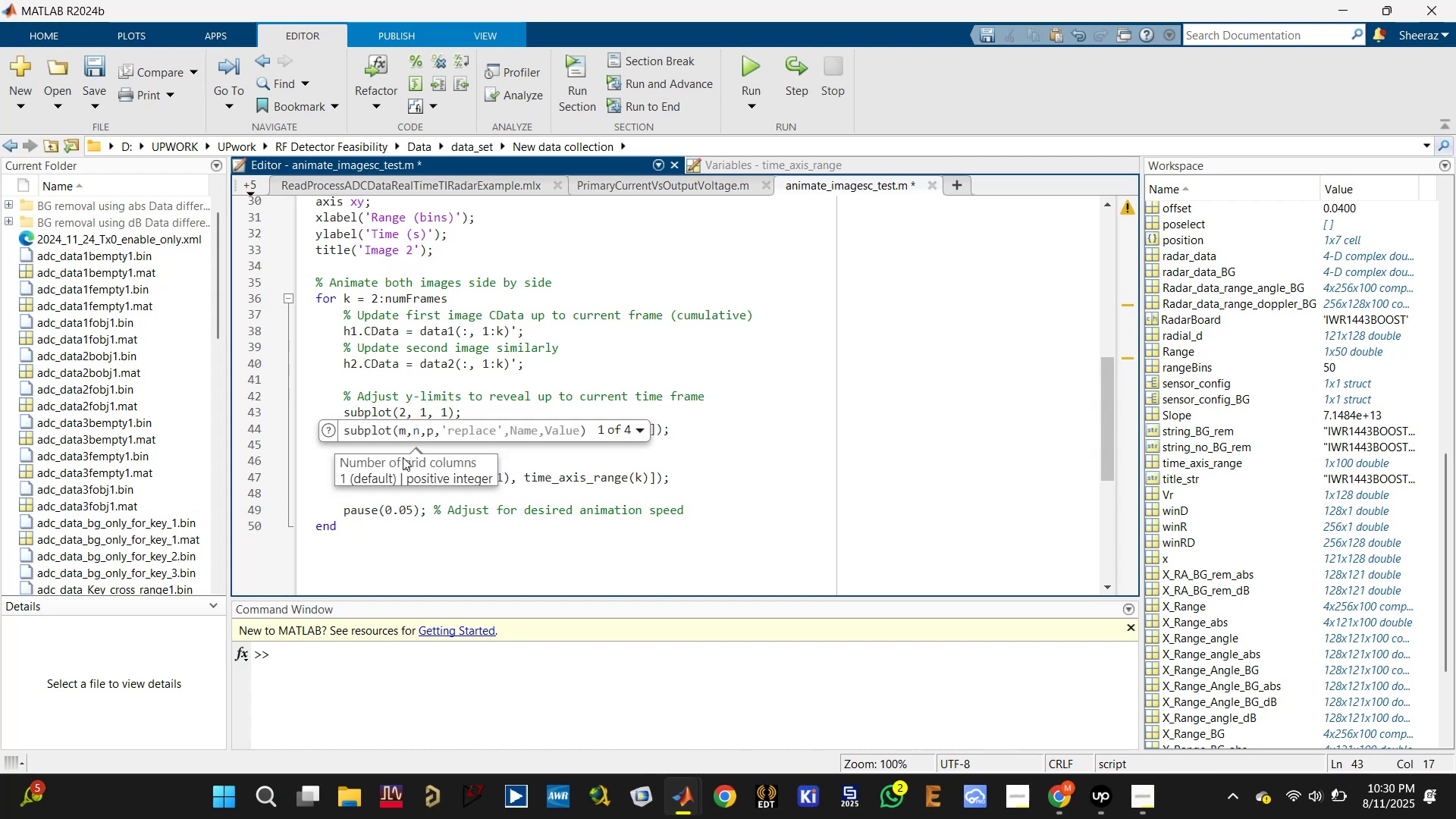 
double_click([406, 455])
 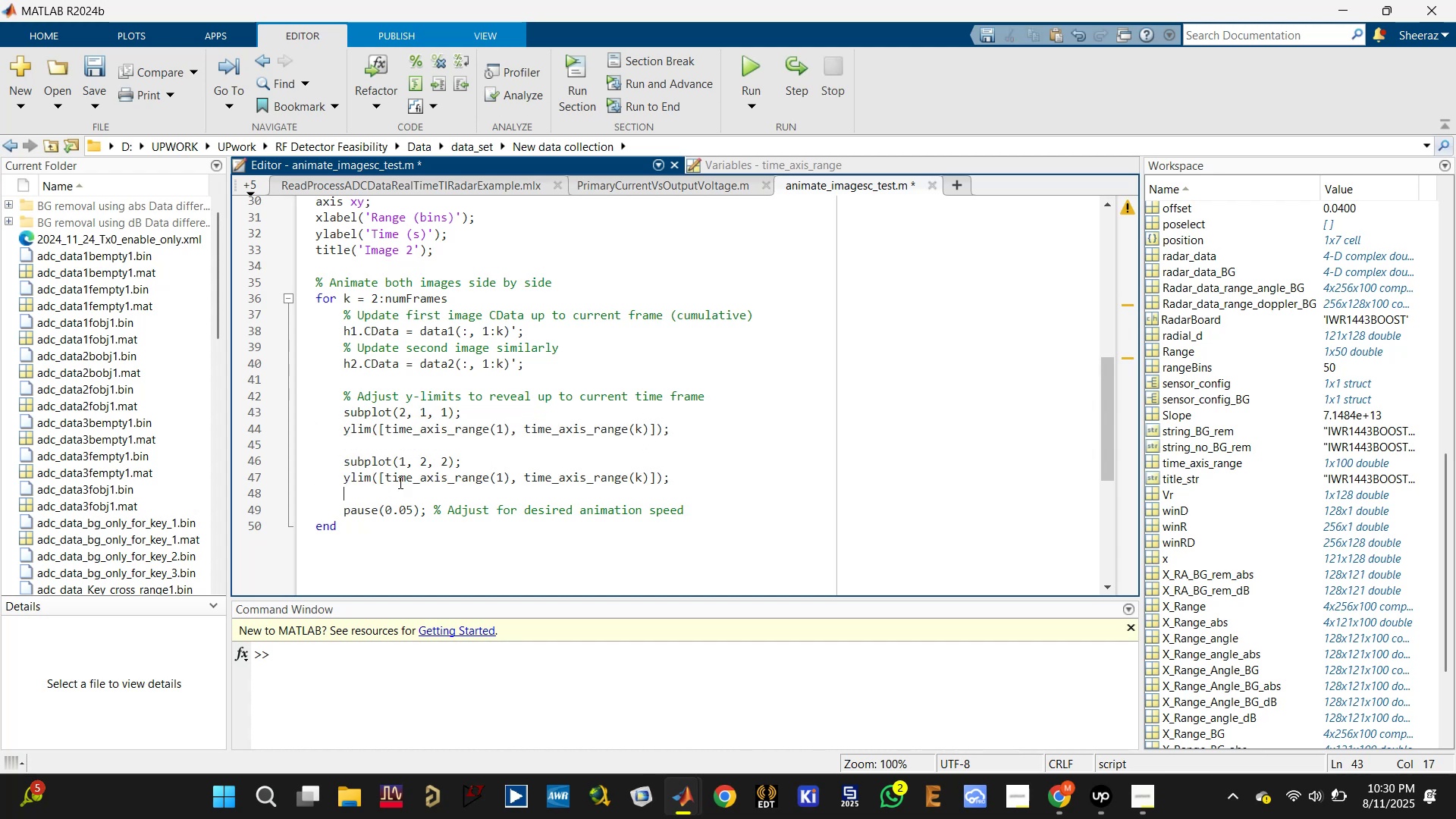 
left_click_drag(start_coordinate=[406, 454], to_coordinate=[401, 459])
 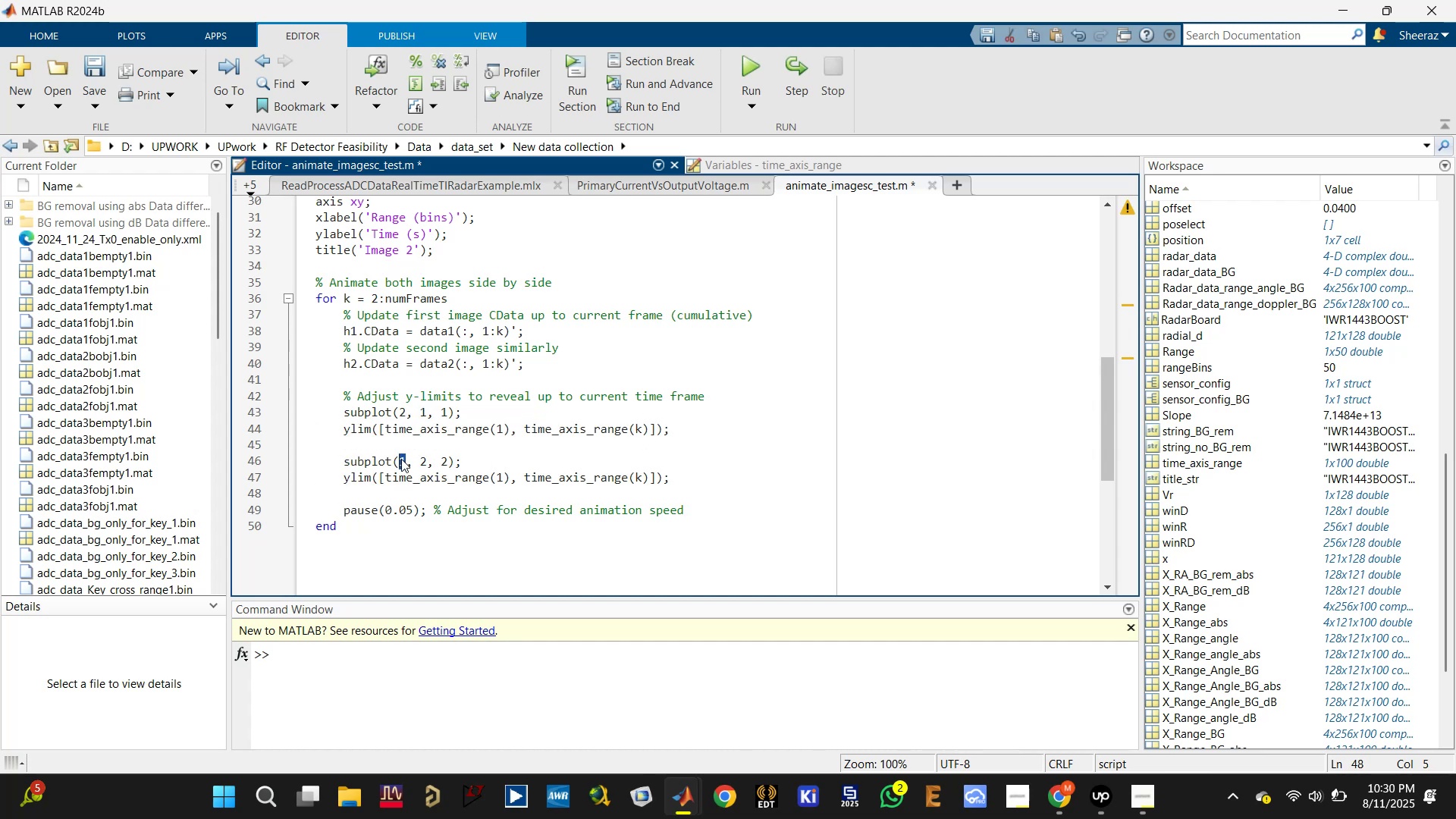 
type(21)
 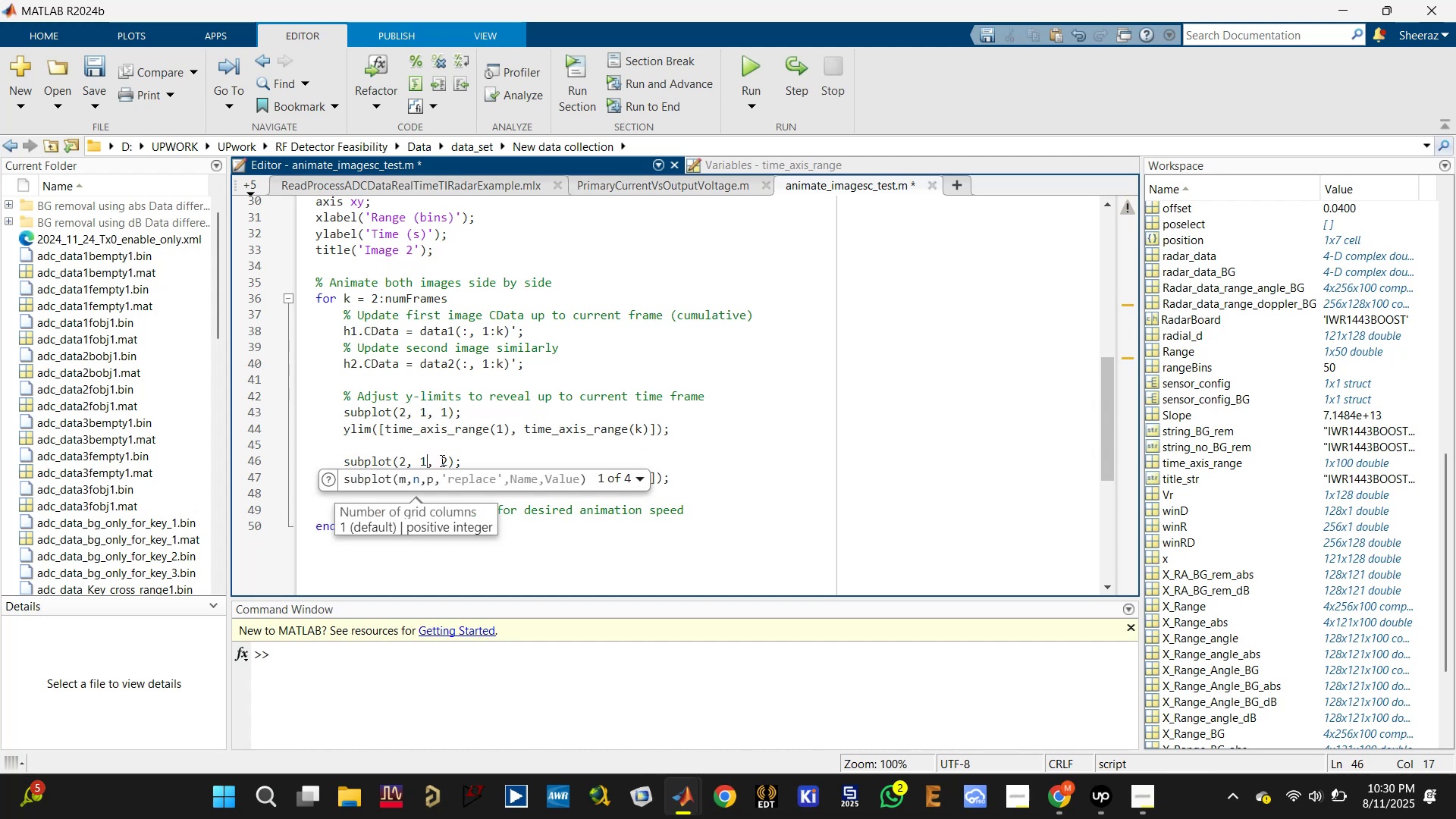 
left_click_drag(start_coordinate=[420, 459], to_coordinate=[426, 459])
 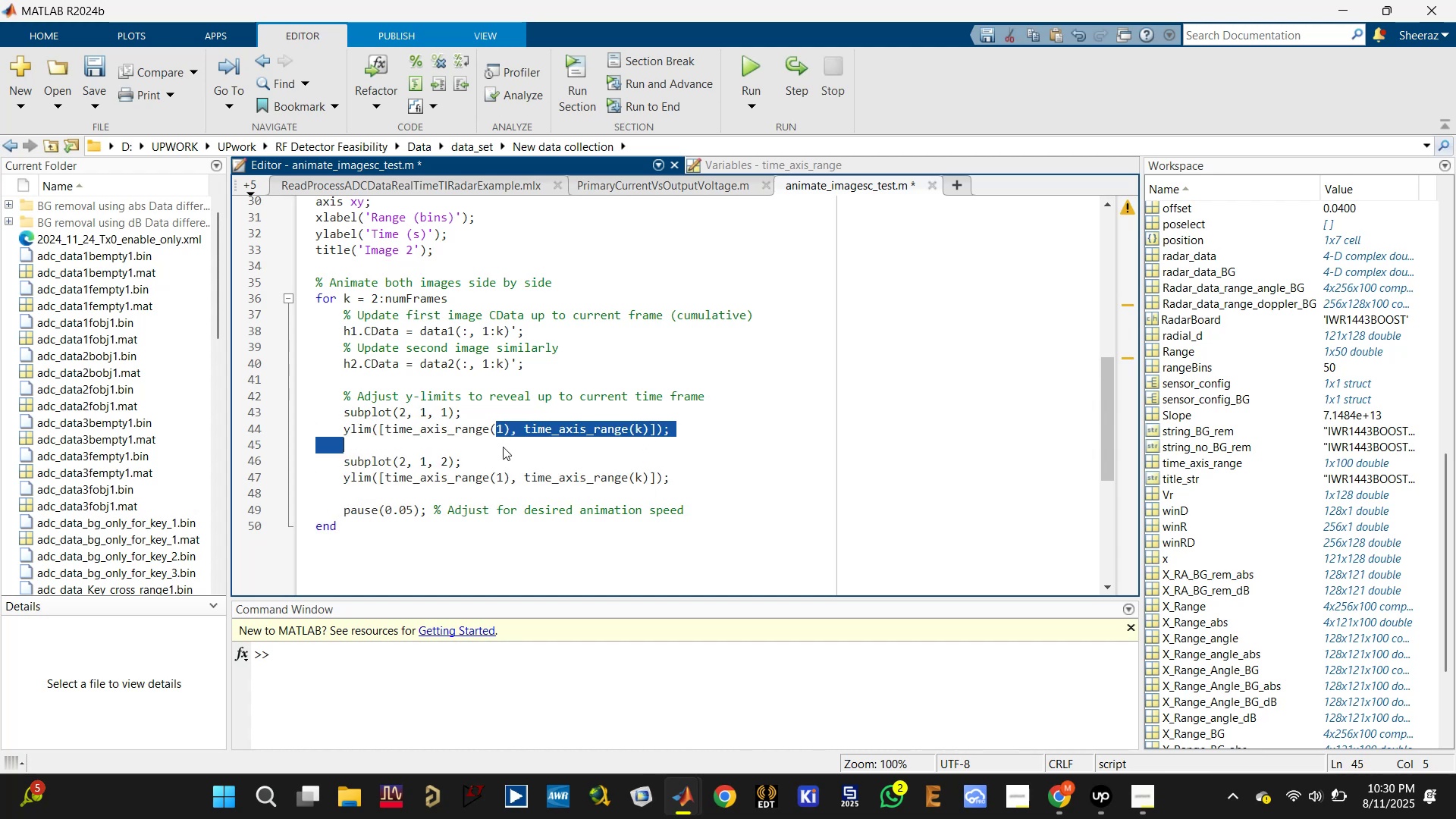 
key(Control+S)
 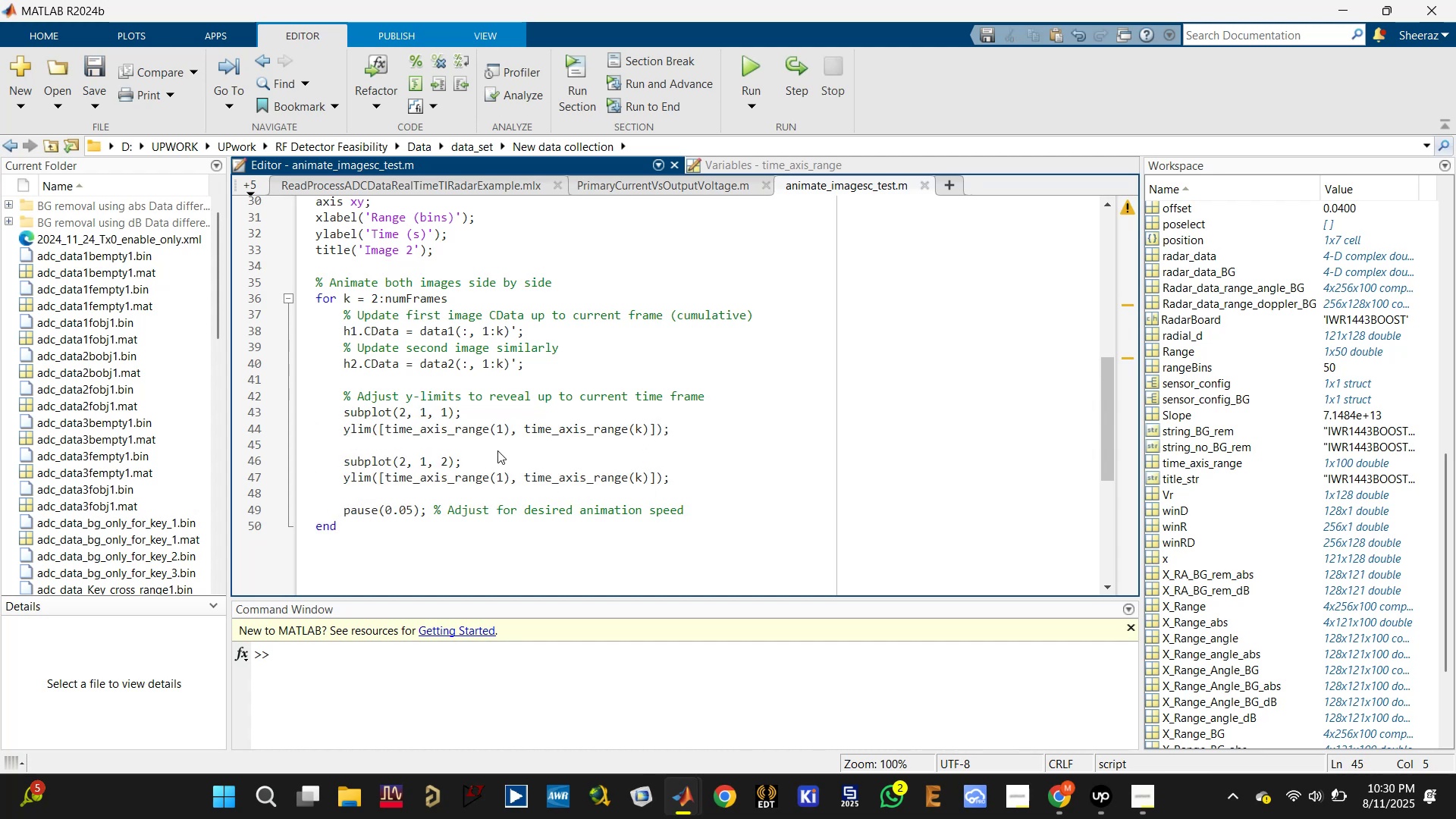 
key(Control+Enter)
 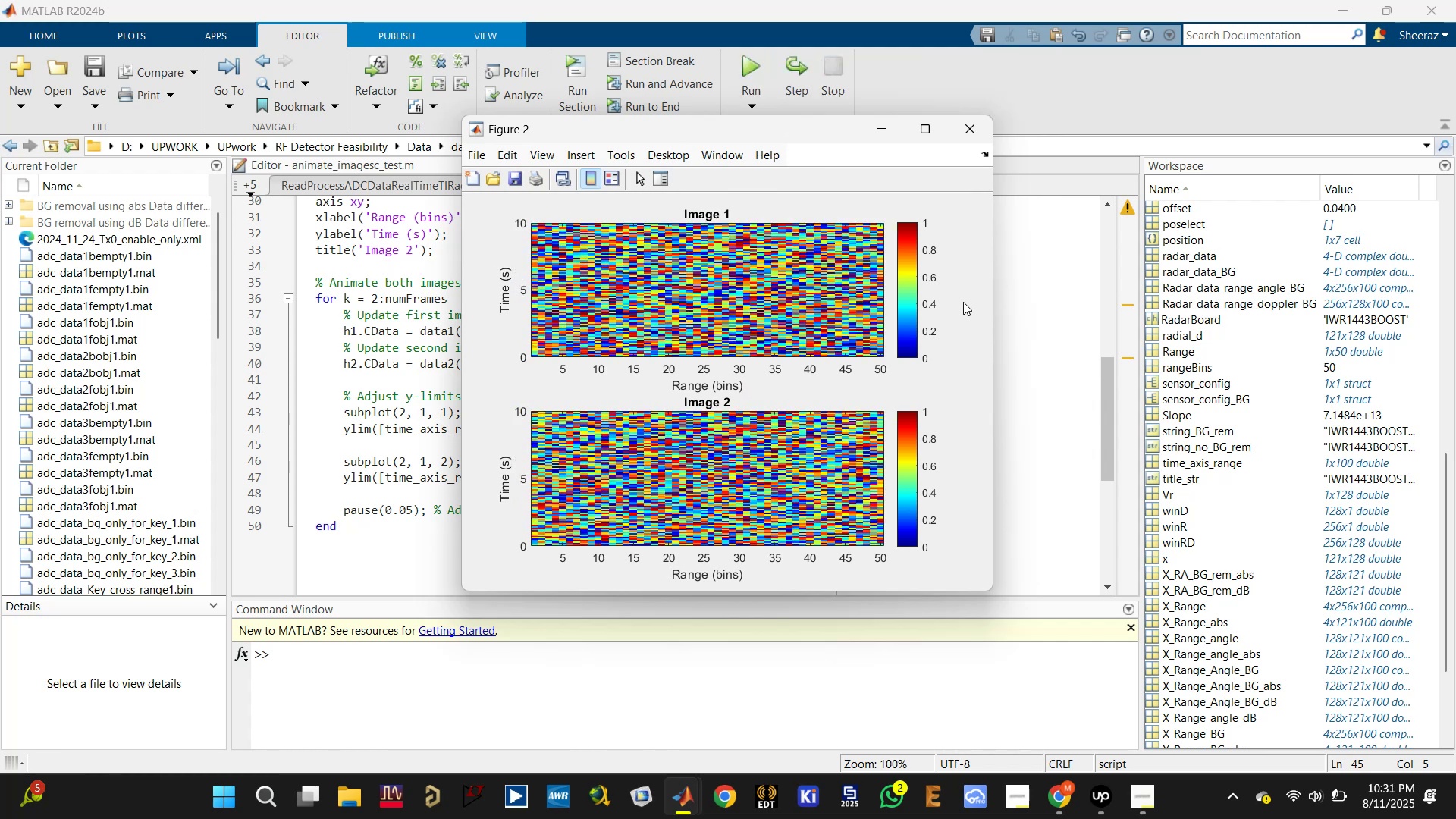 
wait(16.54)
 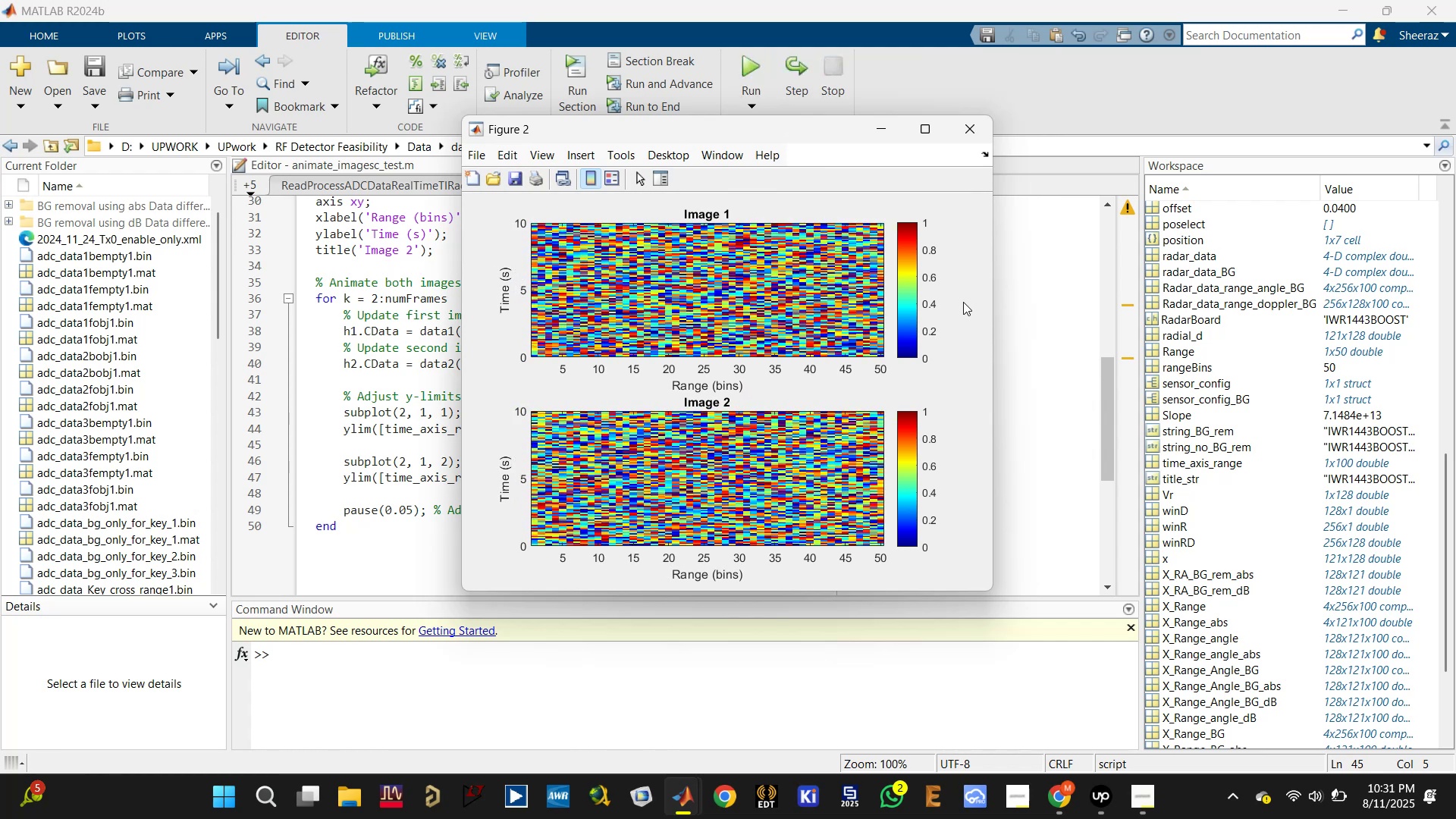 
left_click([689, 281])
 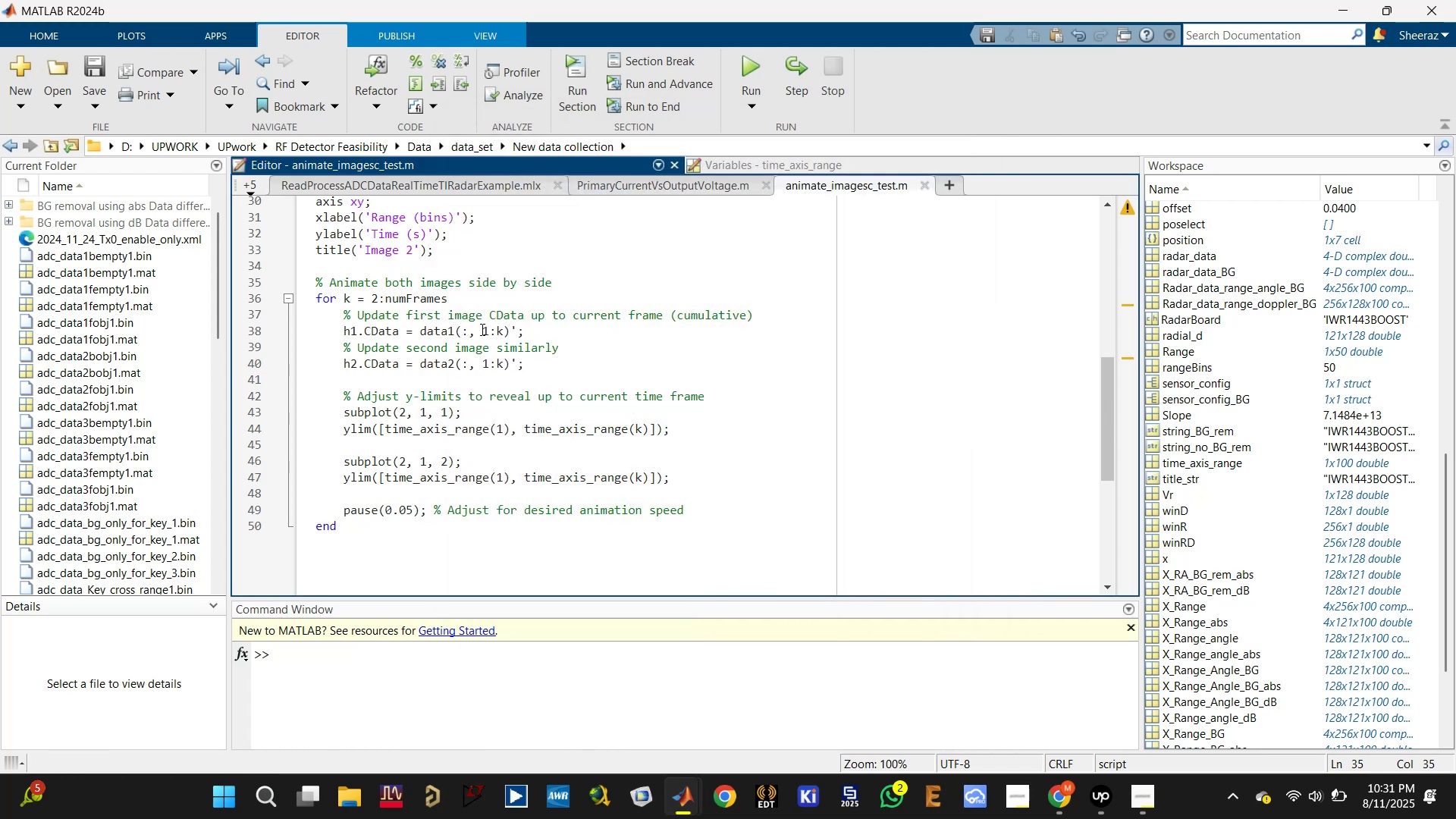 
wait(5.76)
 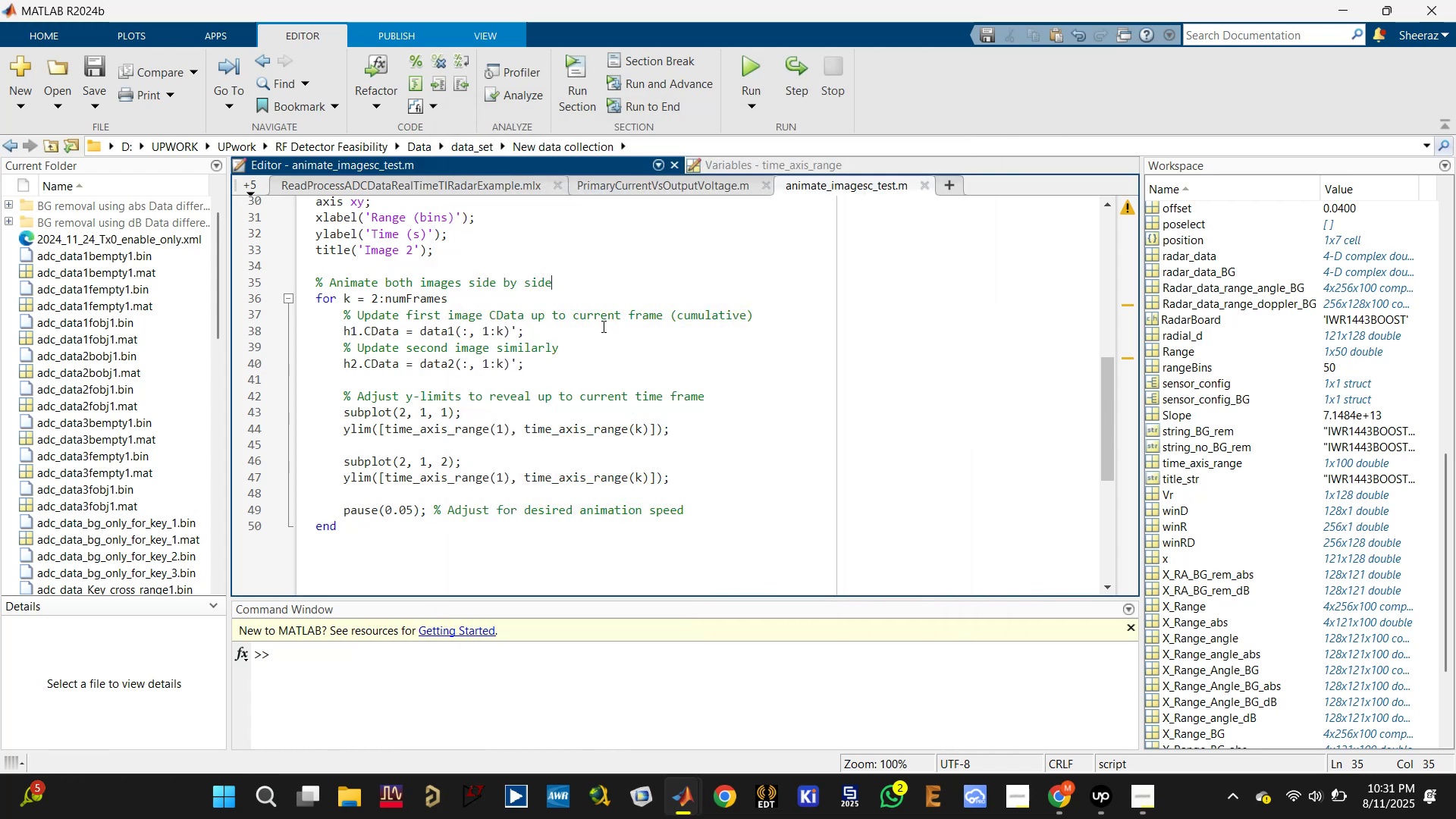 
scroll: coordinate [489, 325], scroll_direction: up, amount: 12.0
 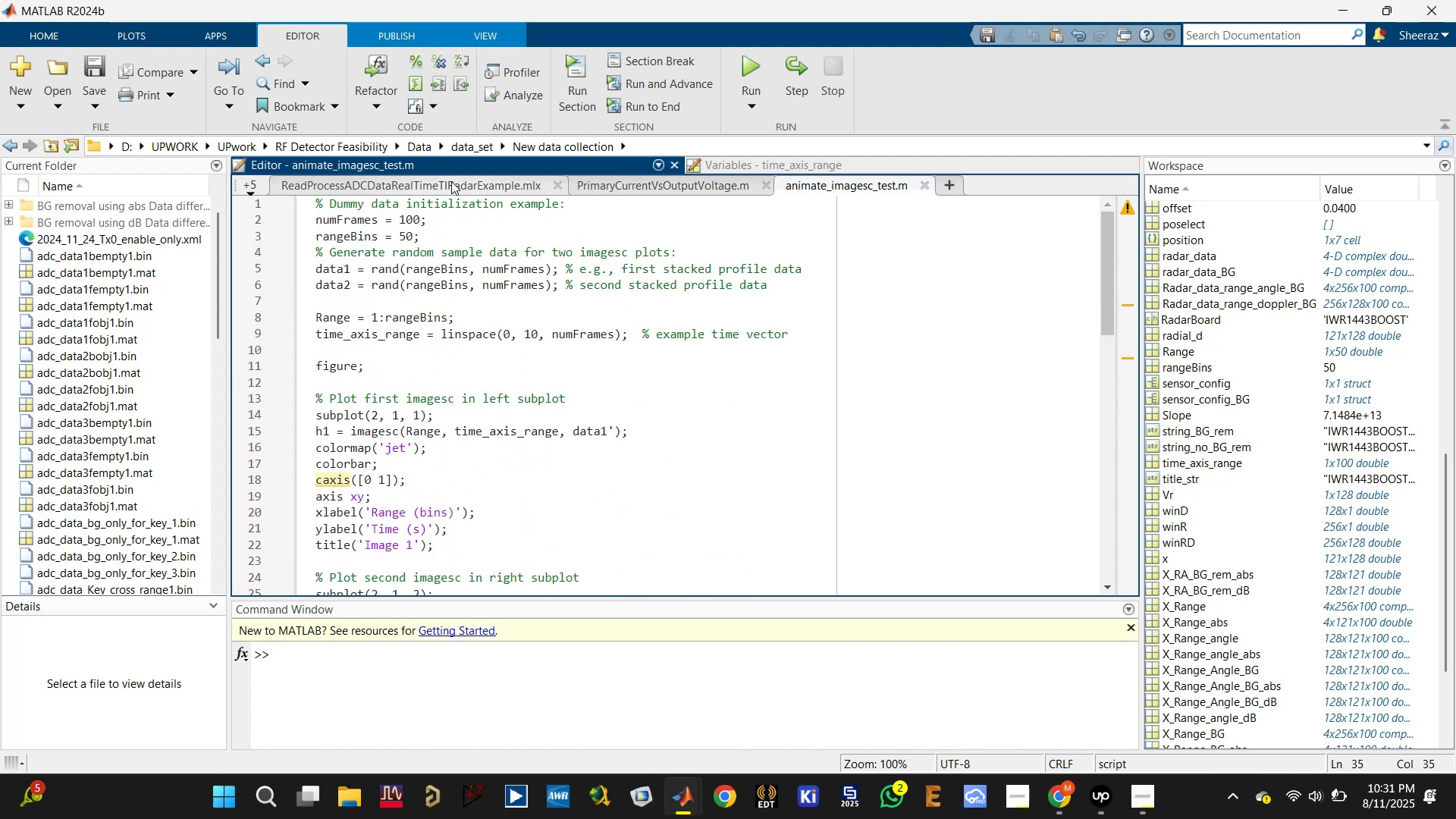 
left_click([253, 182])
 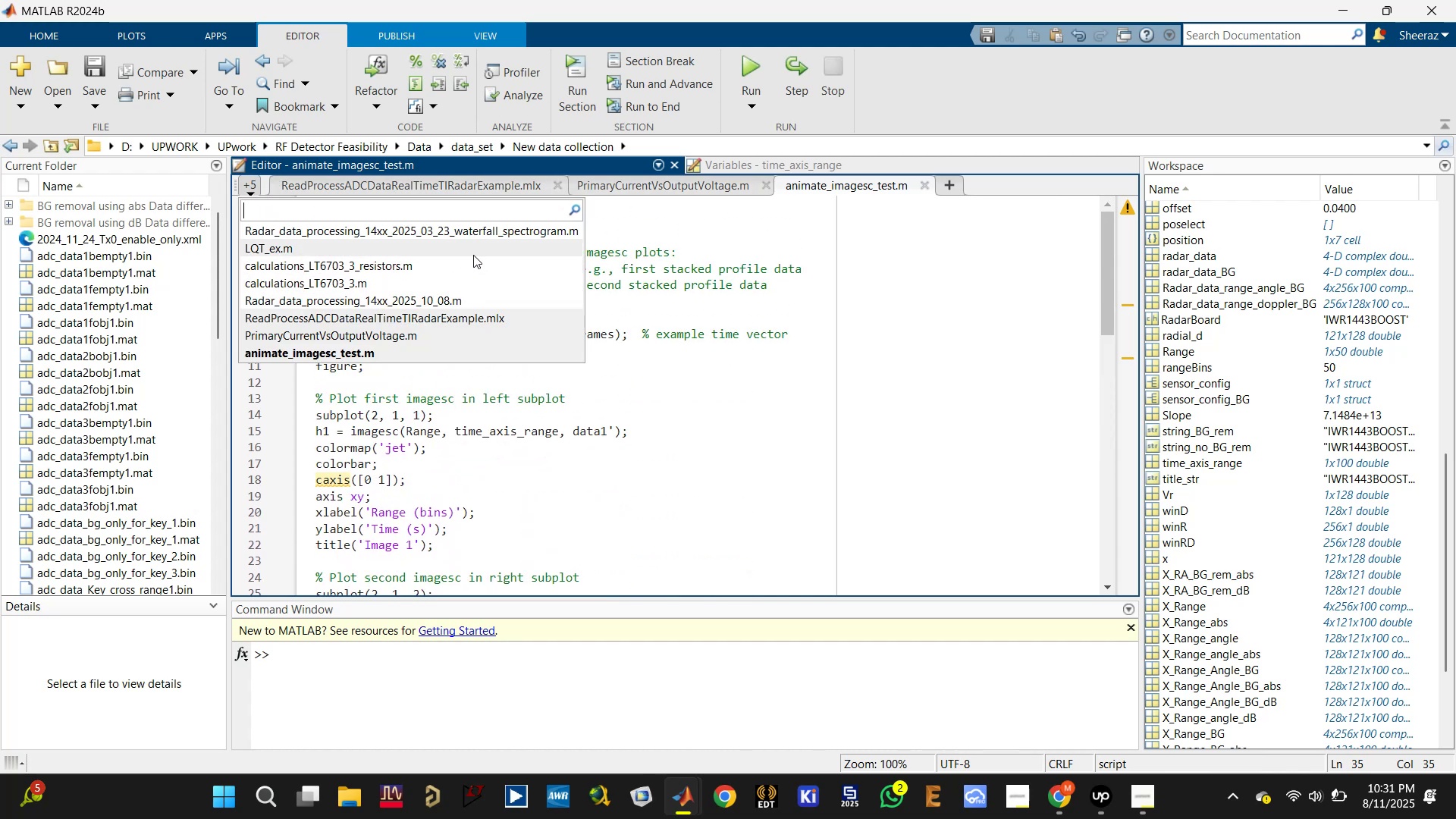 
left_click([482, 234])
 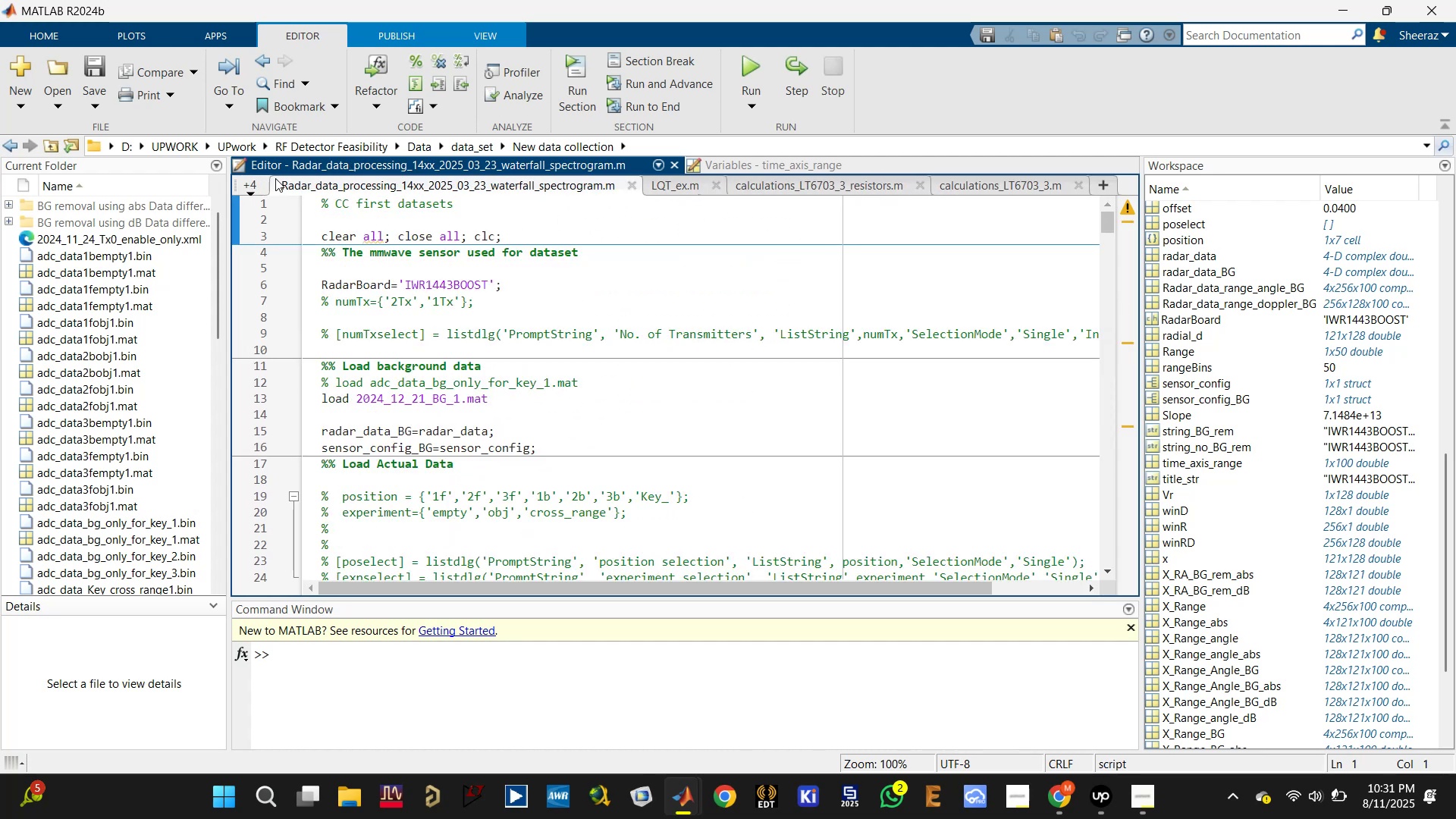 
left_click([255, 186])
 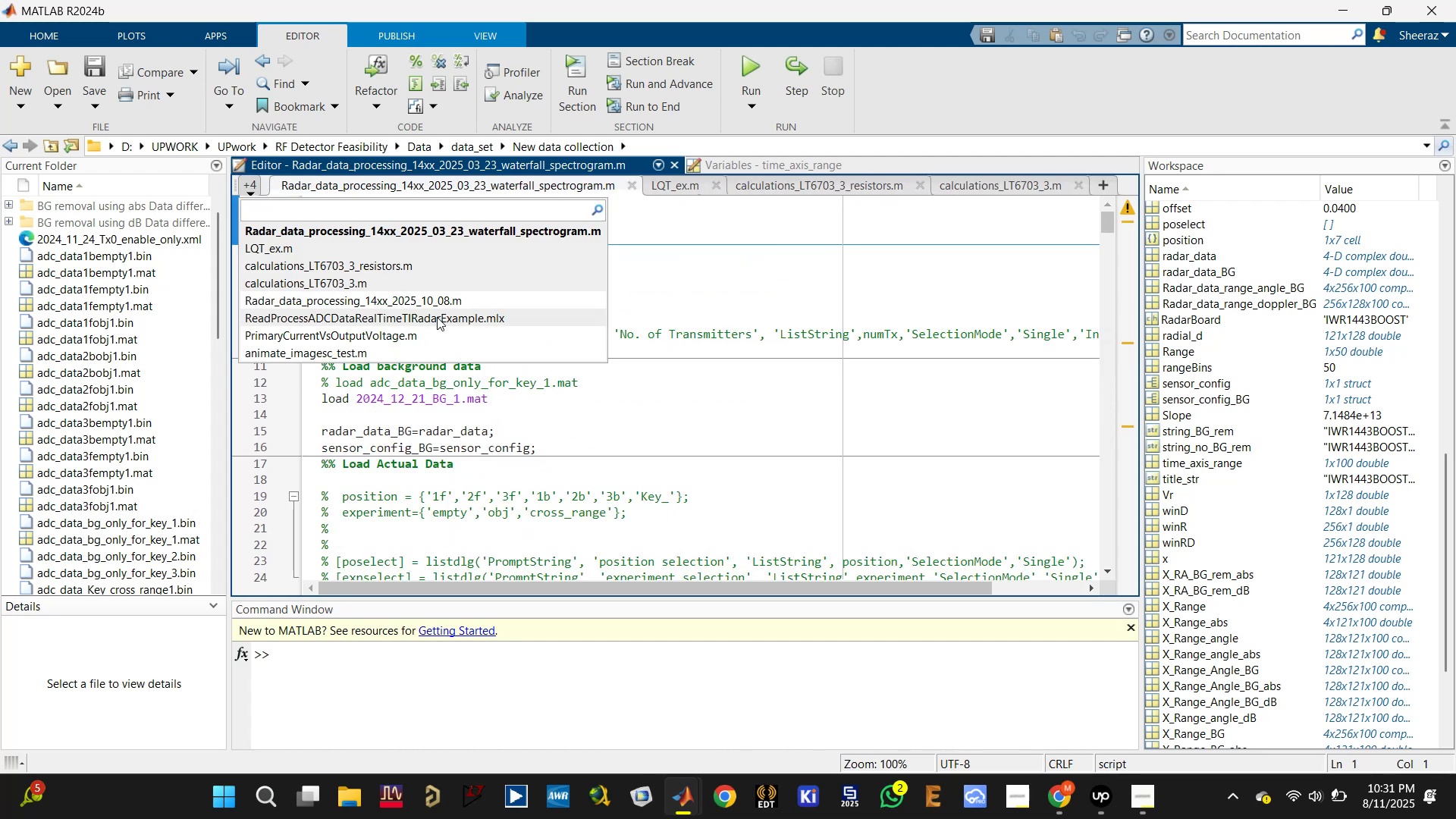 
left_click([443, 293])
 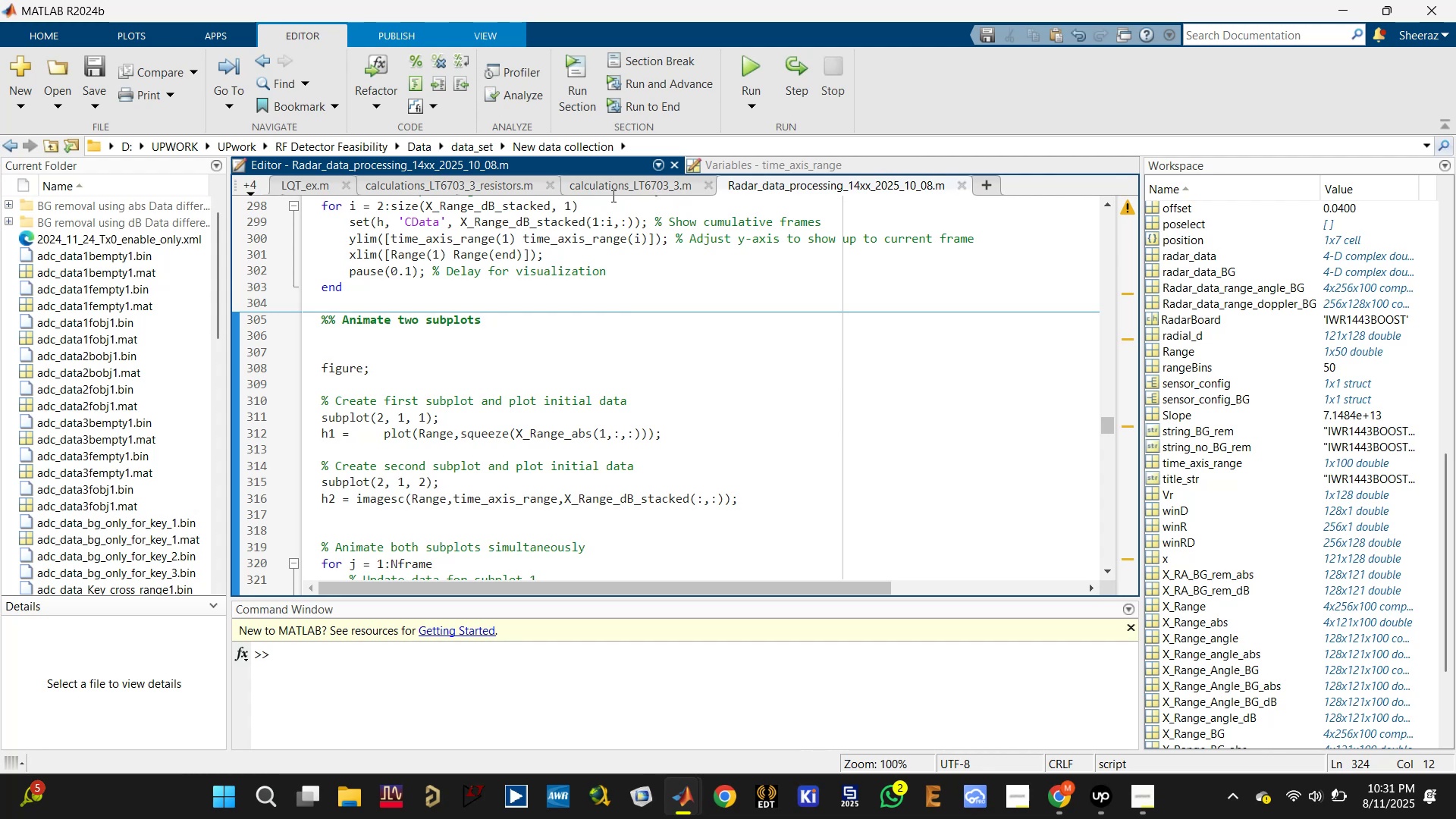 
left_click([545, 184])
 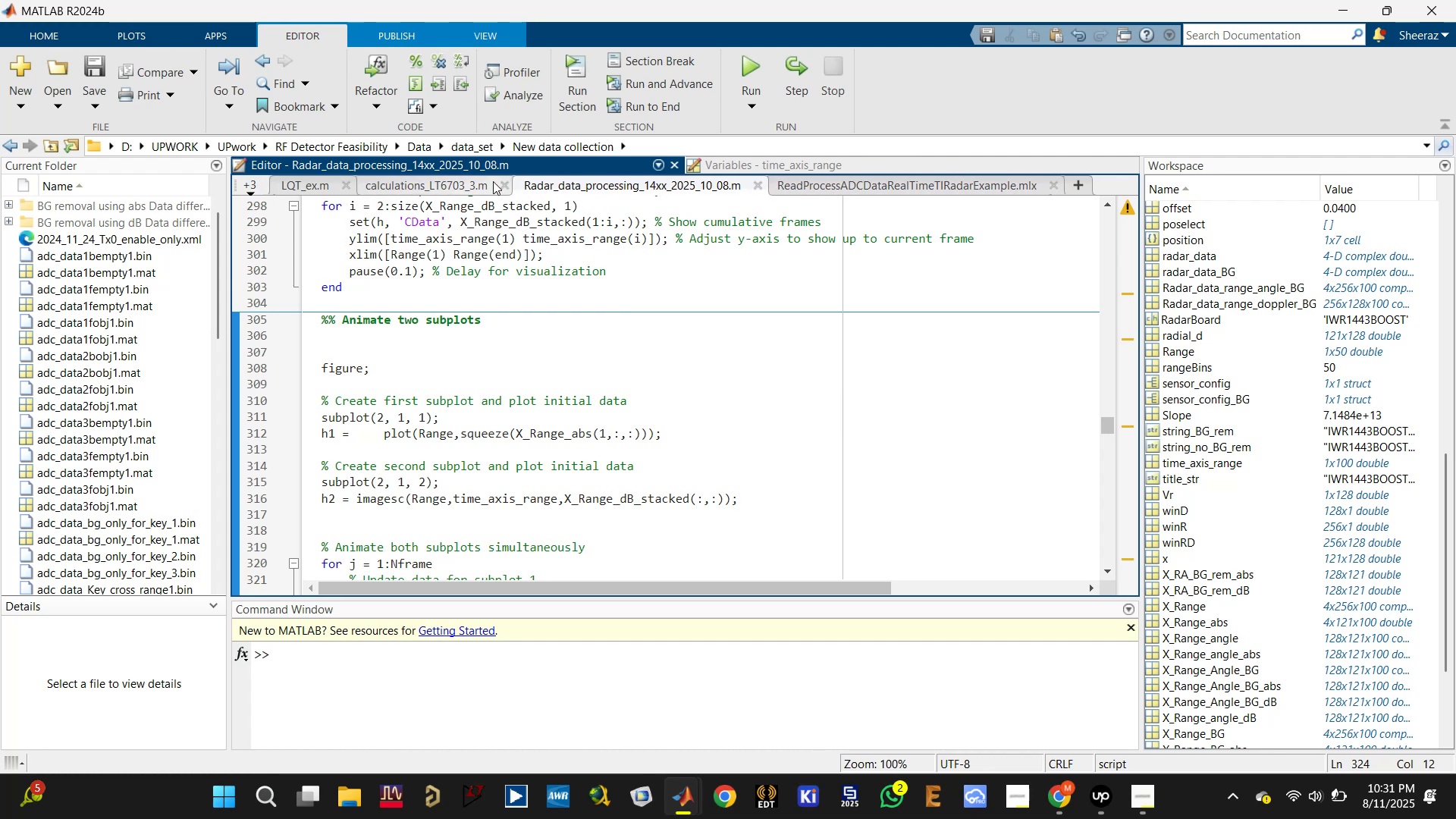 
left_click([504, 186])
 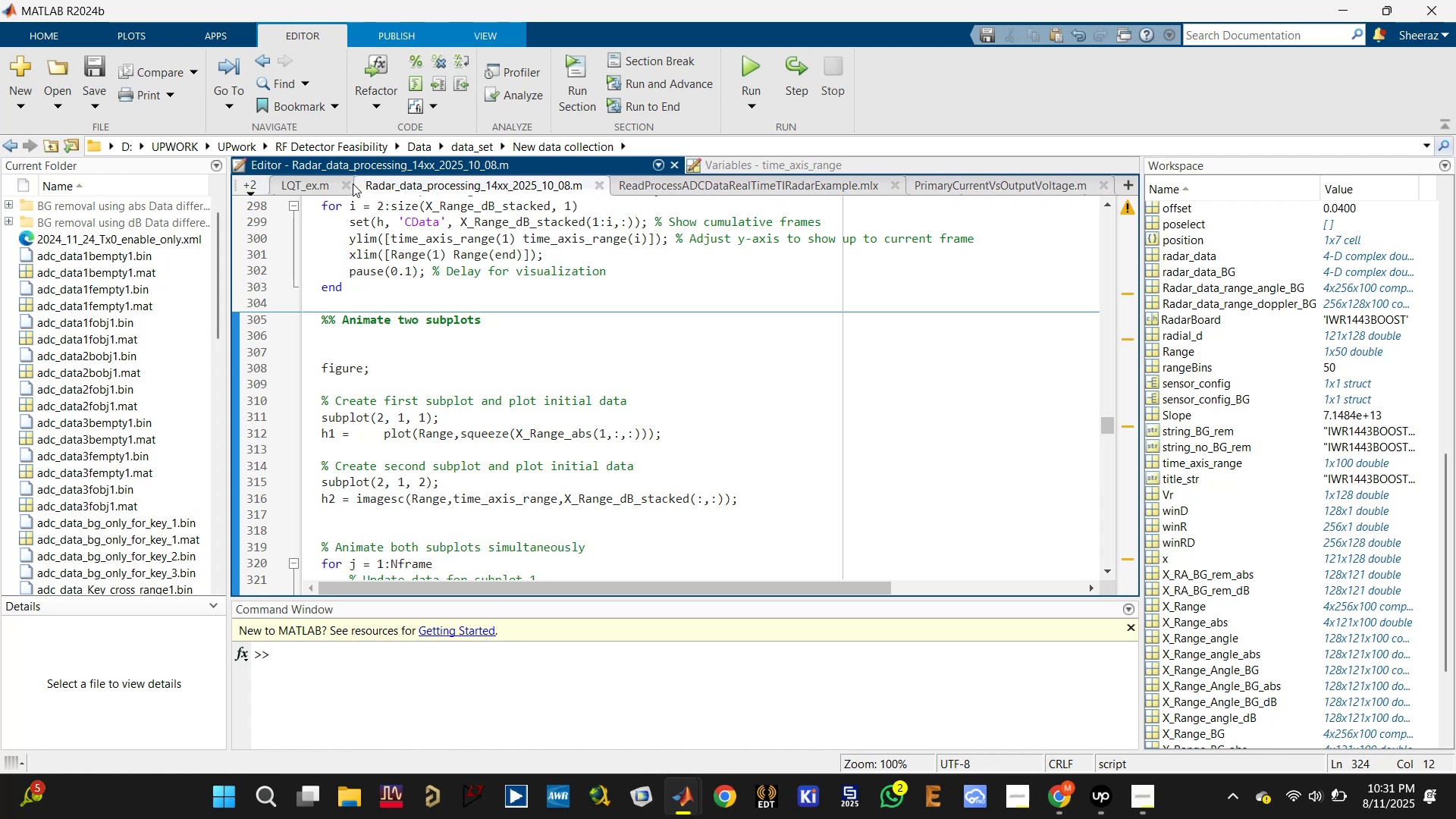 
left_click([343, 184])
 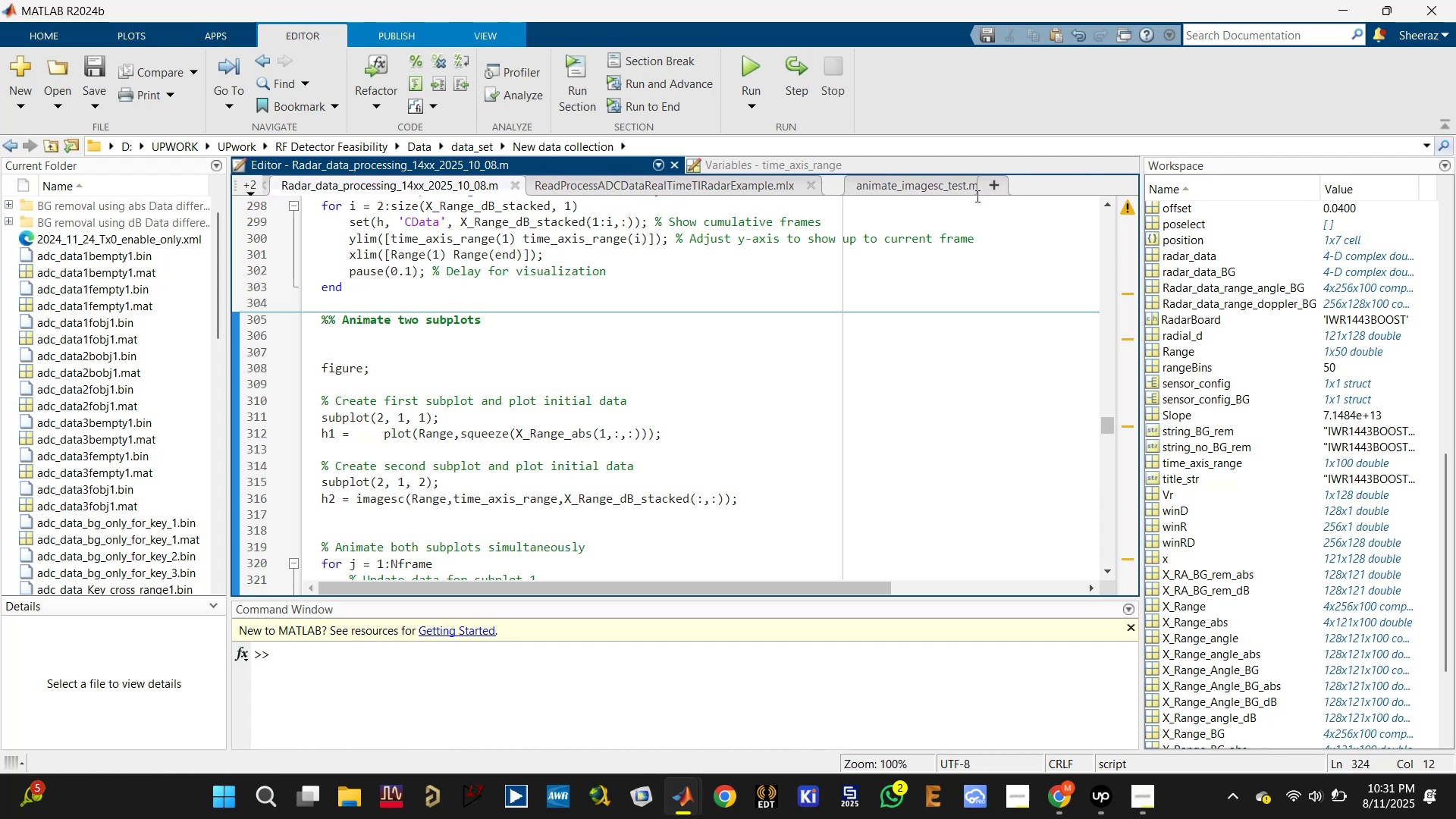 
left_click([814, 185])
 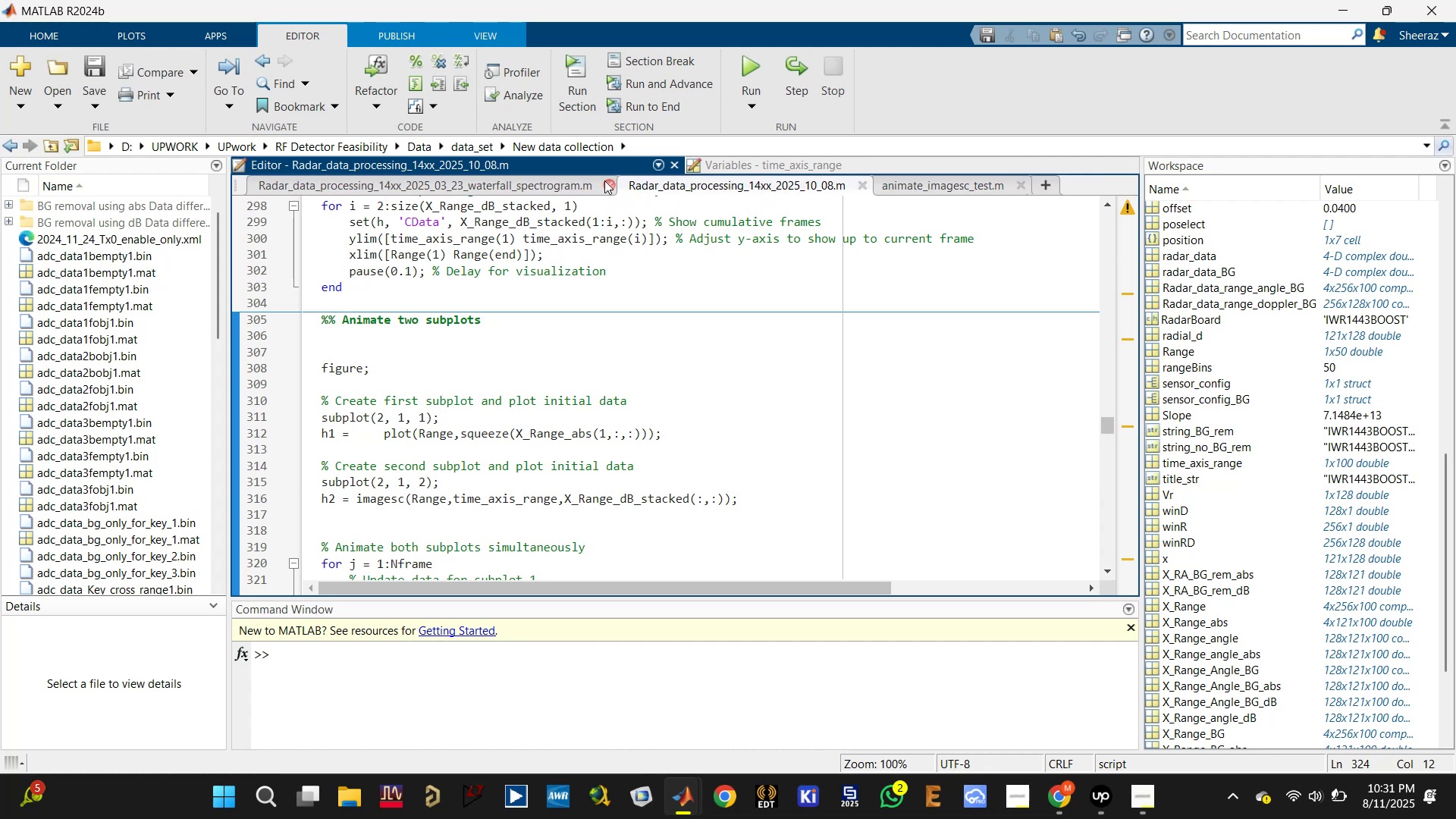 
left_click([607, 179])
 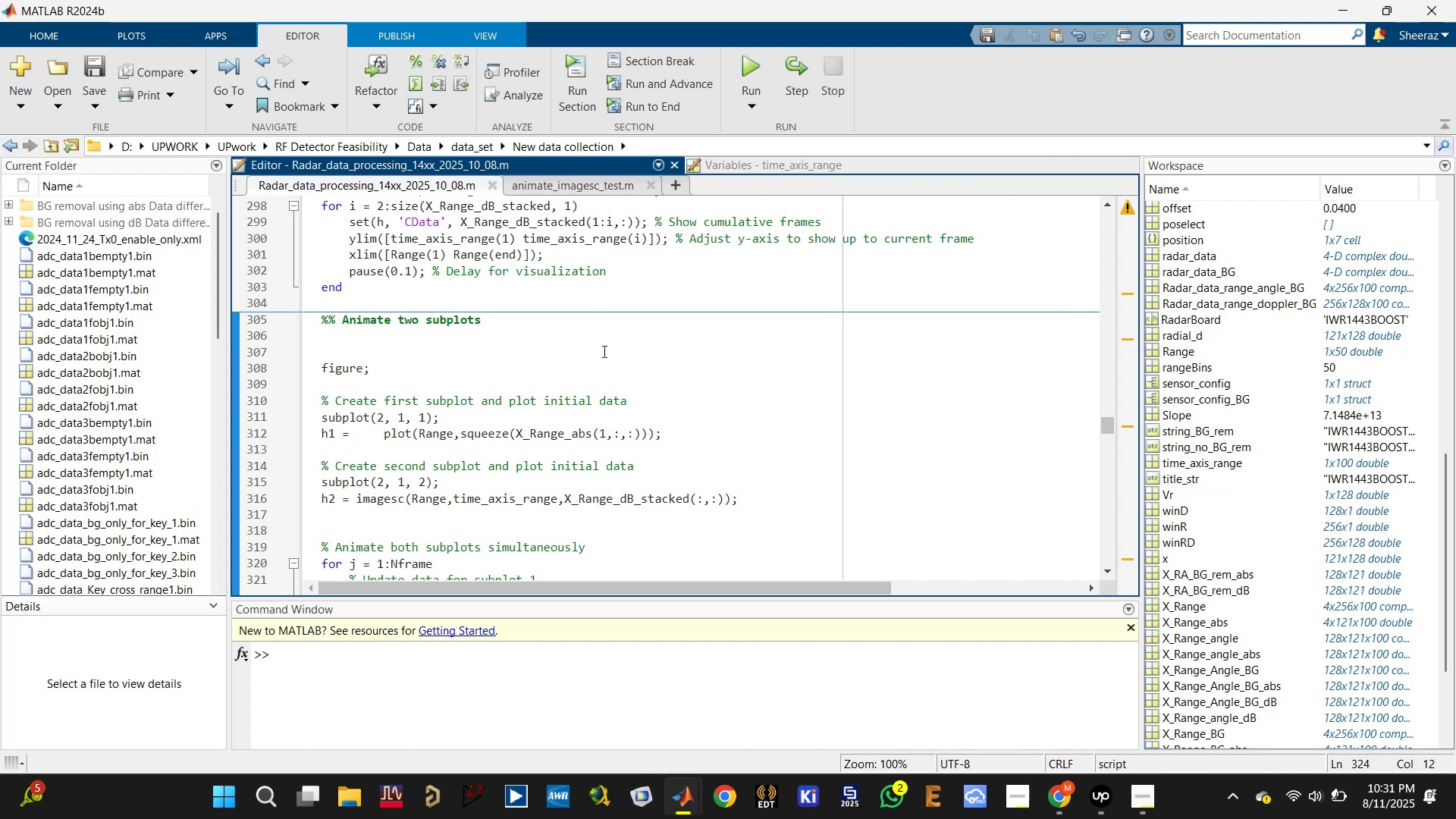 
scroll: coordinate [604, 351], scroll_direction: down, amount: 1.0
 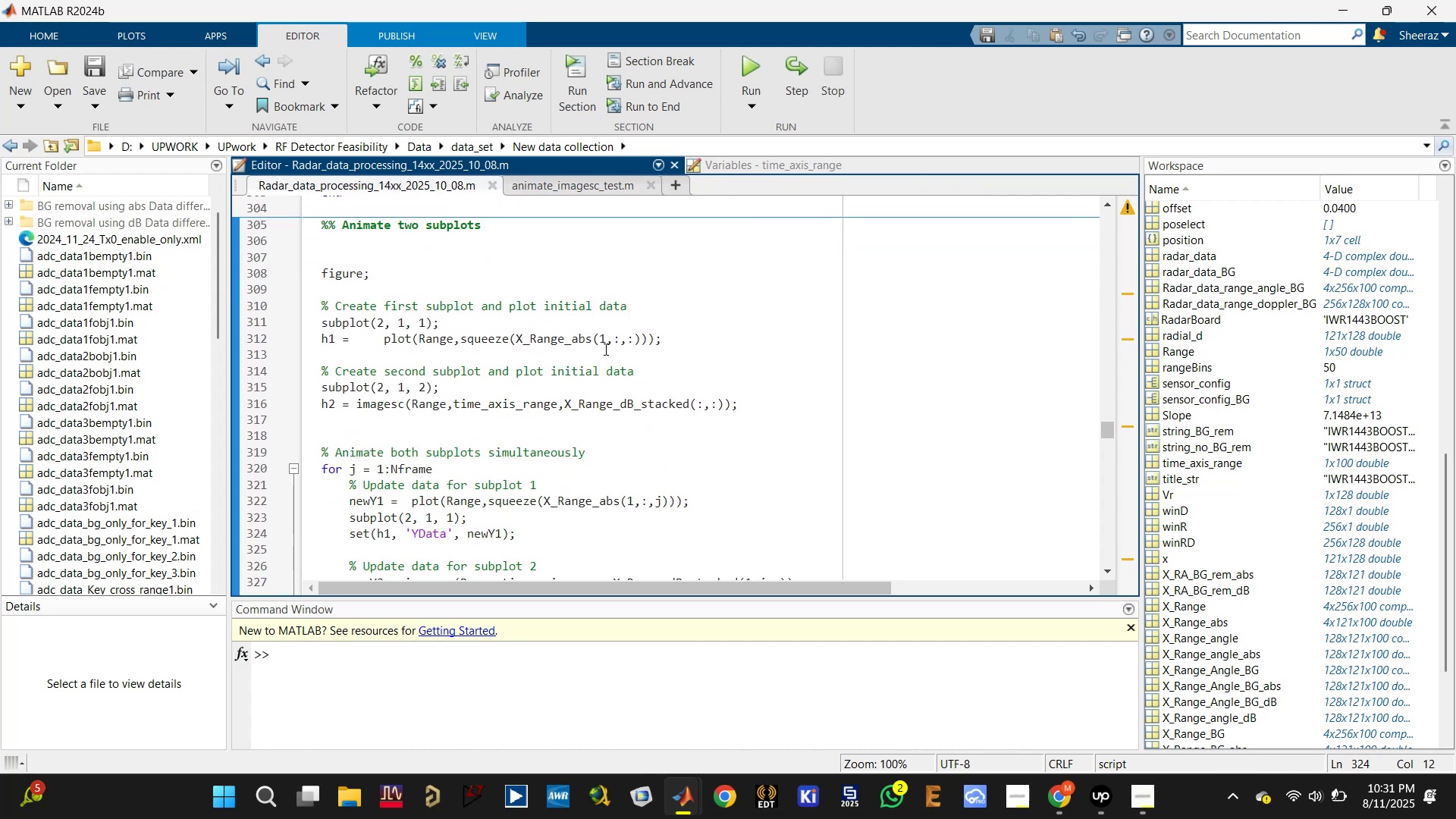 
scroll: coordinate [505, 301], scroll_direction: up, amount: 10.0
 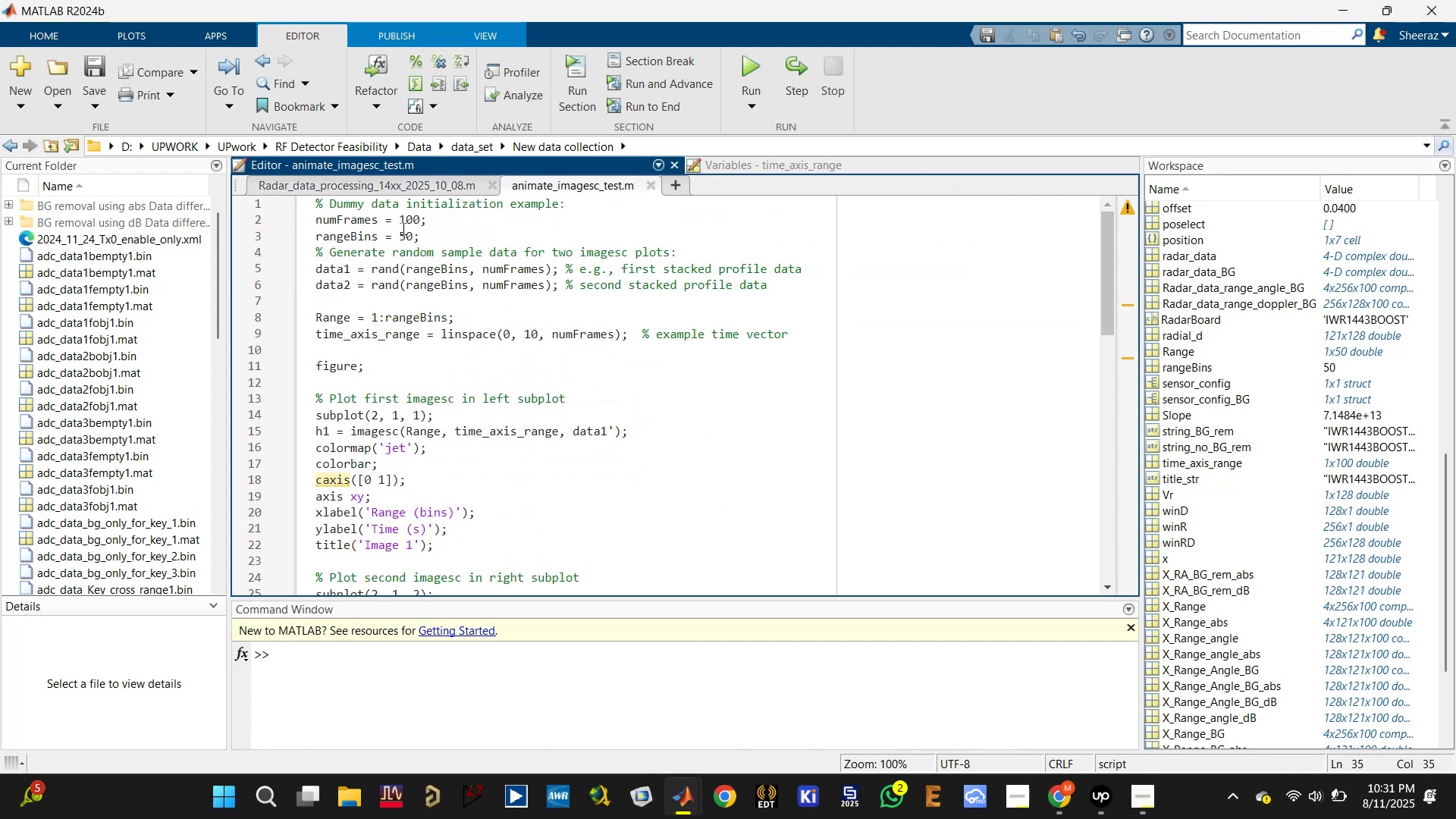 
left_click([378, 213])
 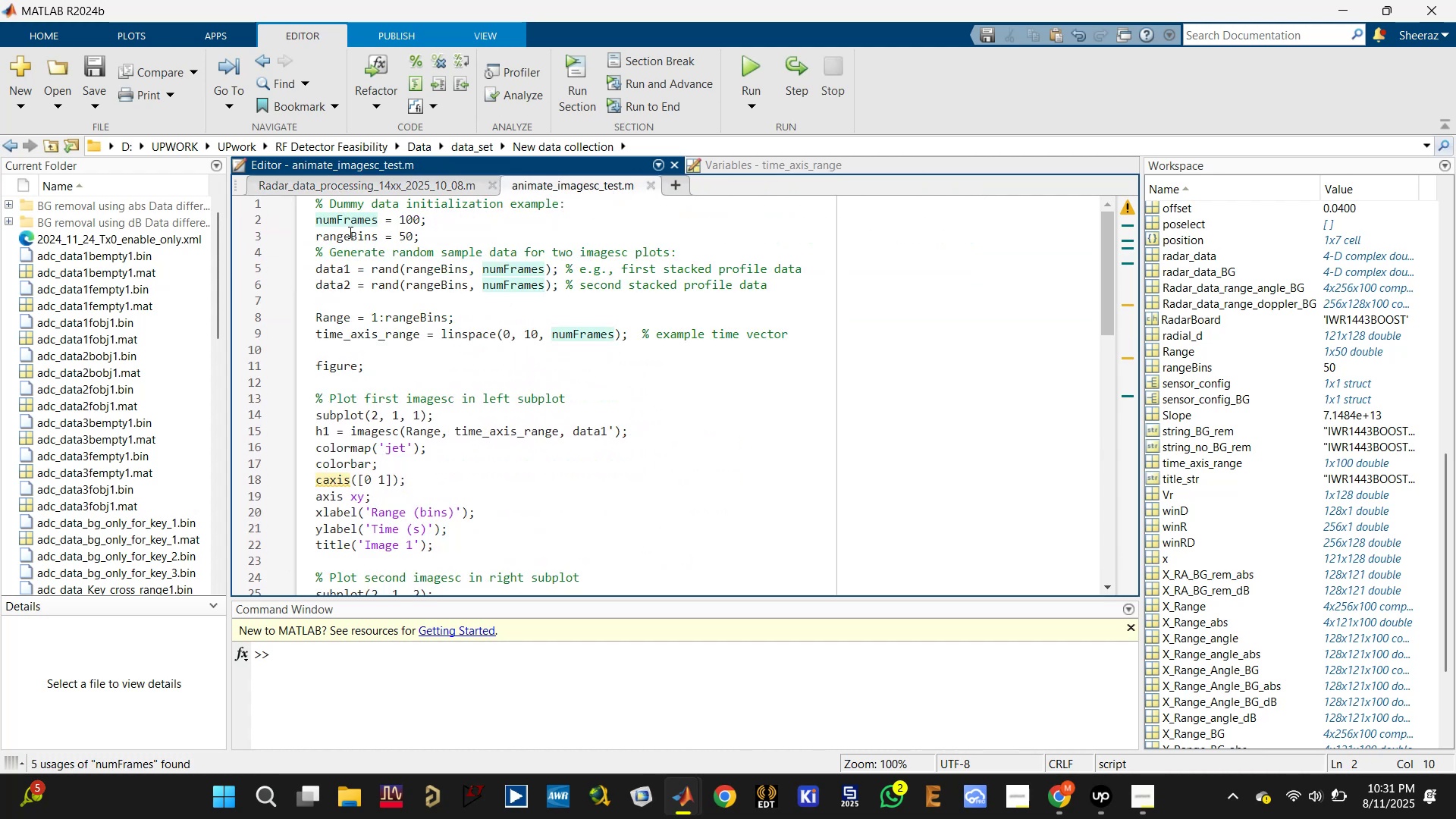 
left_click([345, 239])
 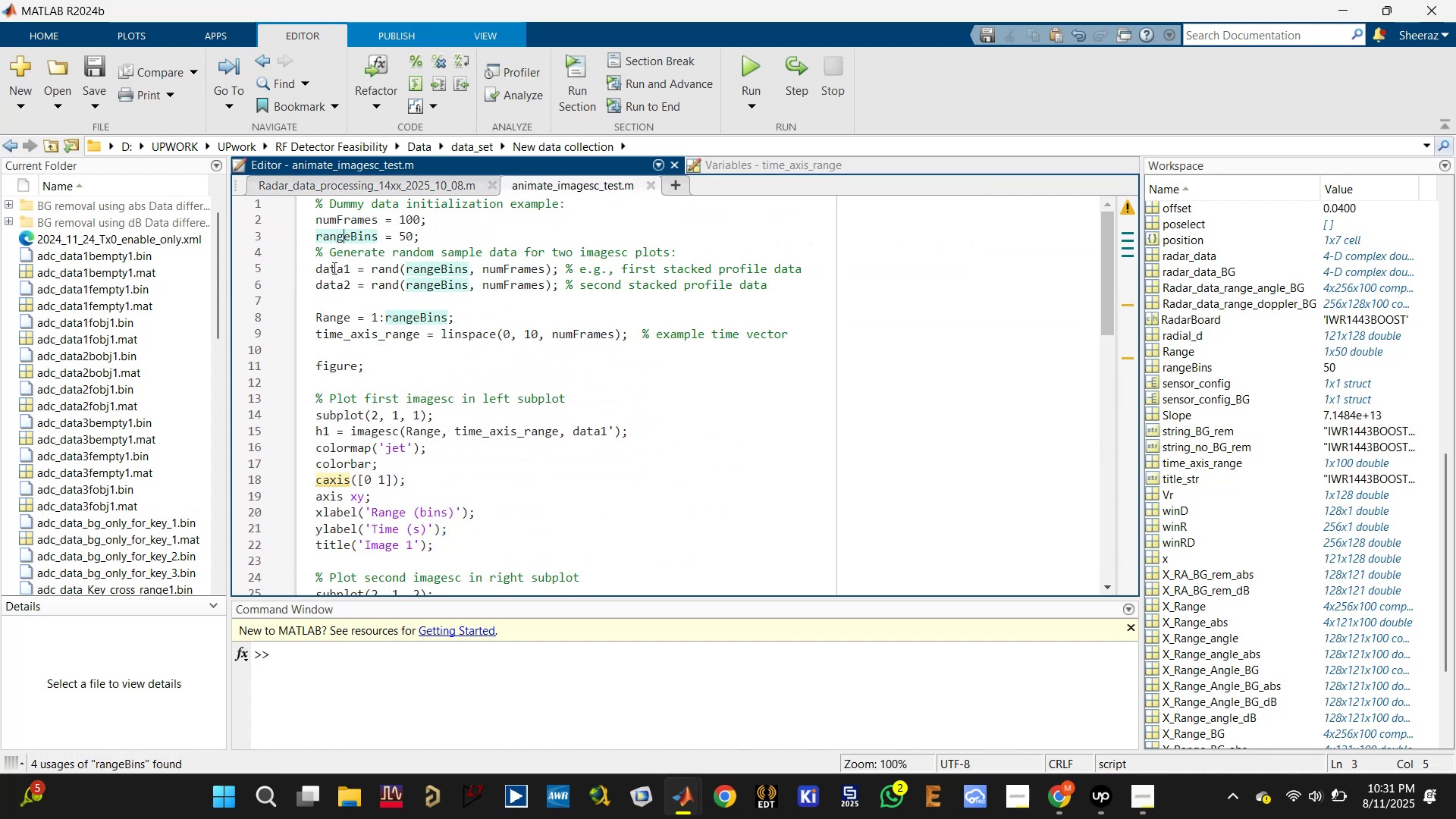 
left_click([333, 283])
 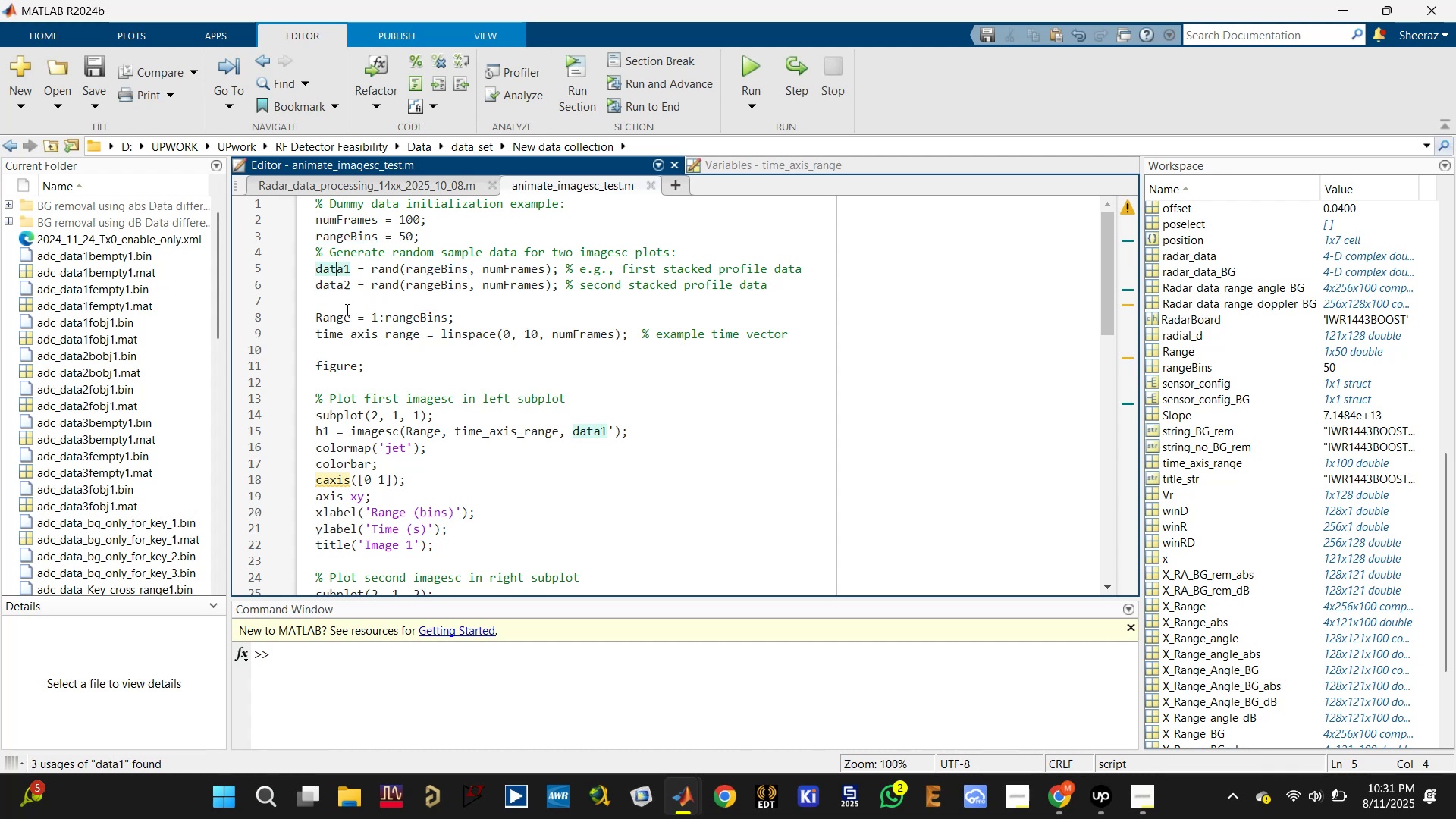 
double_click([375, 333])
 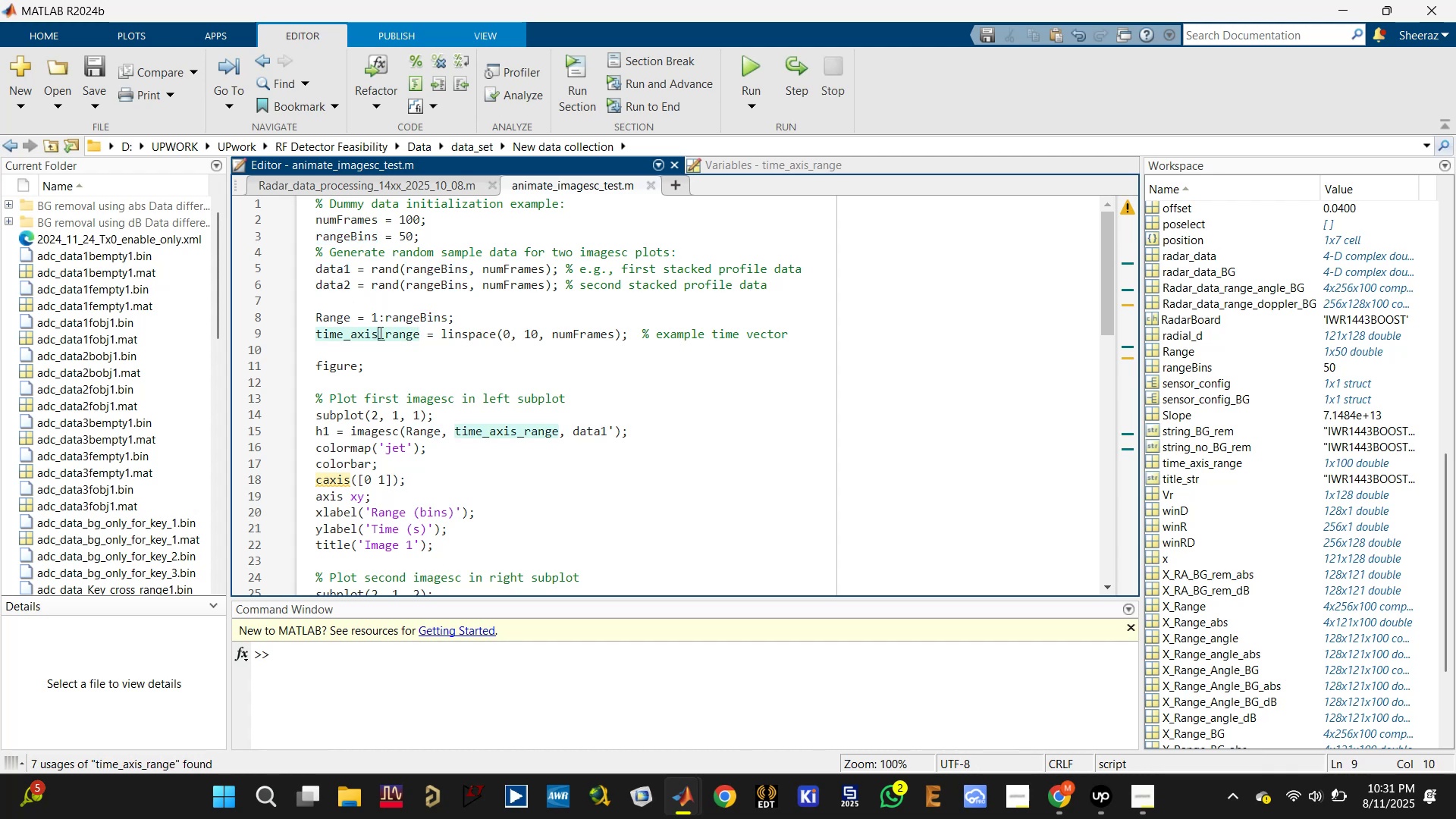 
left_click([353, 350])
 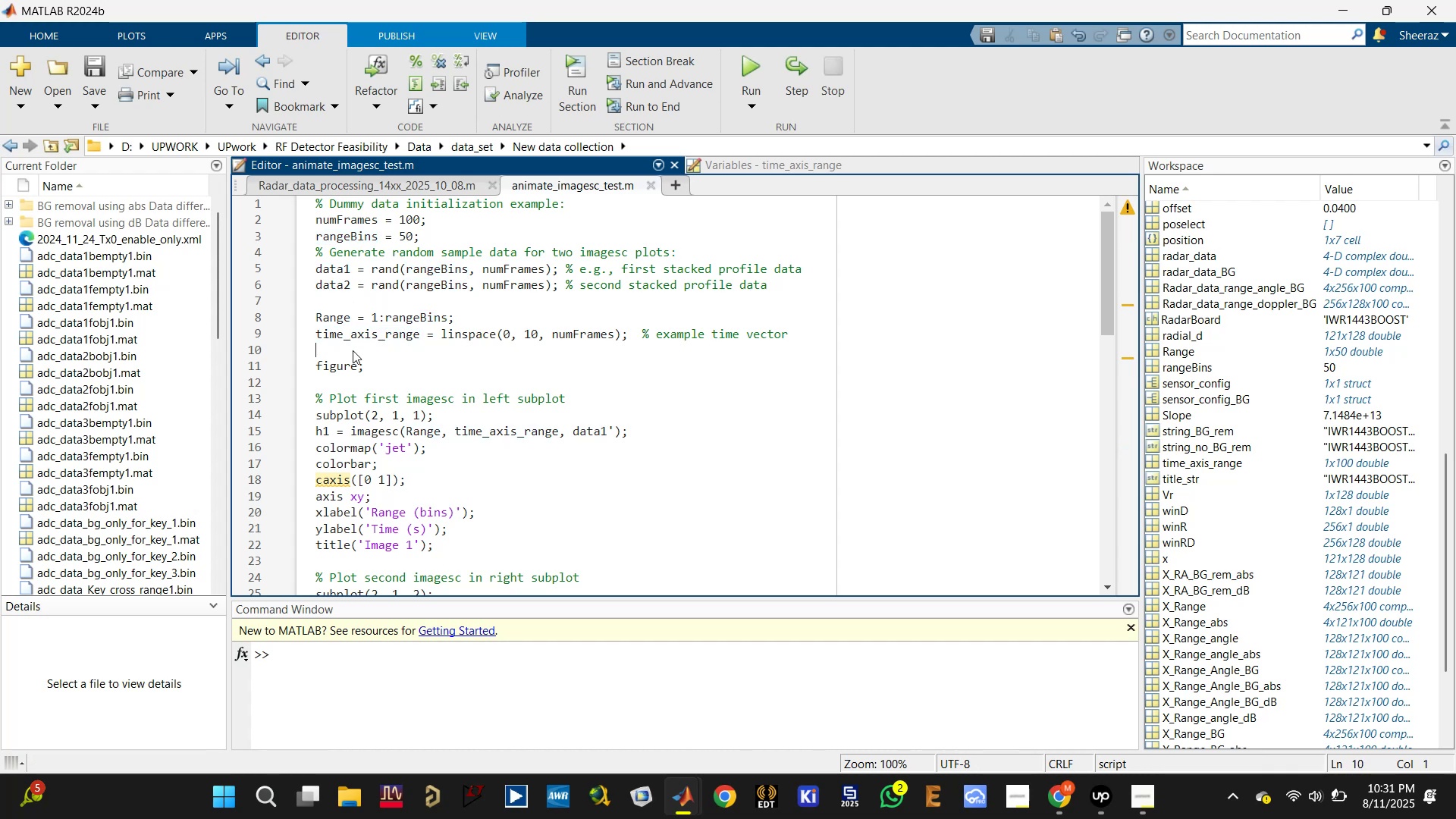 
scroll: coordinate [353, 351], scroll_direction: down, amount: 1.0
 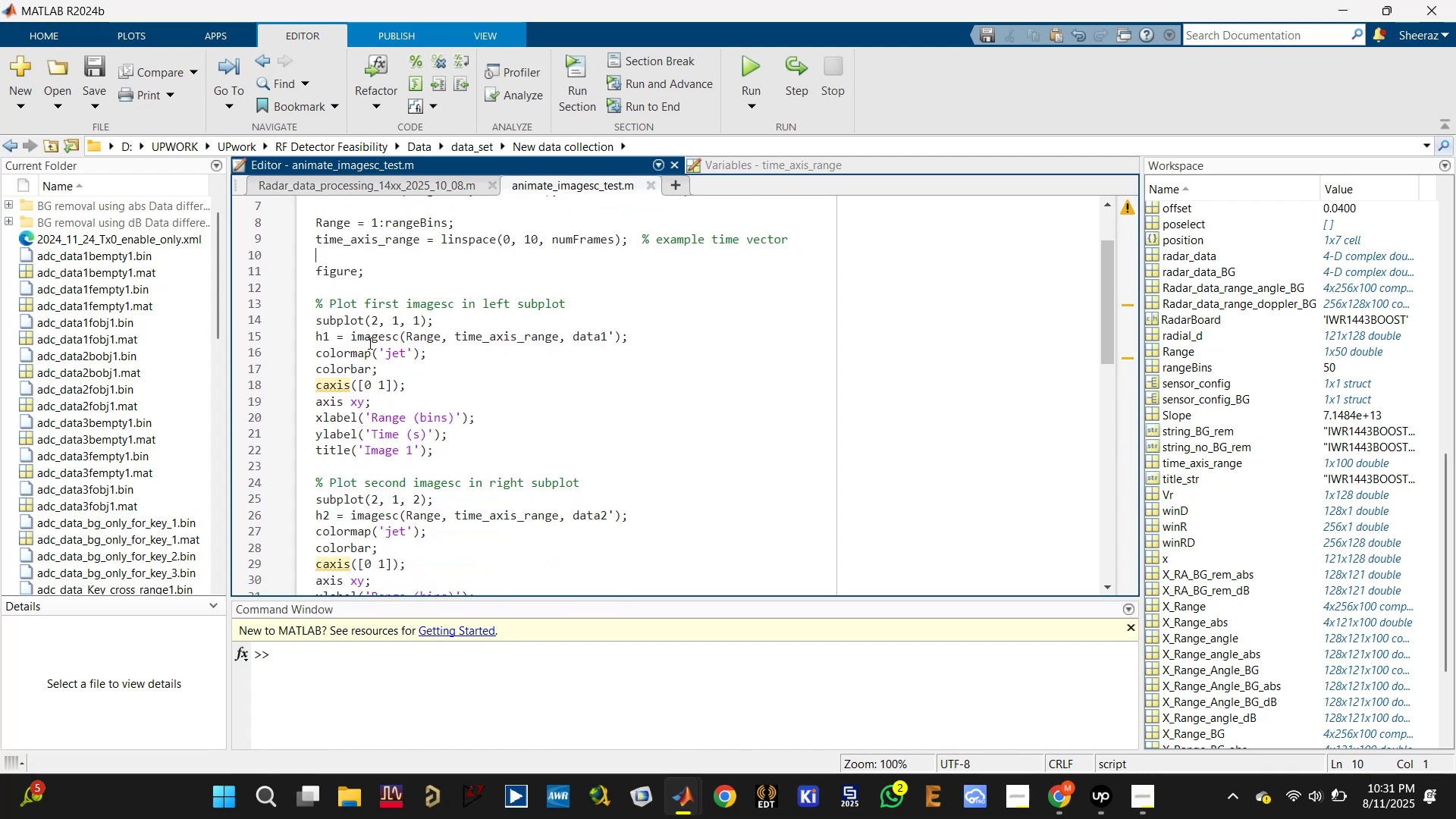 
left_click([373, 333])
 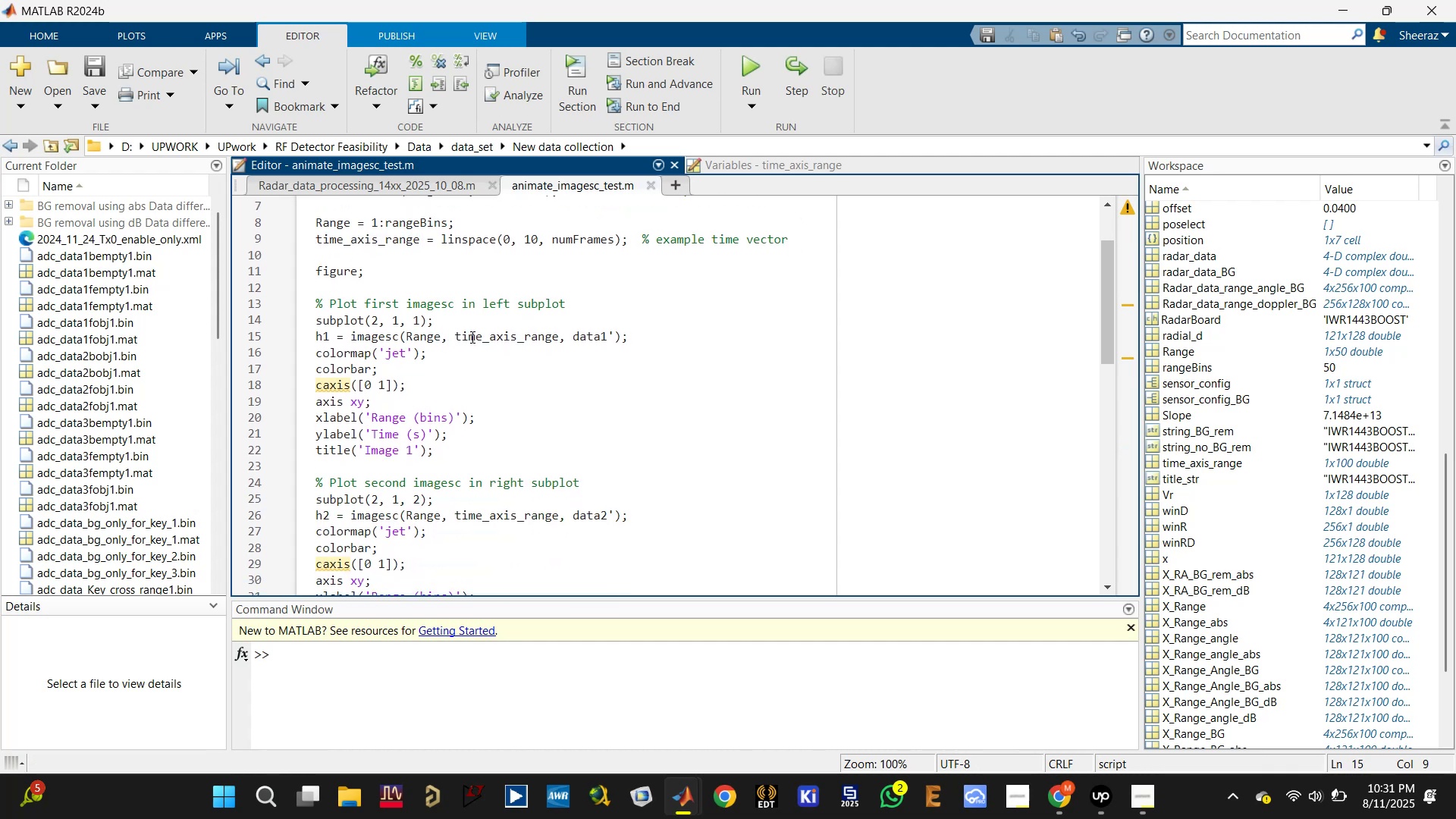 
left_click([482, 338])
 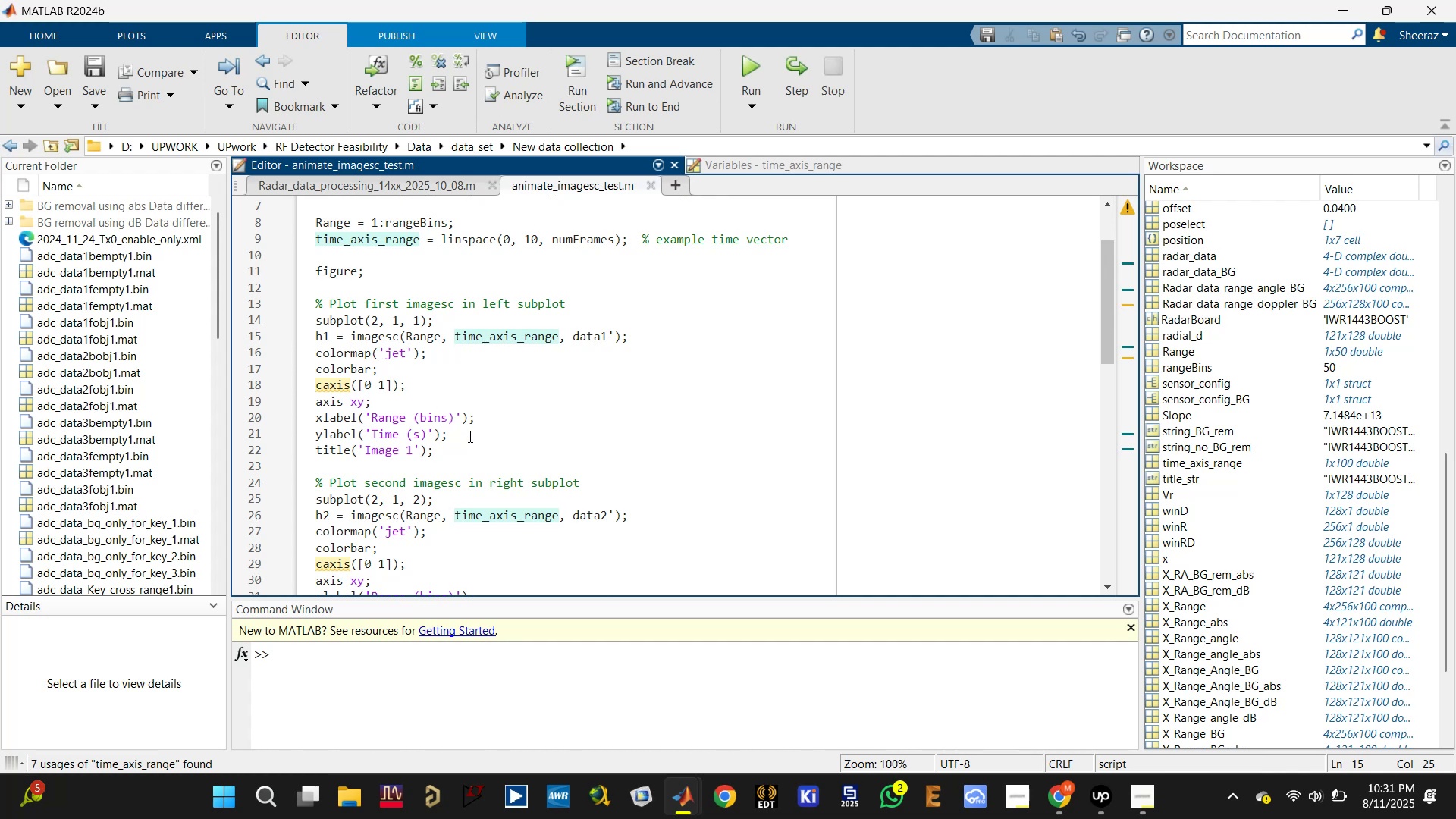 
scroll: coordinate [469, 434], scroll_direction: down, amount: 1.0
 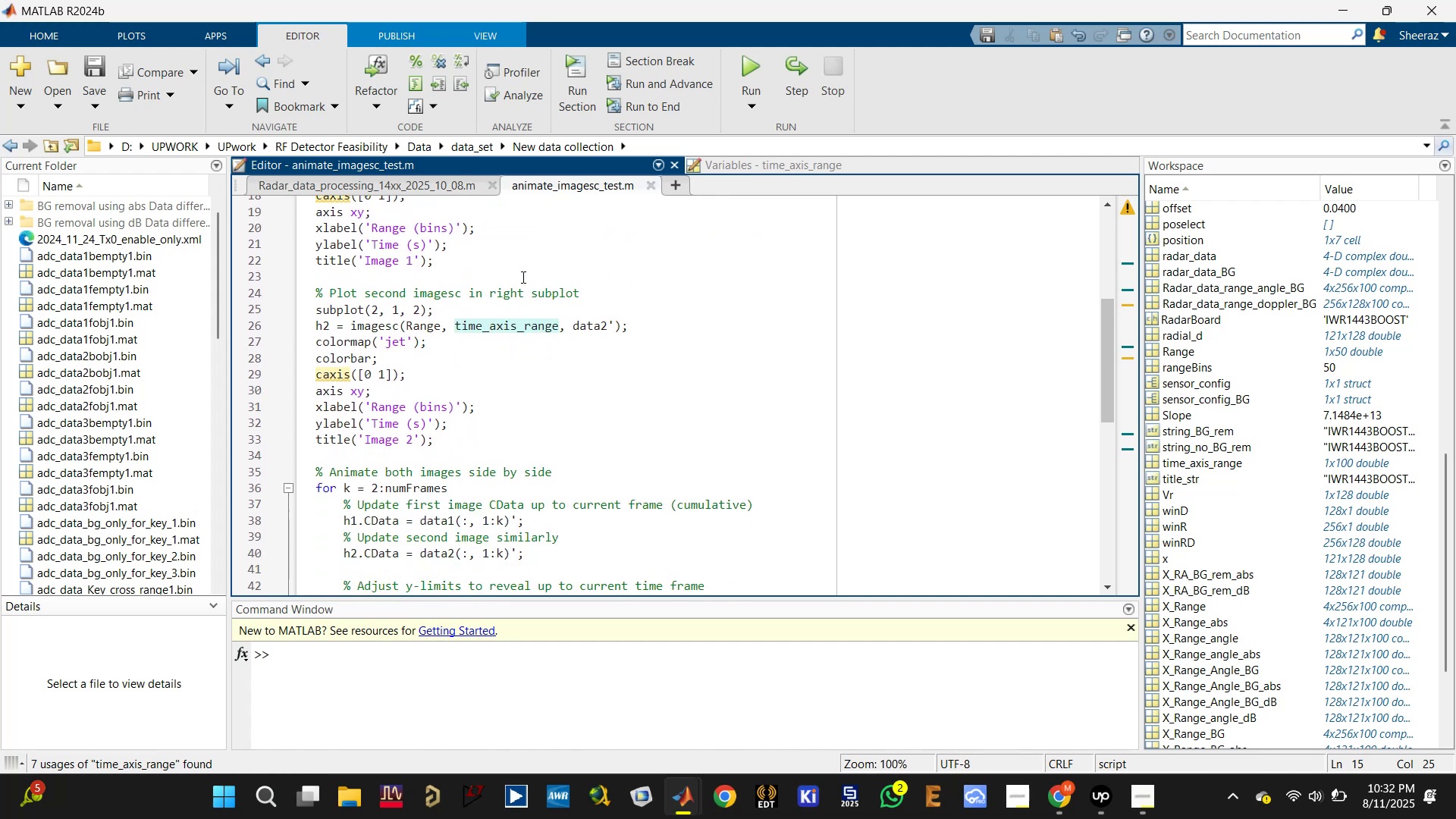 
wait(6.76)
 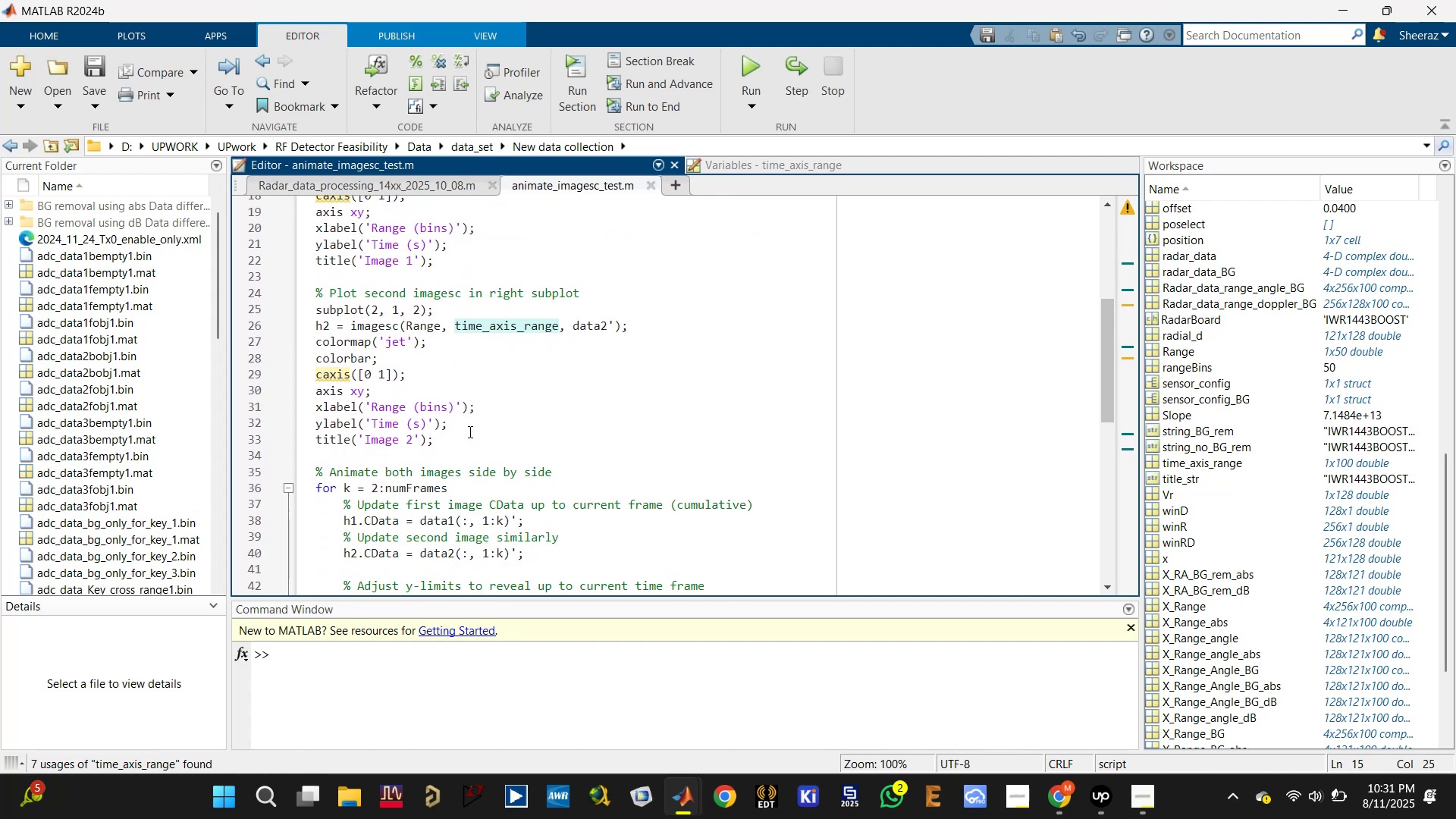 
mouse_move([428, 212])
 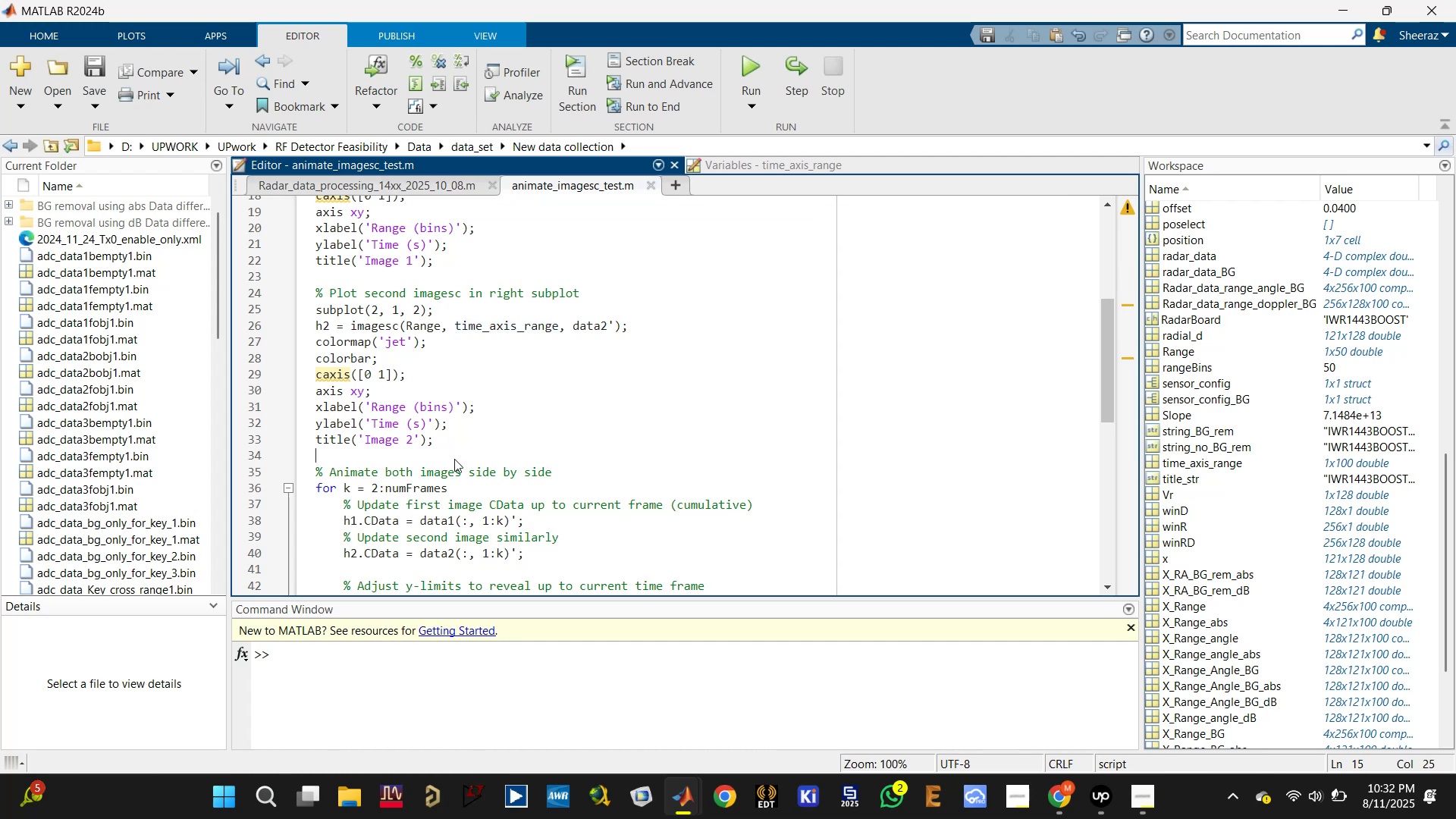 
type(%%)
 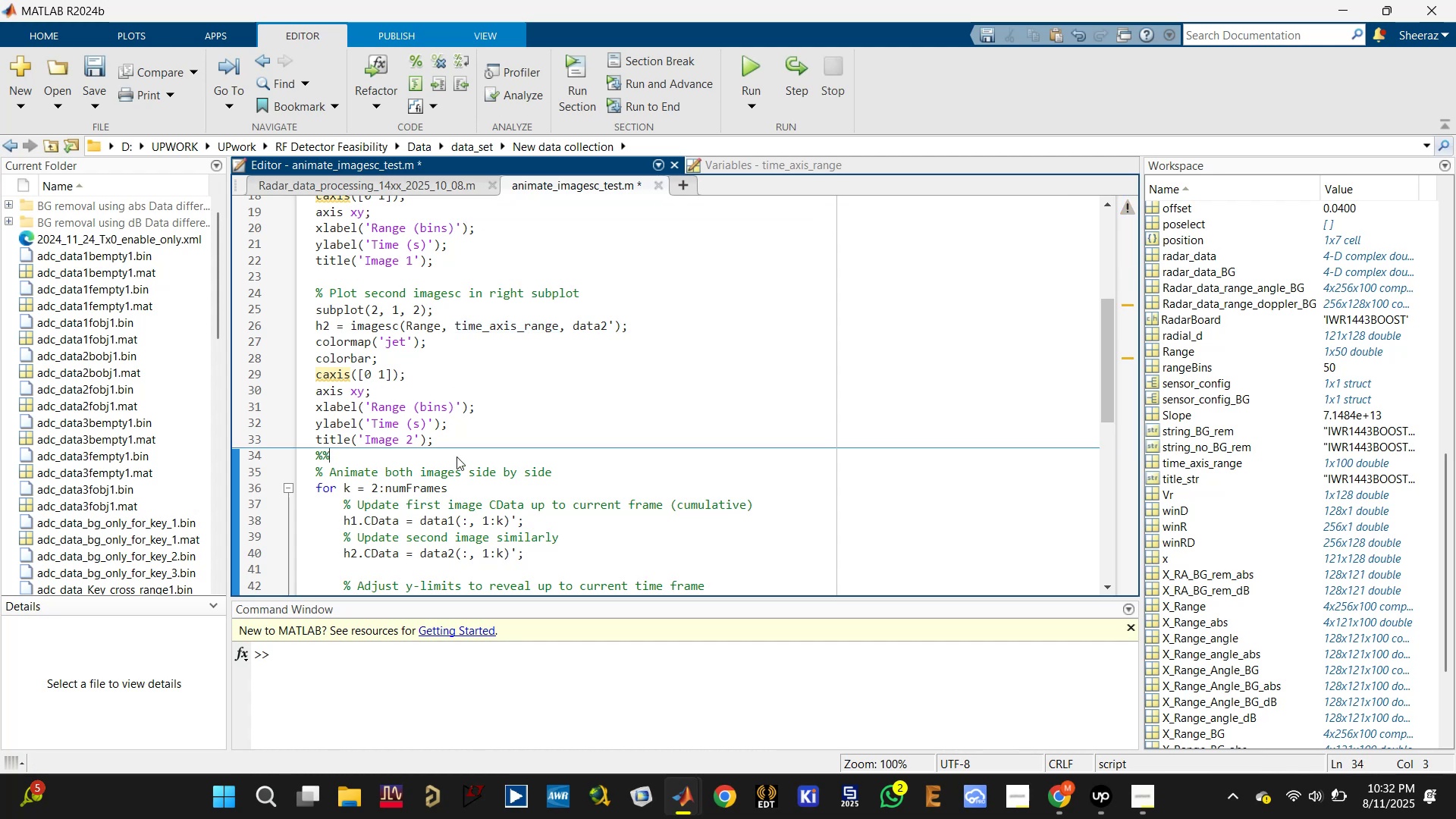 
key(ArrowUp)
 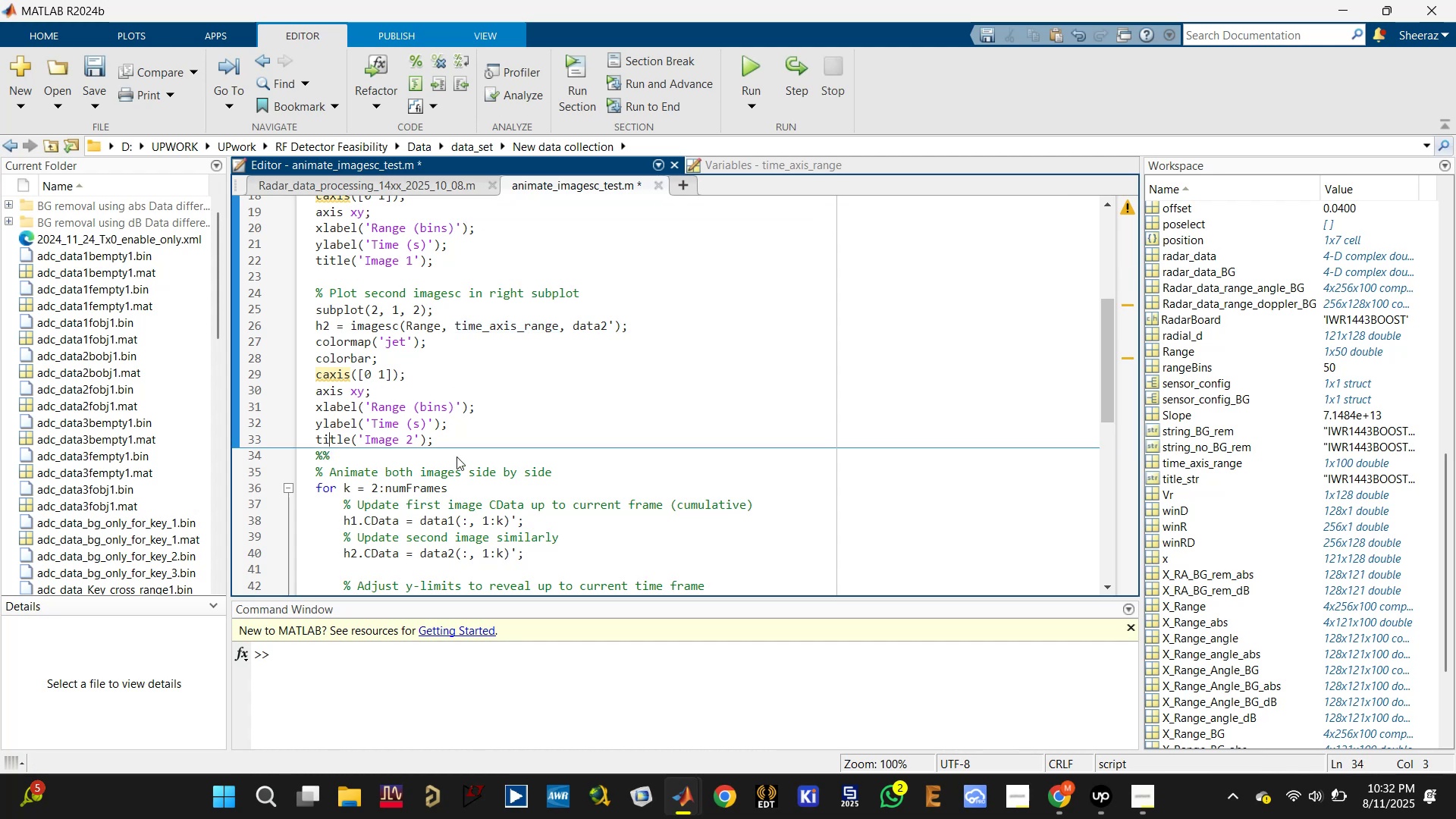 
key(Control+Enter)
 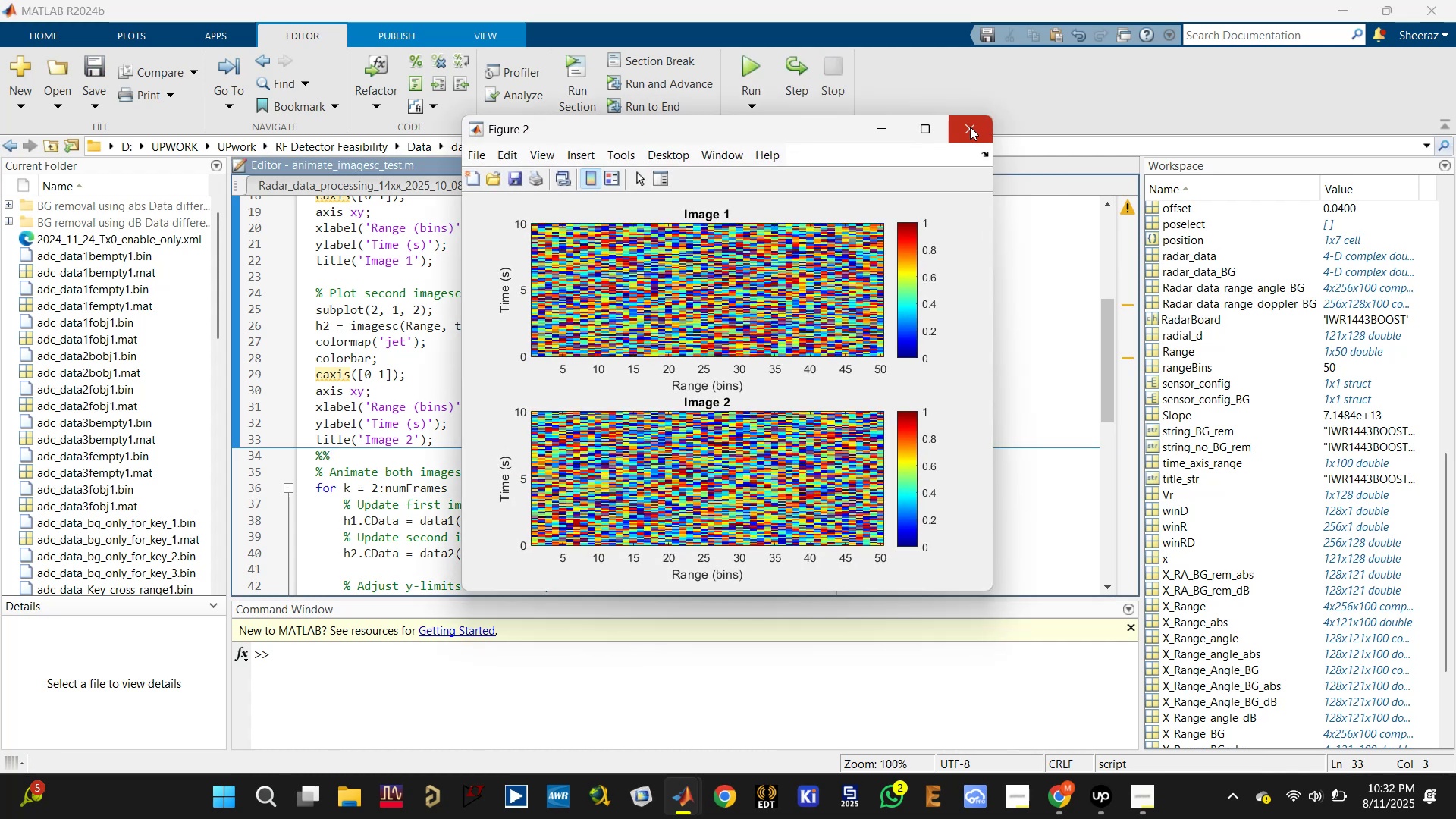 
left_click([741, 328])
 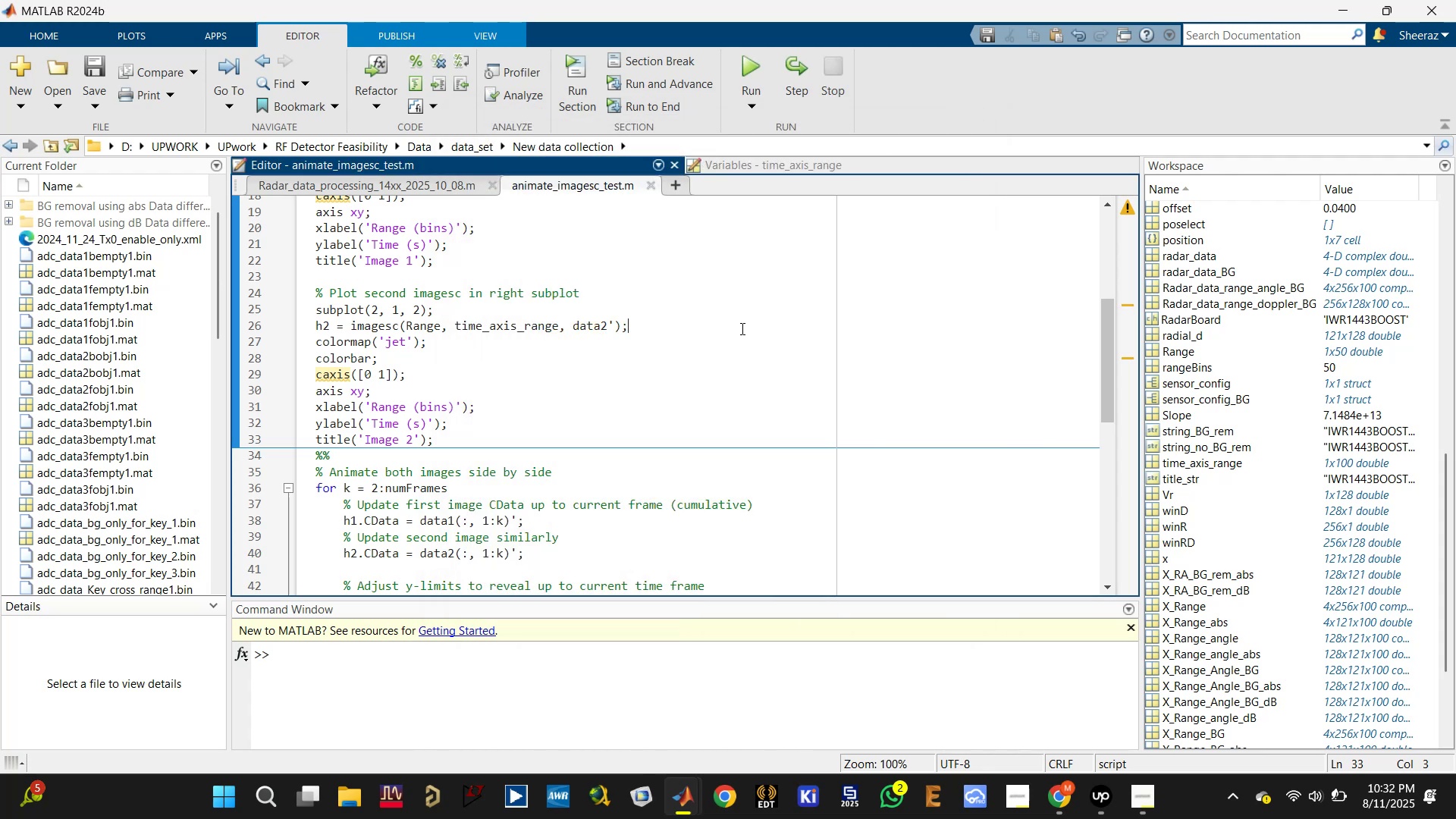 
key(Control+S)
 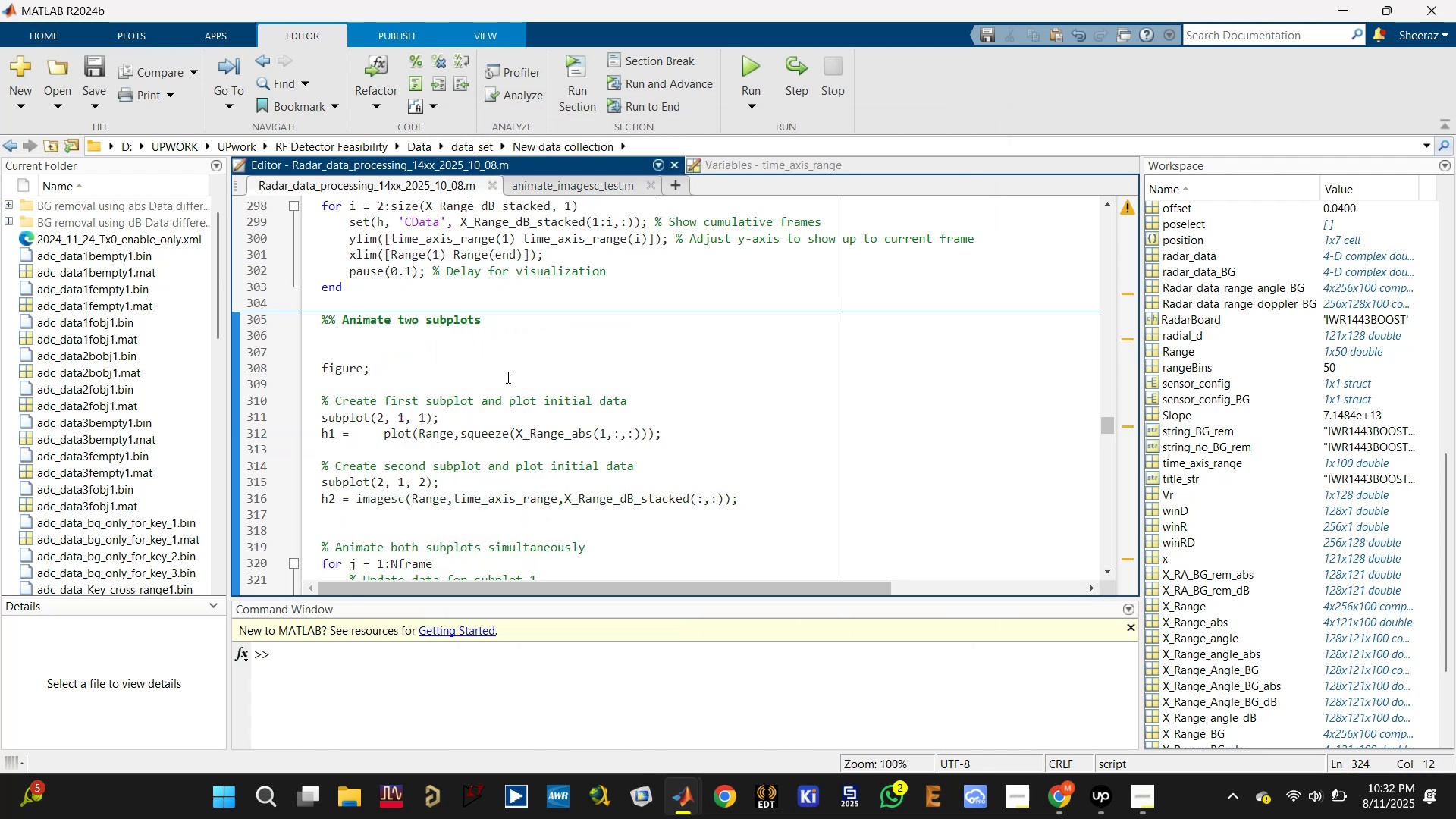 
scroll: coordinate [507, 375], scroll_direction: up, amount: 5.0
 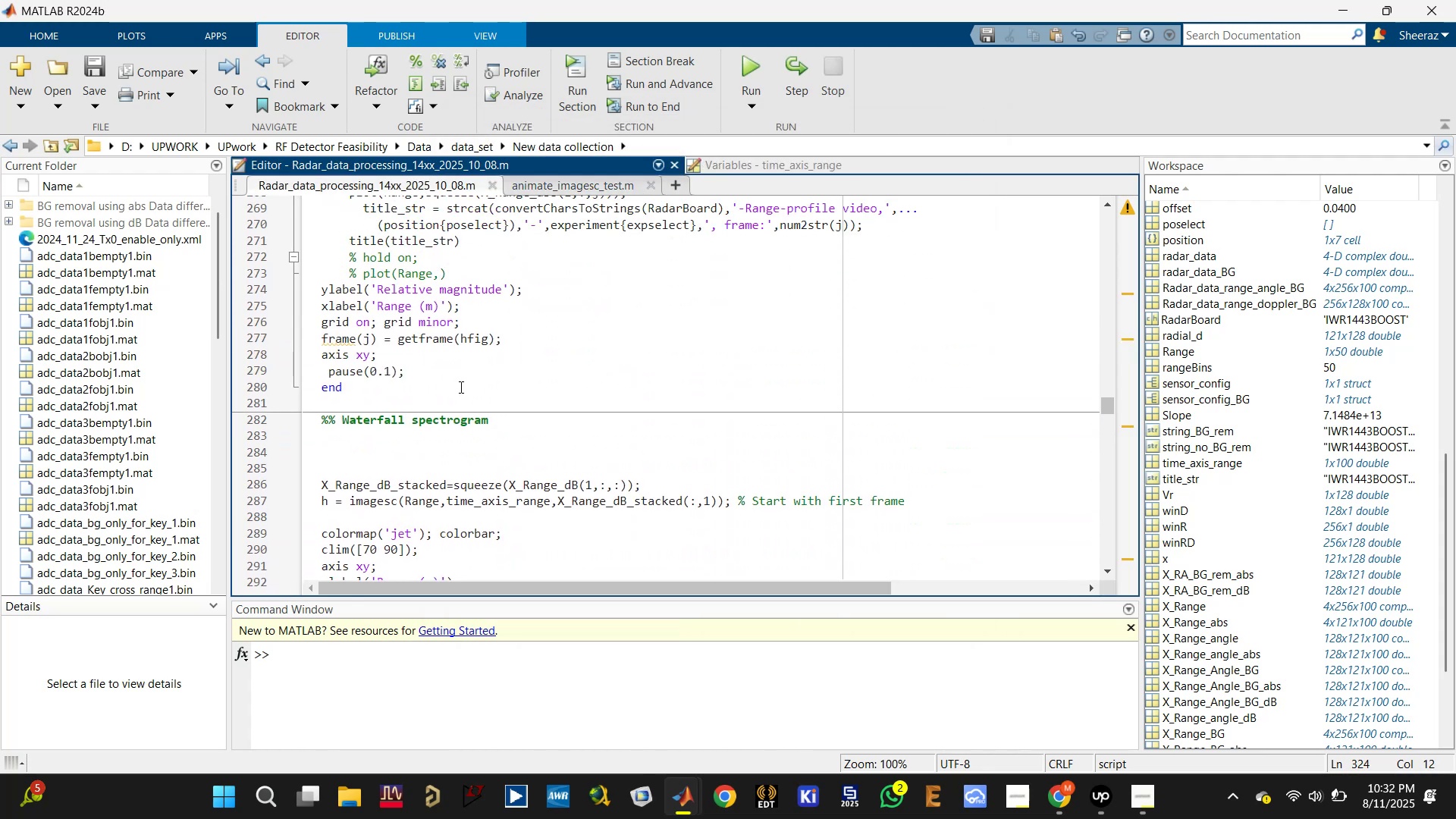 
scroll: coordinate [457, 389], scroll_direction: down, amount: 1.0
 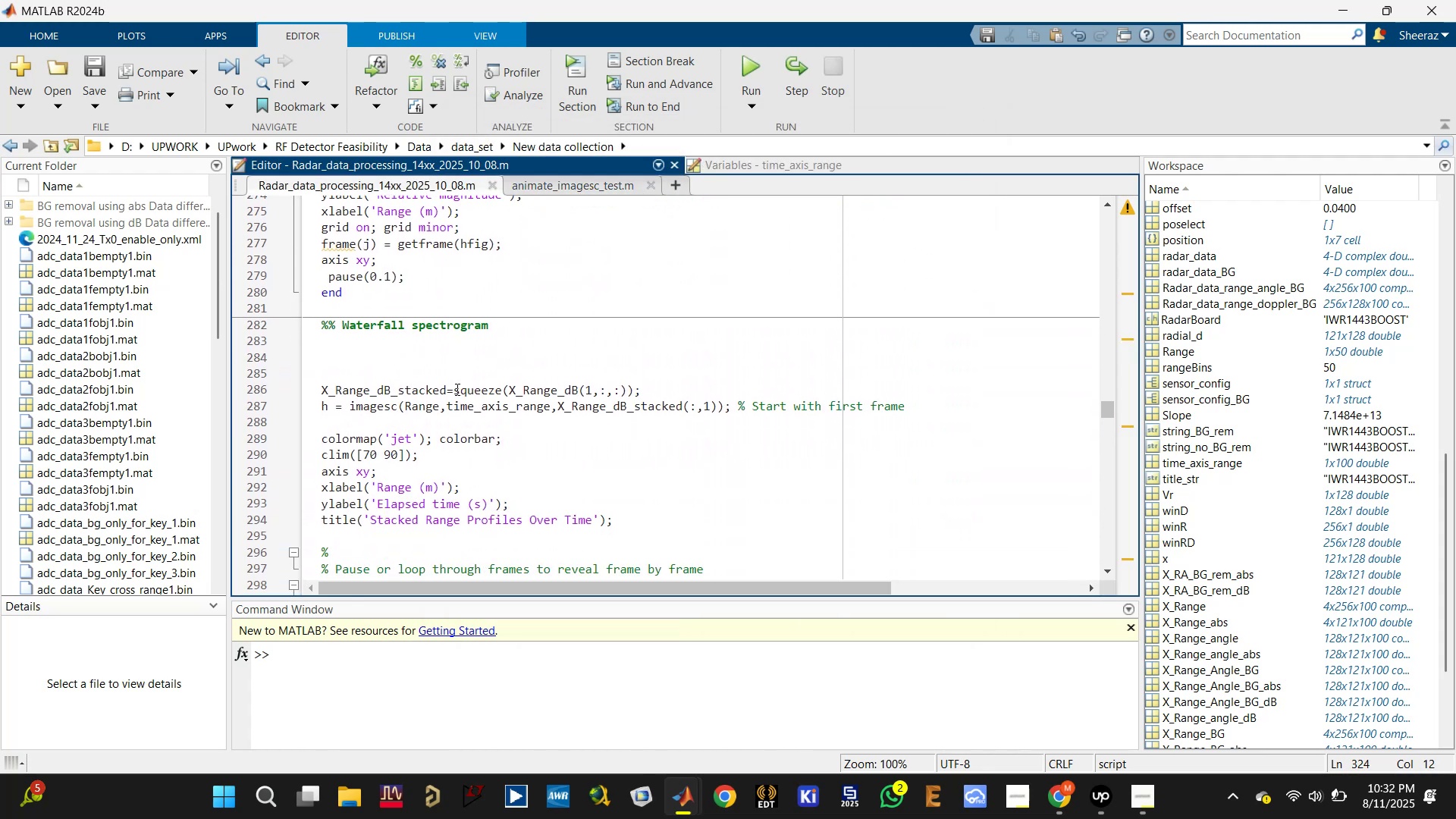 
scroll: coordinate [456, 386], scroll_direction: up, amount: 6.0
 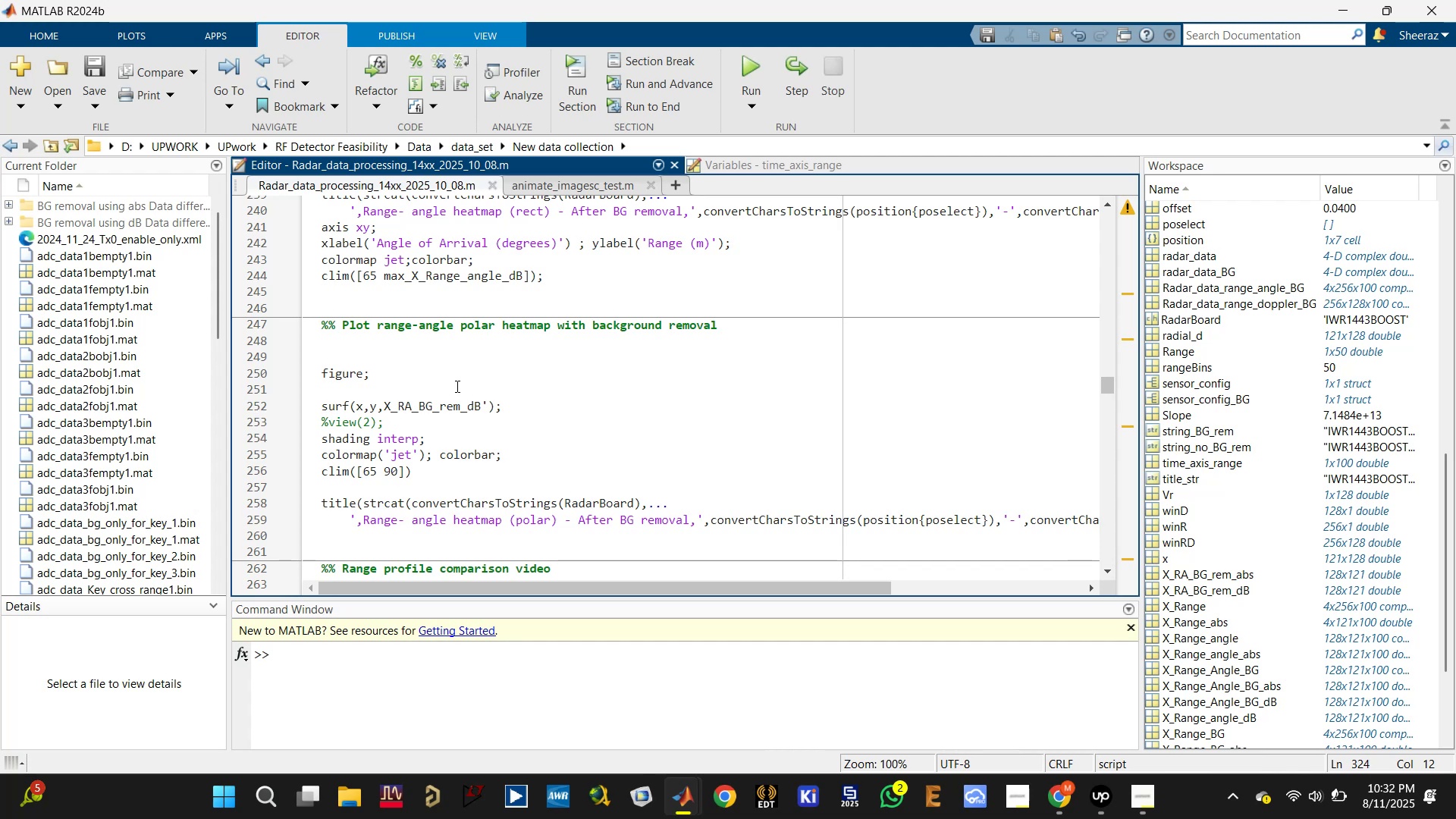 
scroll: coordinate [511, 359], scroll_direction: down, amount: 10.0
 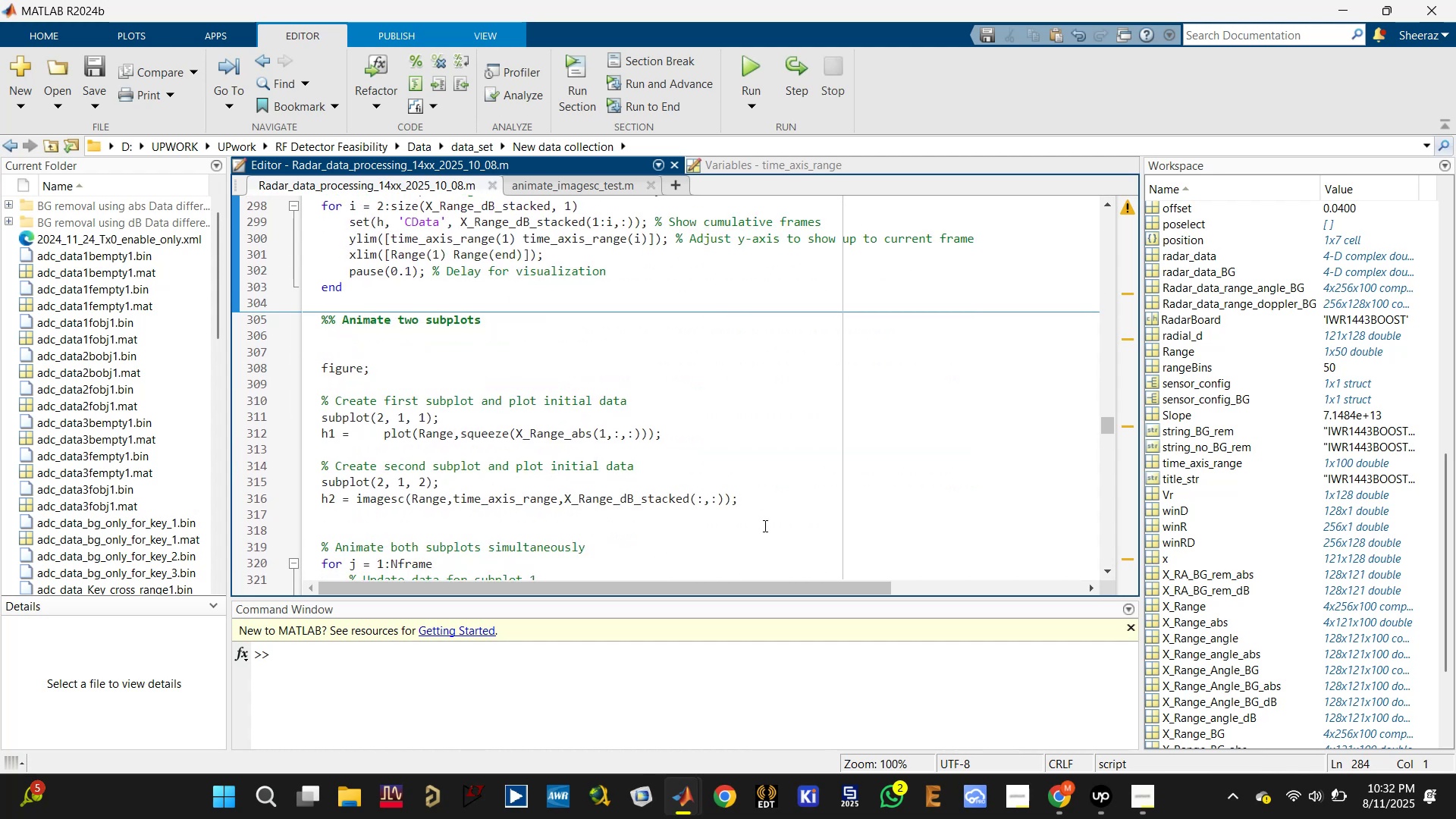 
left_click_drag(start_coordinate=[759, 510], to_coordinate=[320, 359])
 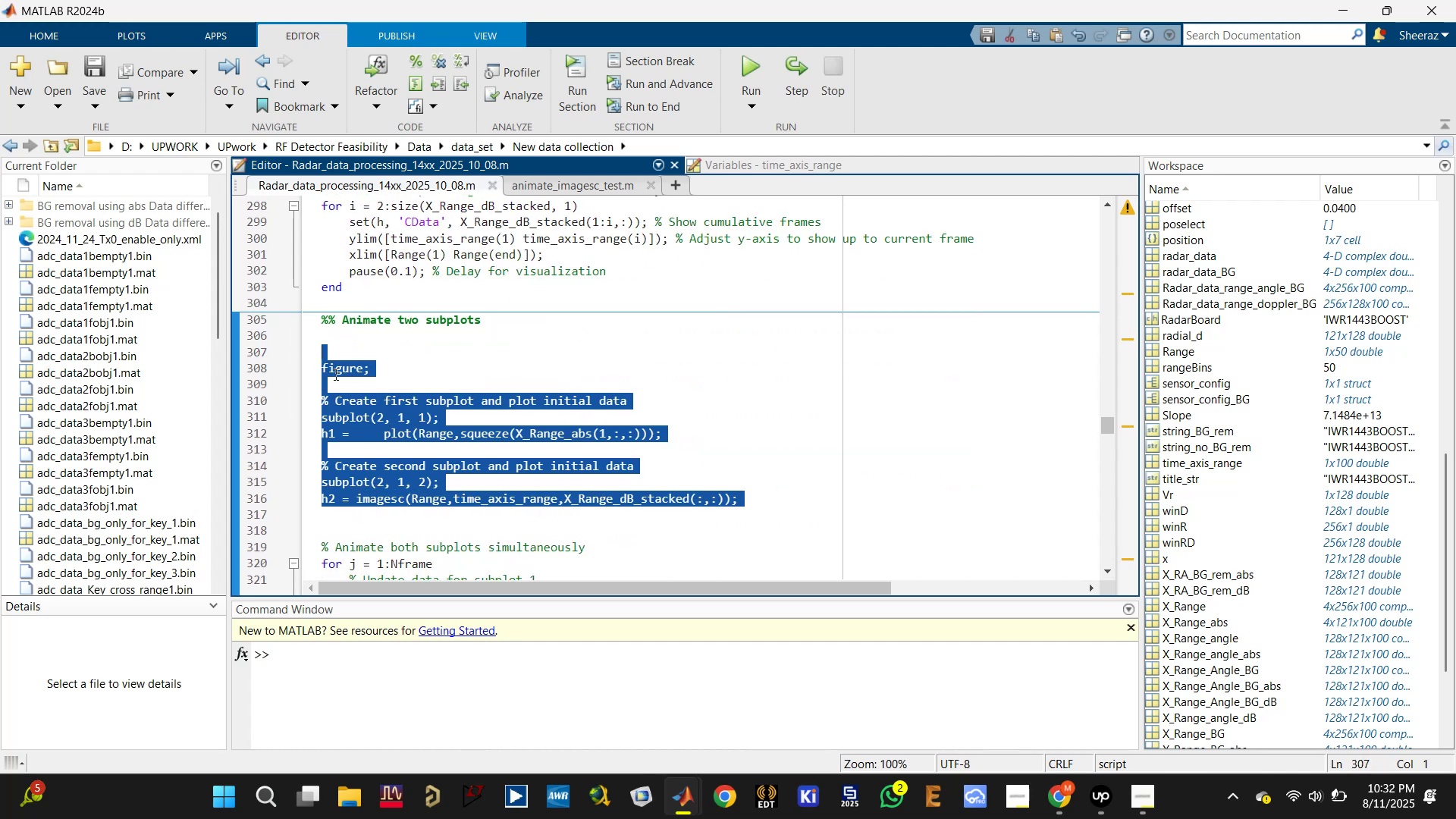 
key(Control+X)
 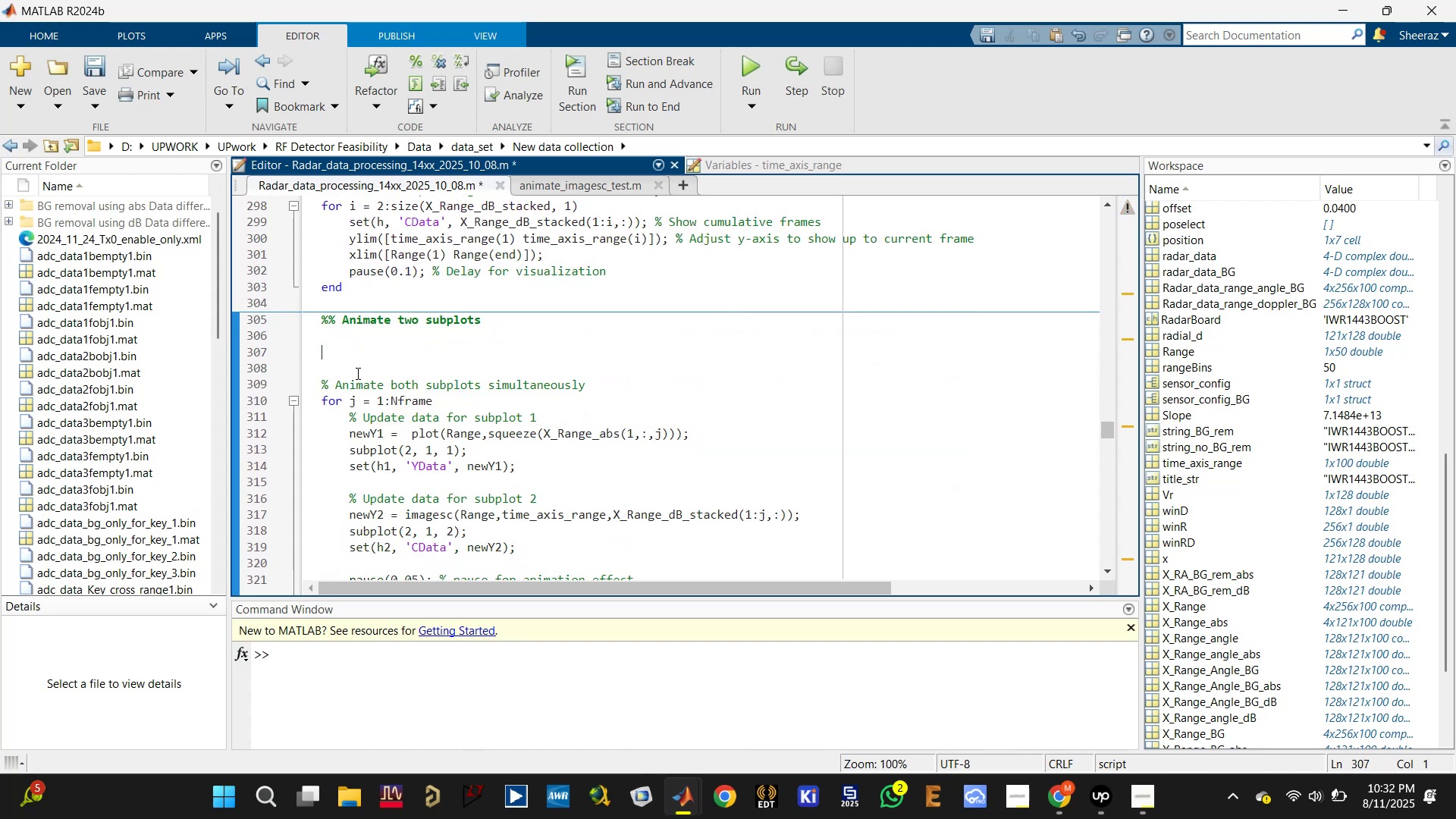 
scroll: coordinate [457, 373], scroll_direction: up, amount: 9.0
 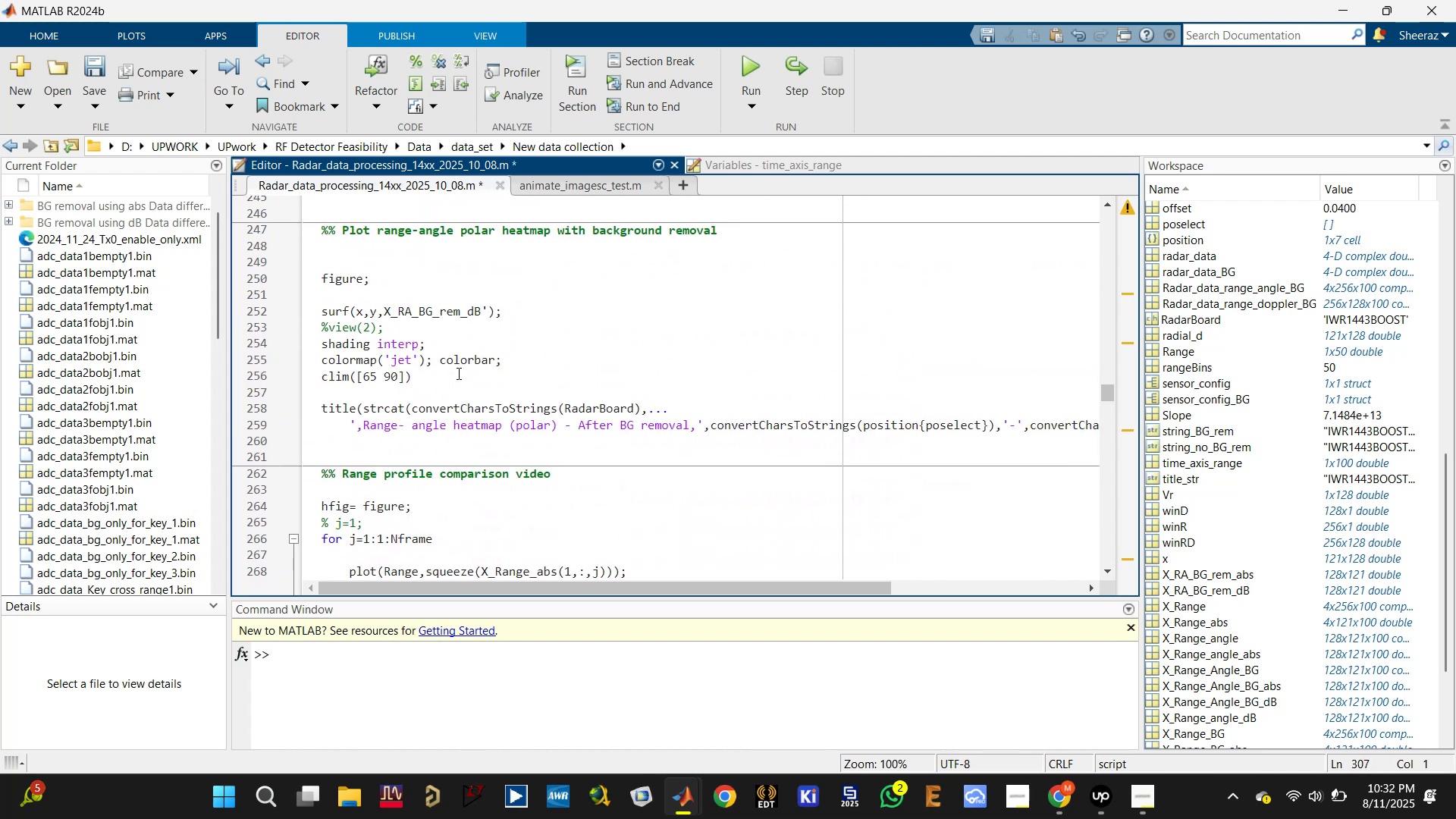 
scroll: coordinate [457, 375], scroll_direction: down, amount: 2.0
 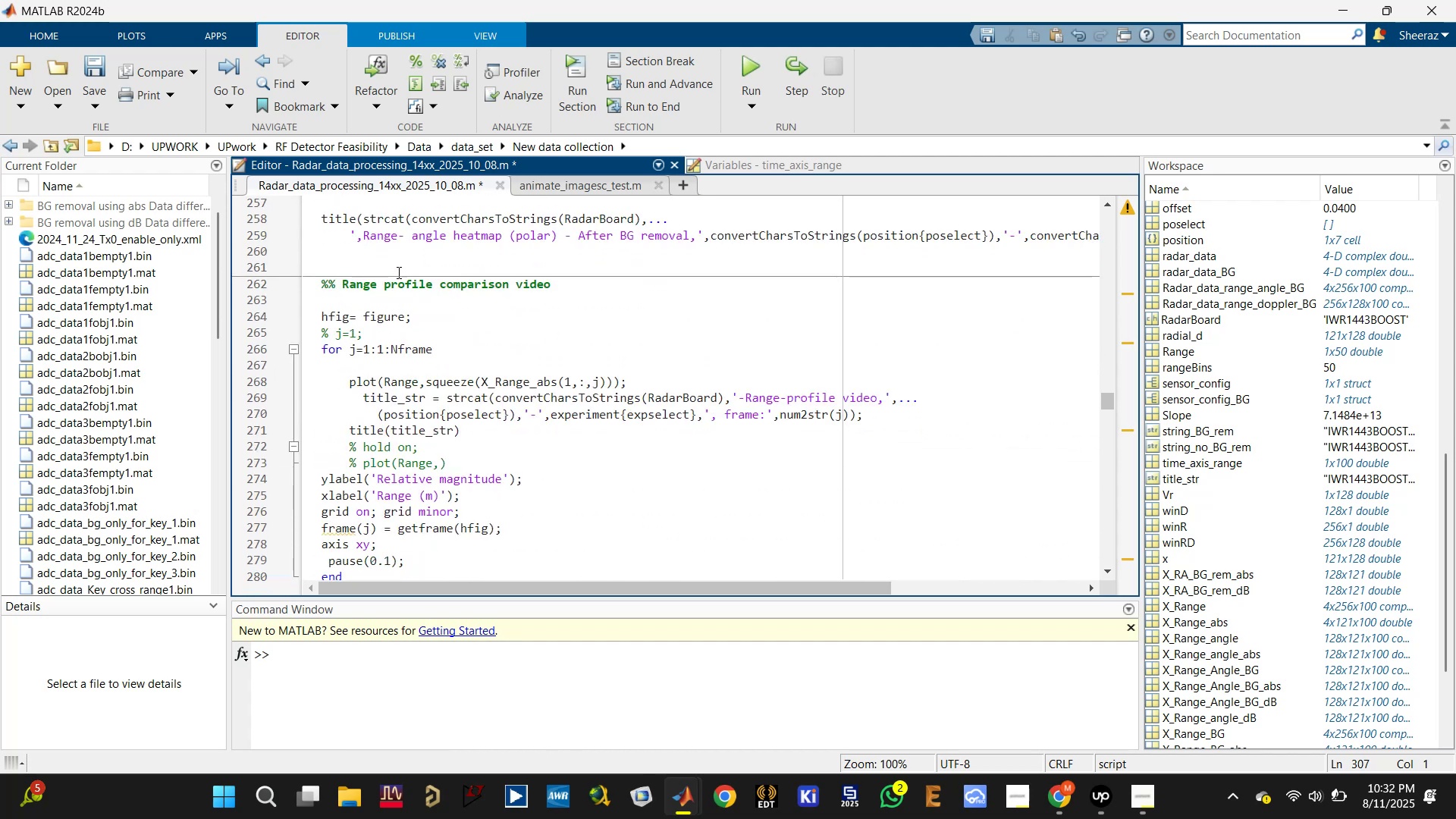 
type(%%)
 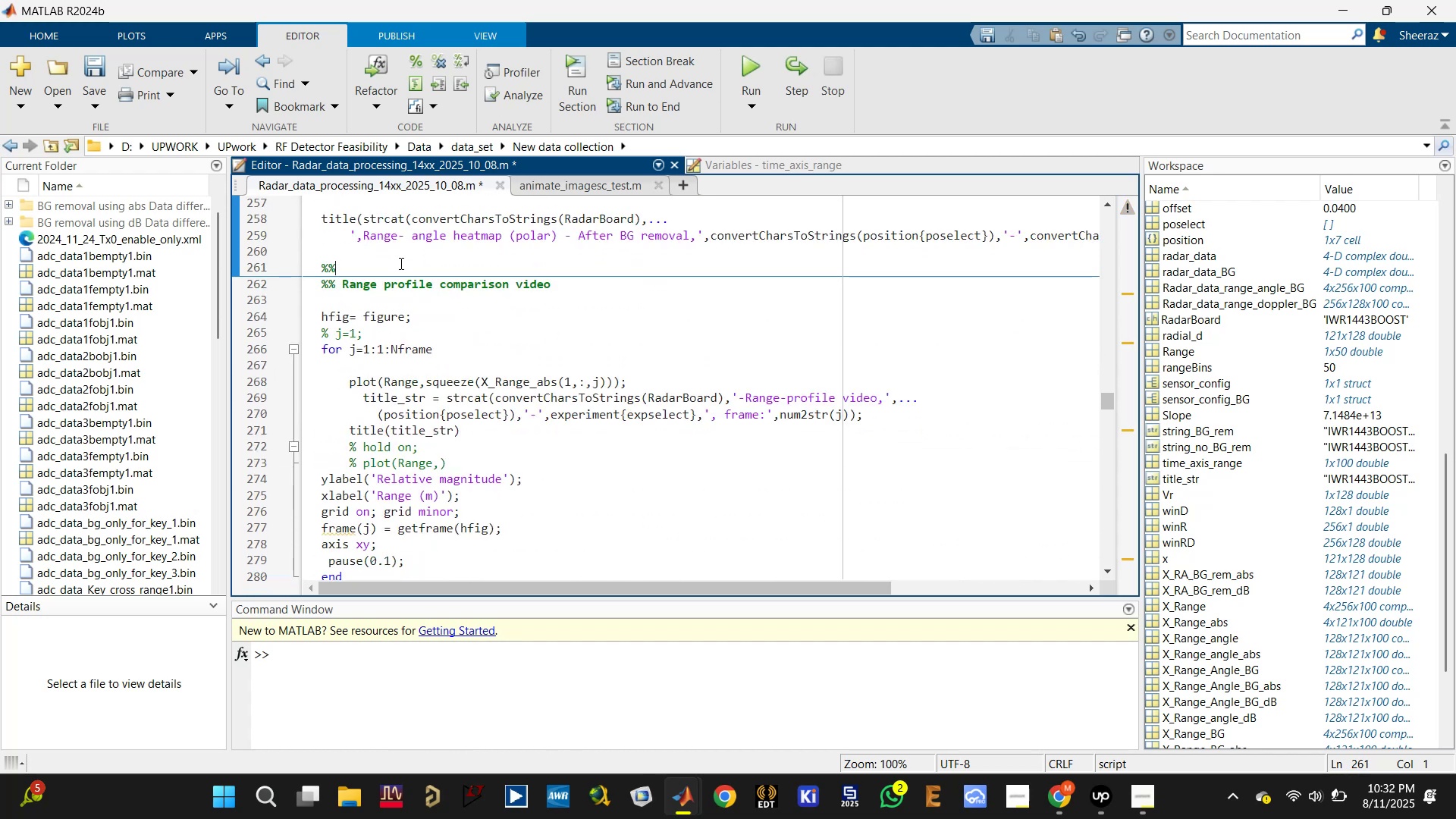 
key(Enter)
 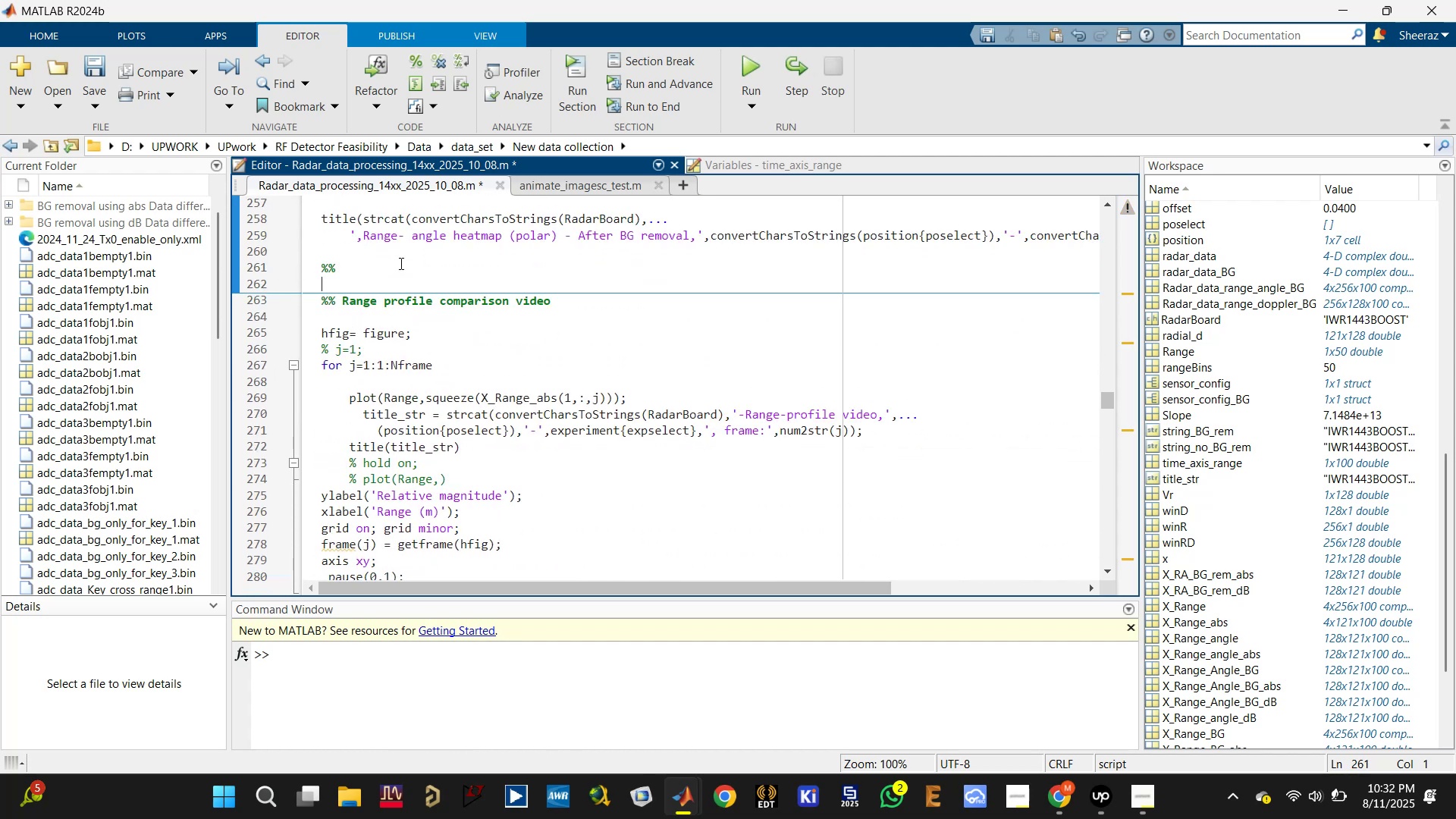 
key(Enter)
 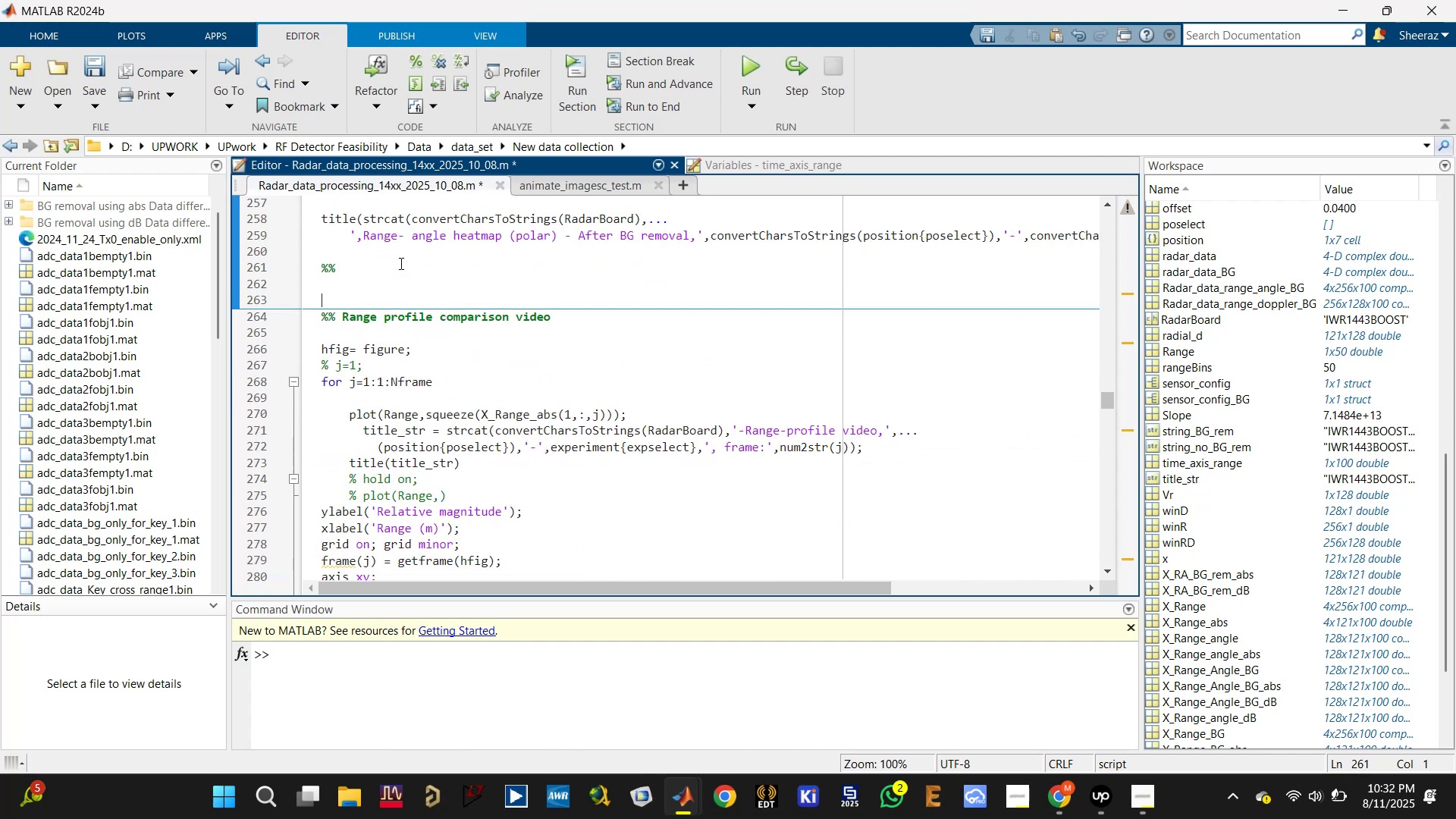 
key(Enter)
 